 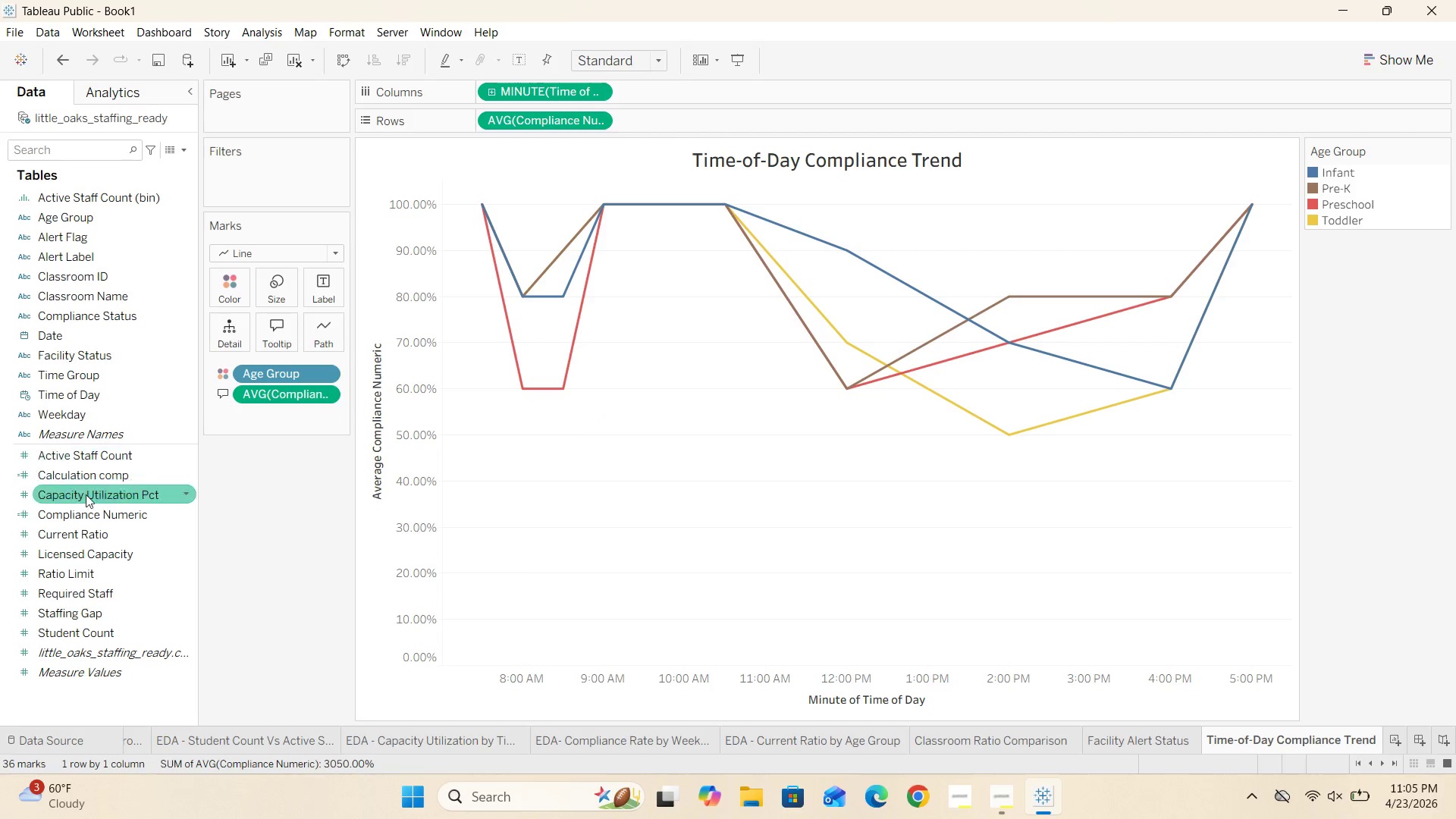 
left_click_drag(start_coordinate=[71, 632], to_coordinate=[277, 344])
 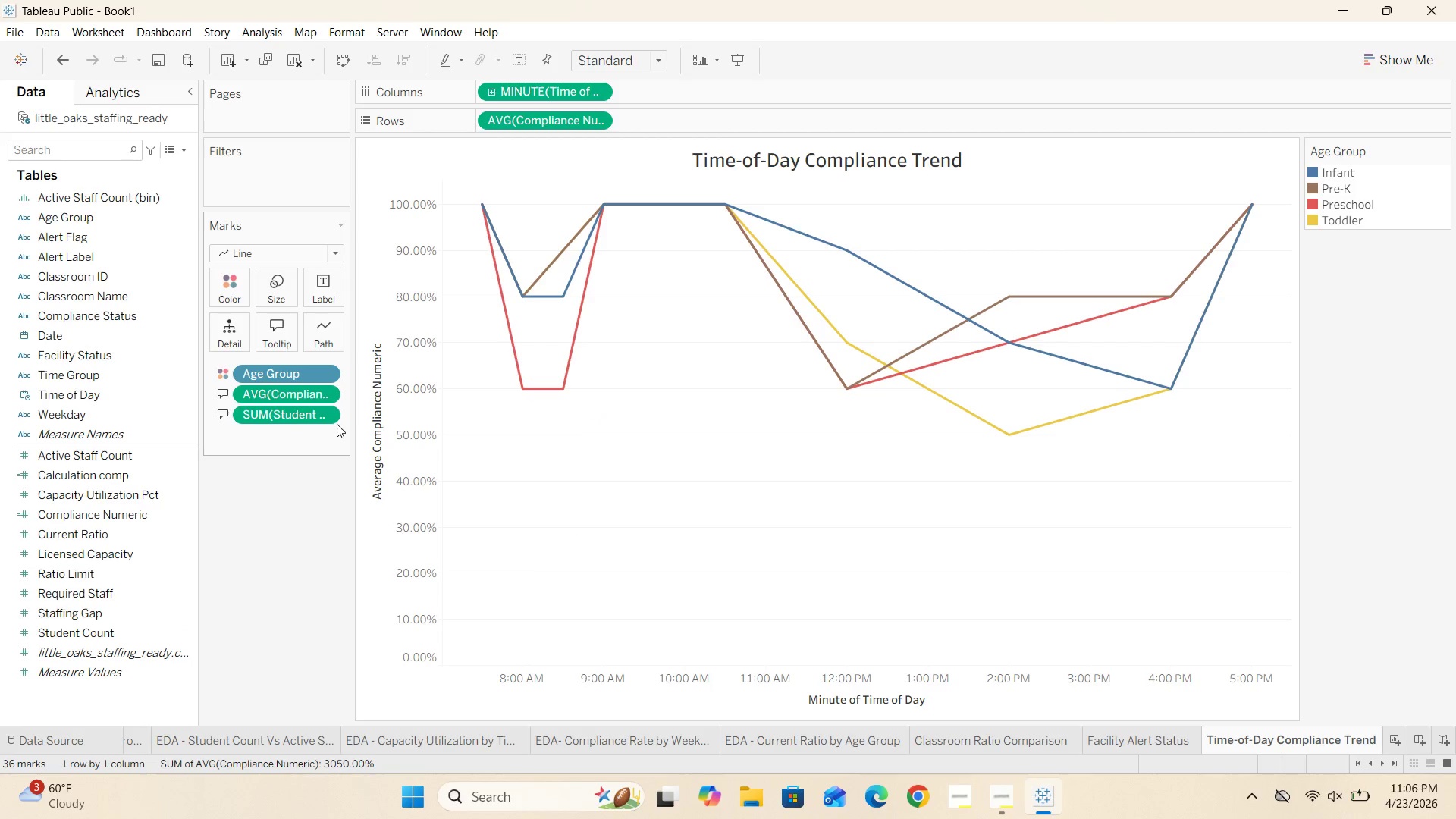 
left_click([334, 418])
 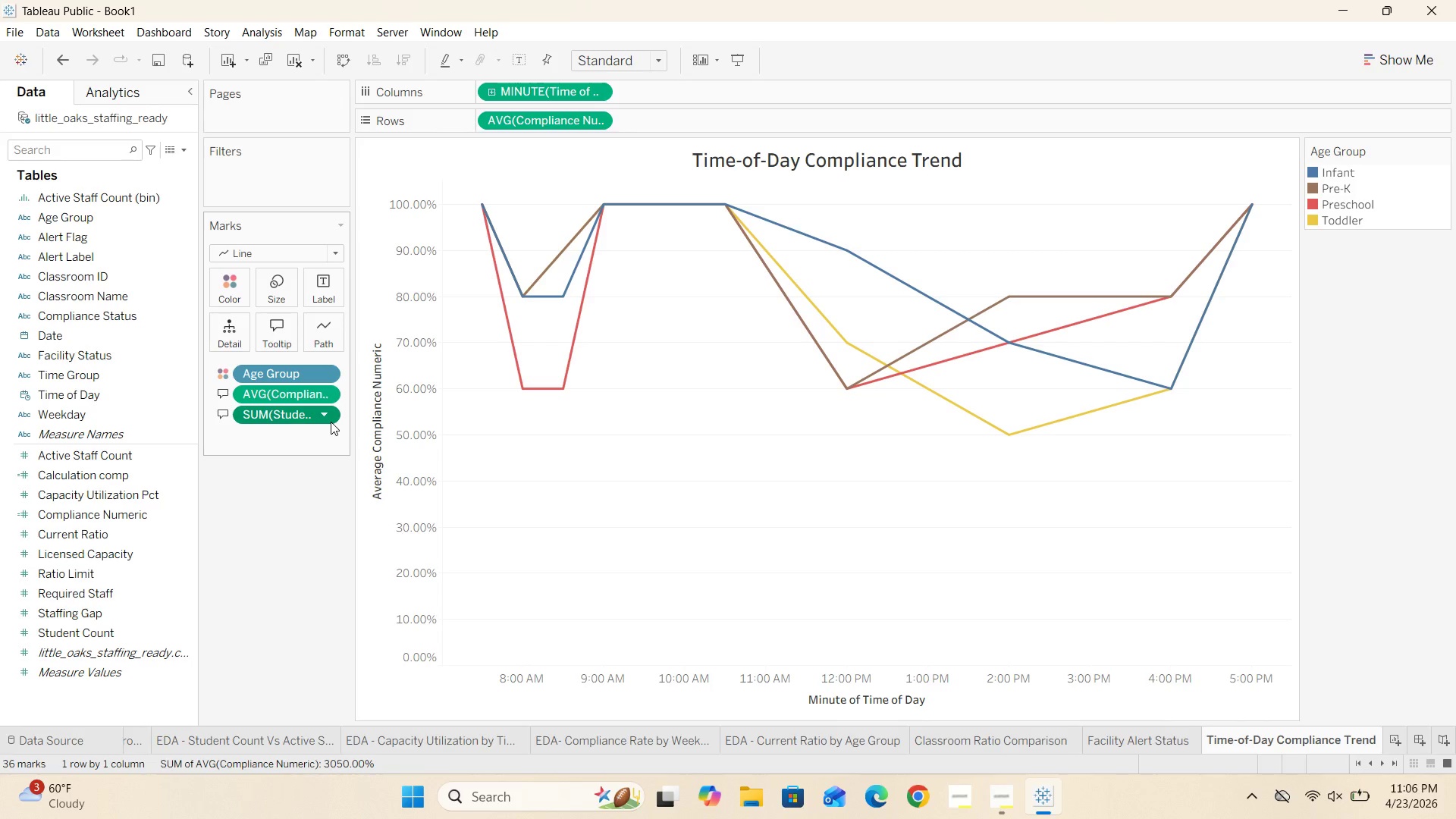 
left_click([331, 418])
 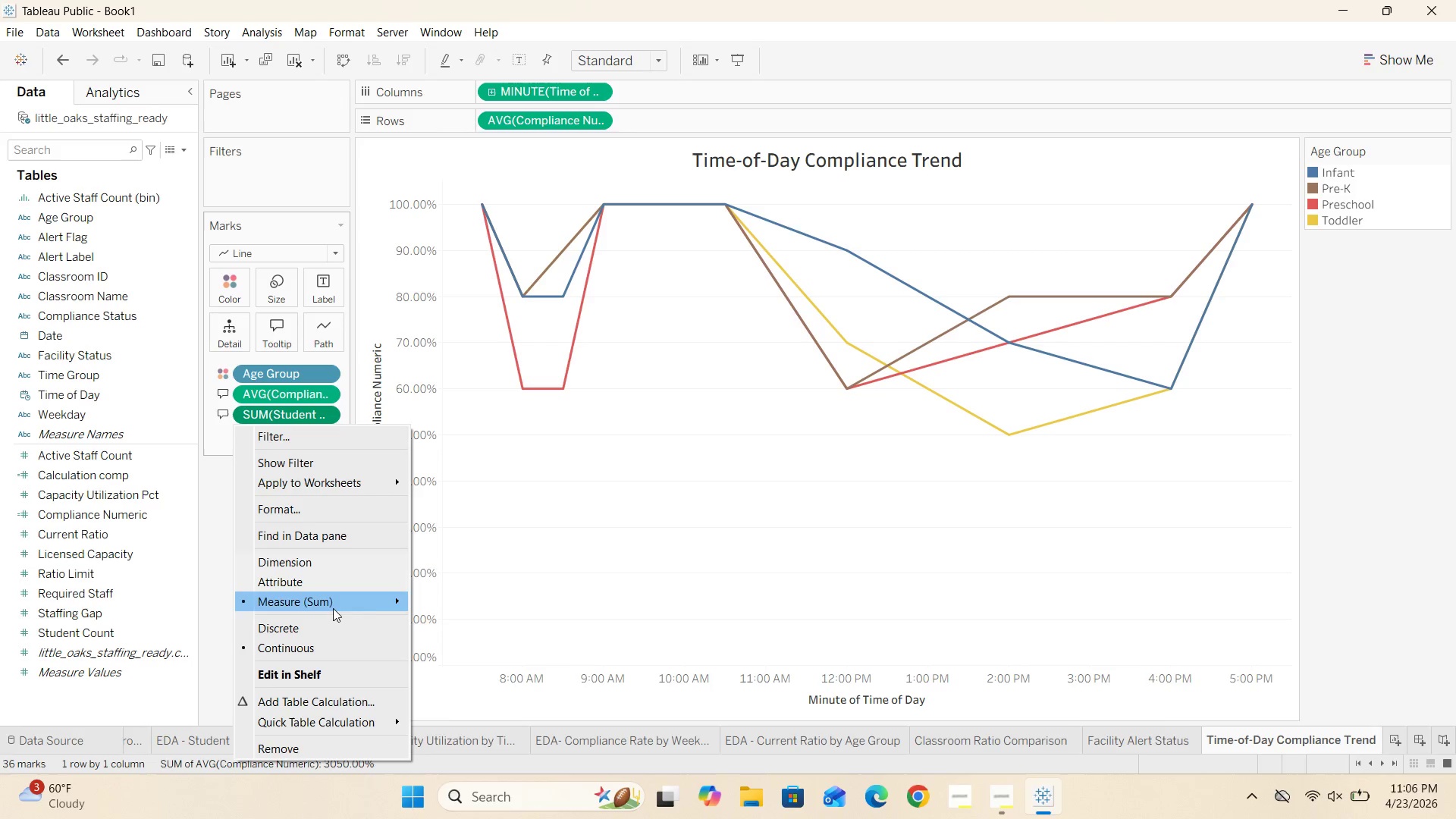 
left_click([466, 599])
 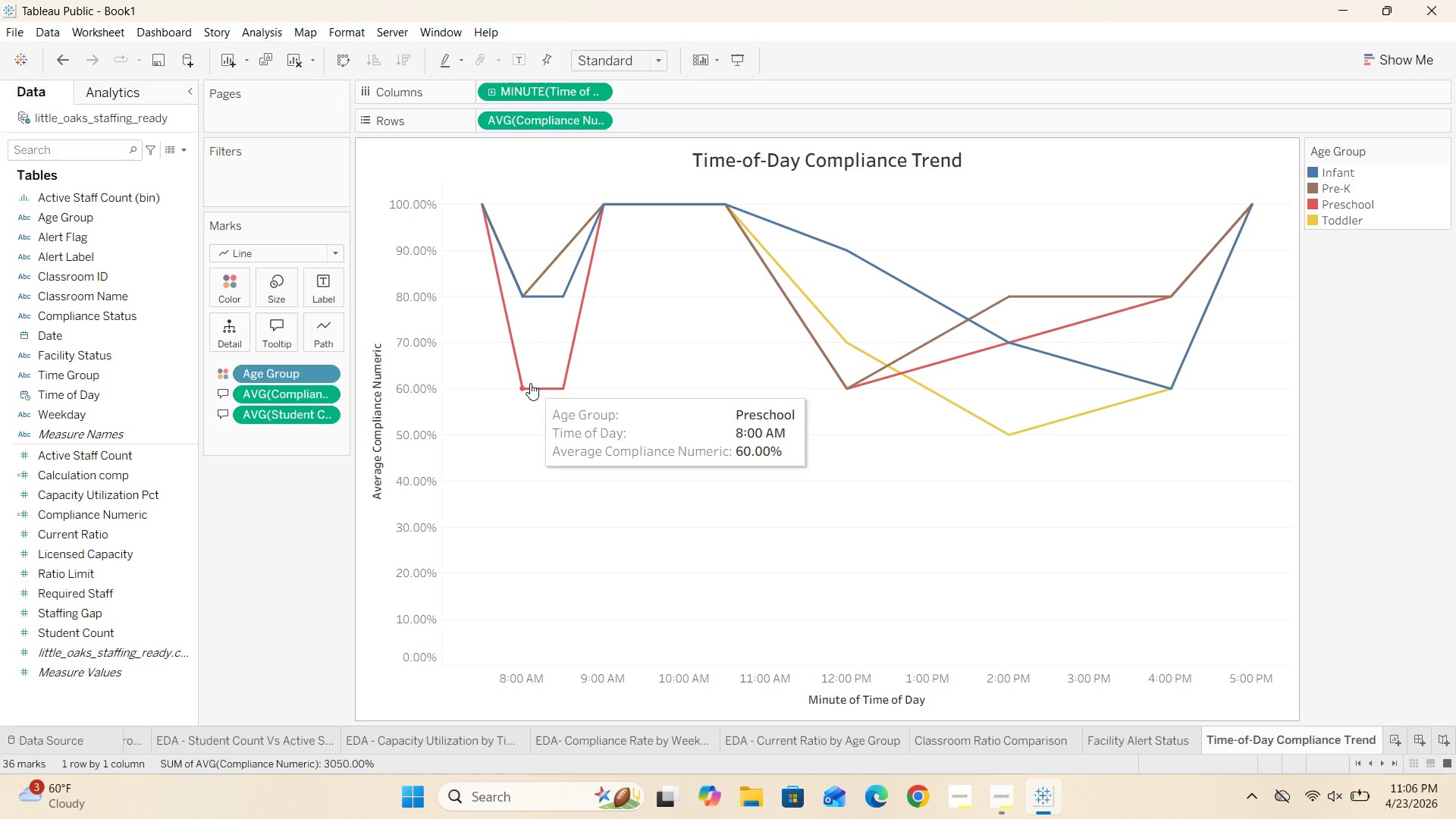 
left_click([283, 335])
 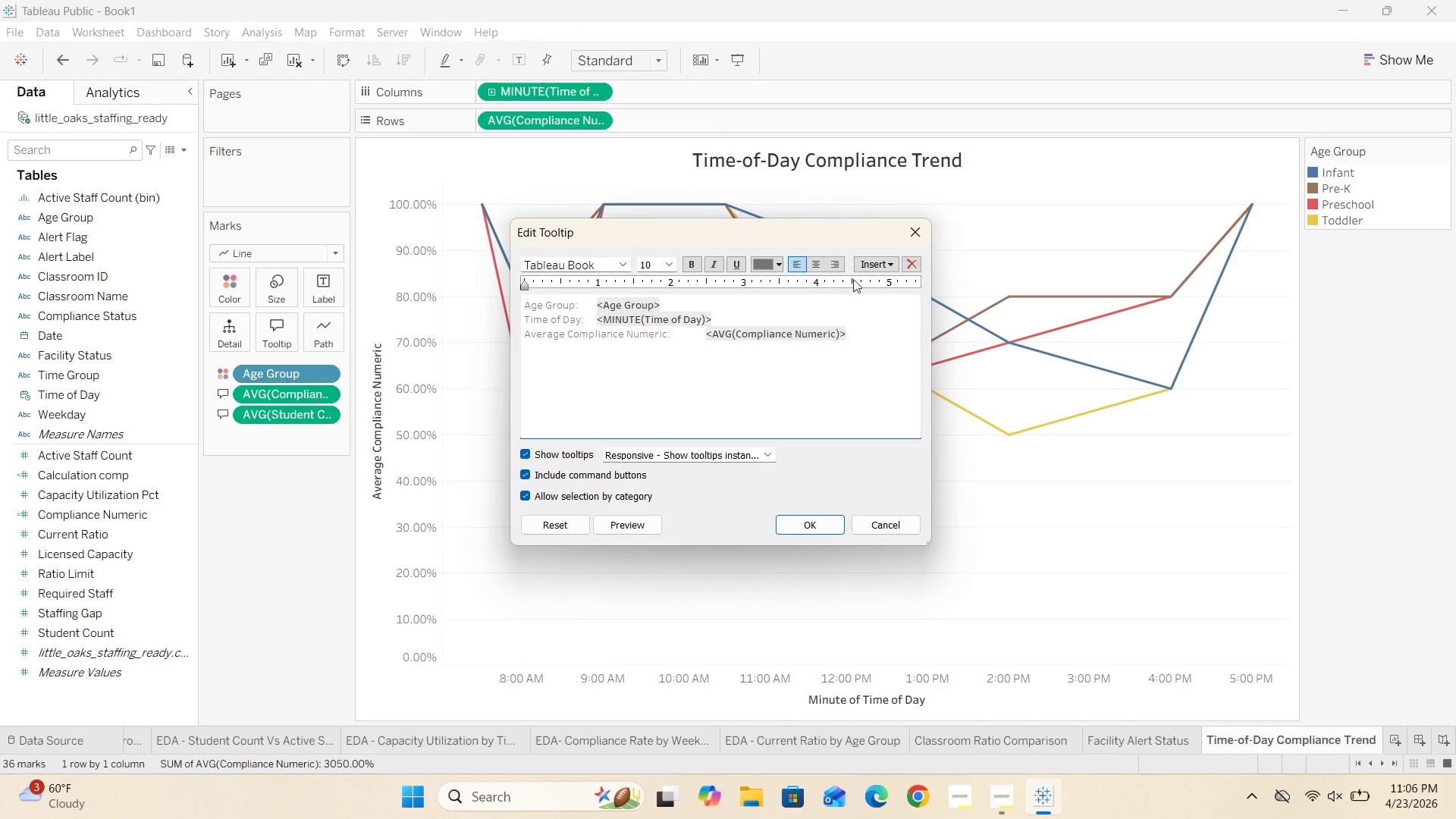 
left_click([871, 268])
 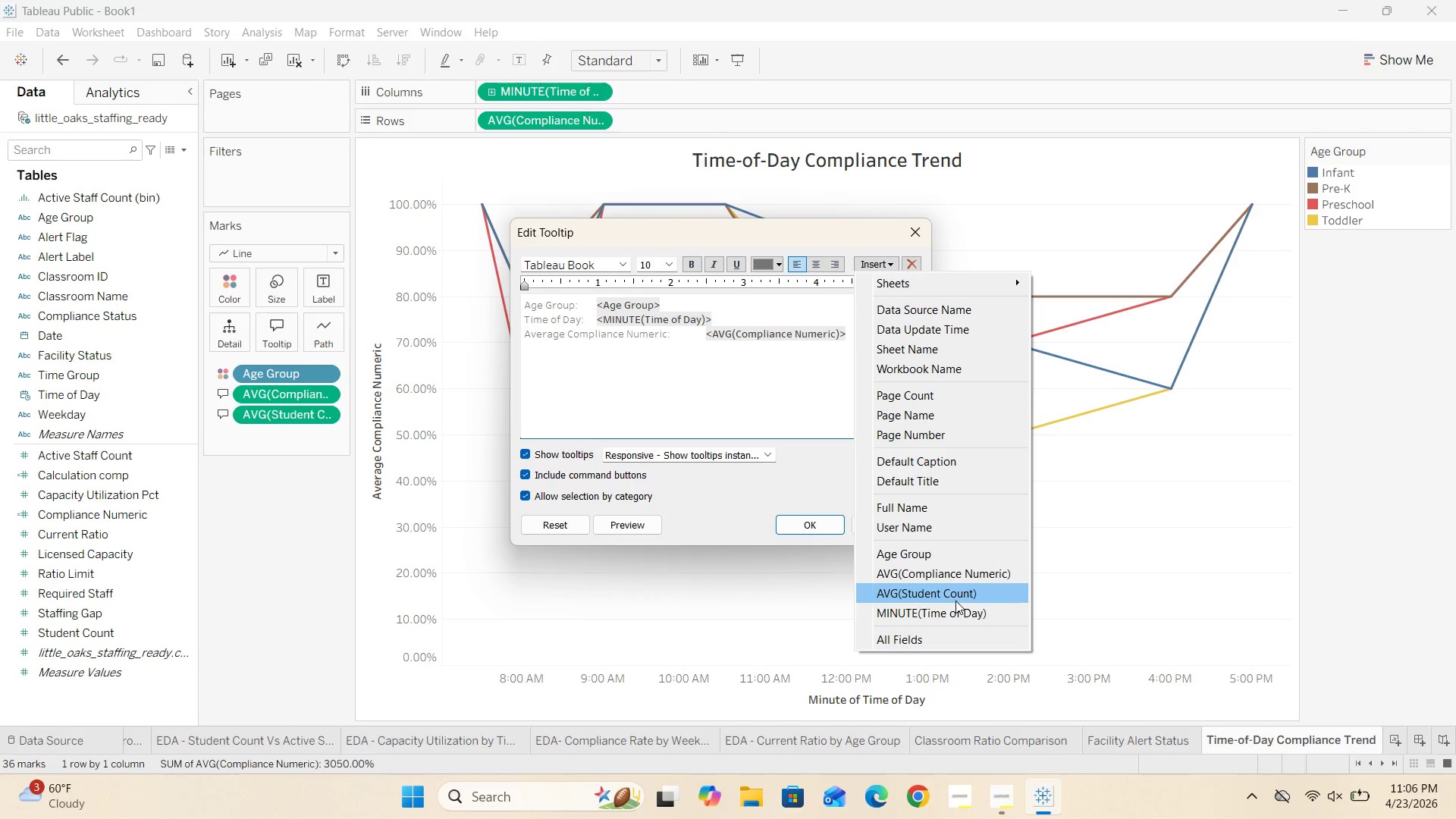 
left_click([956, 601])
 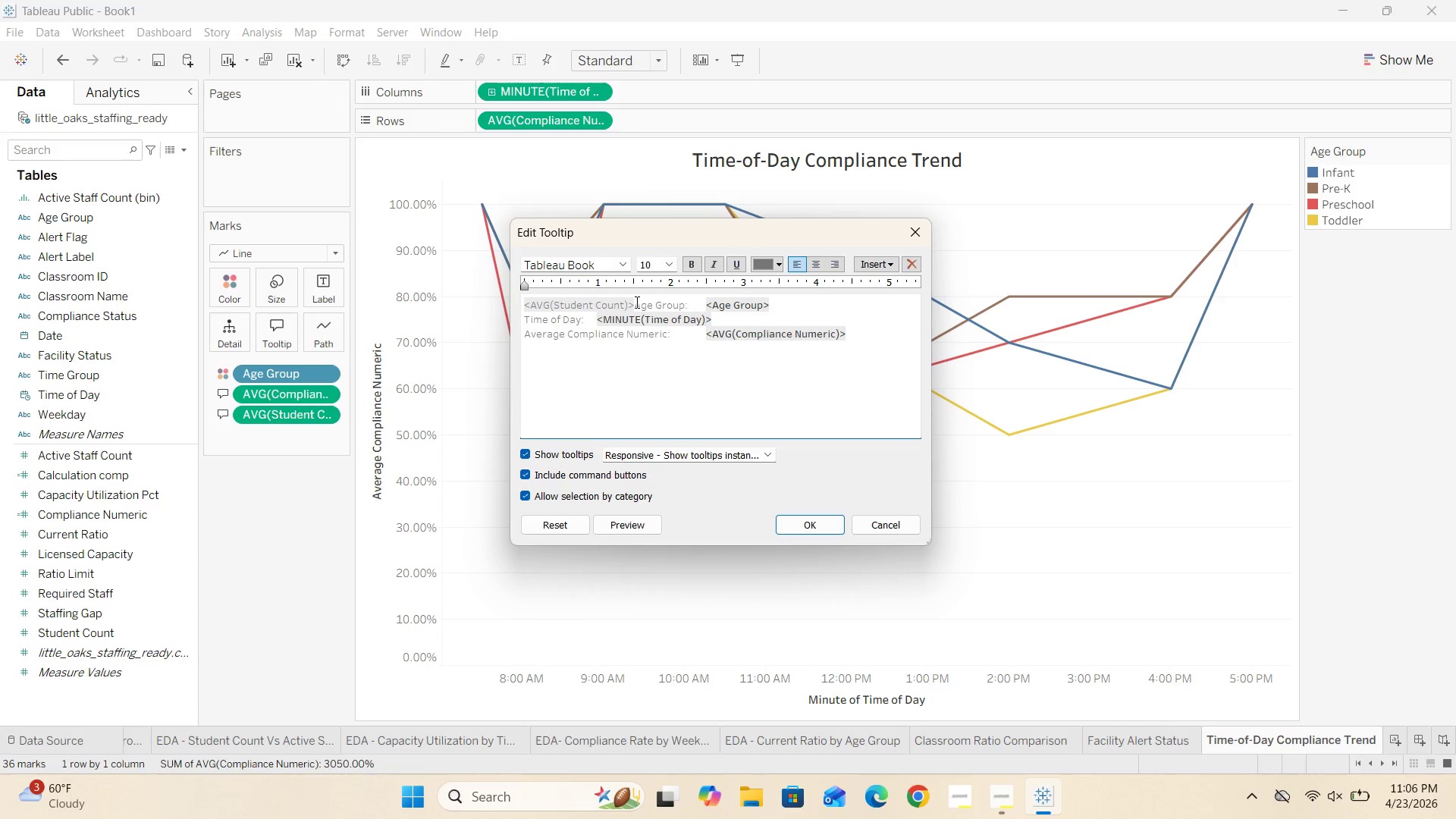 
left_click_drag(start_coordinate=[635, 303], to_coordinate=[497, 305])
 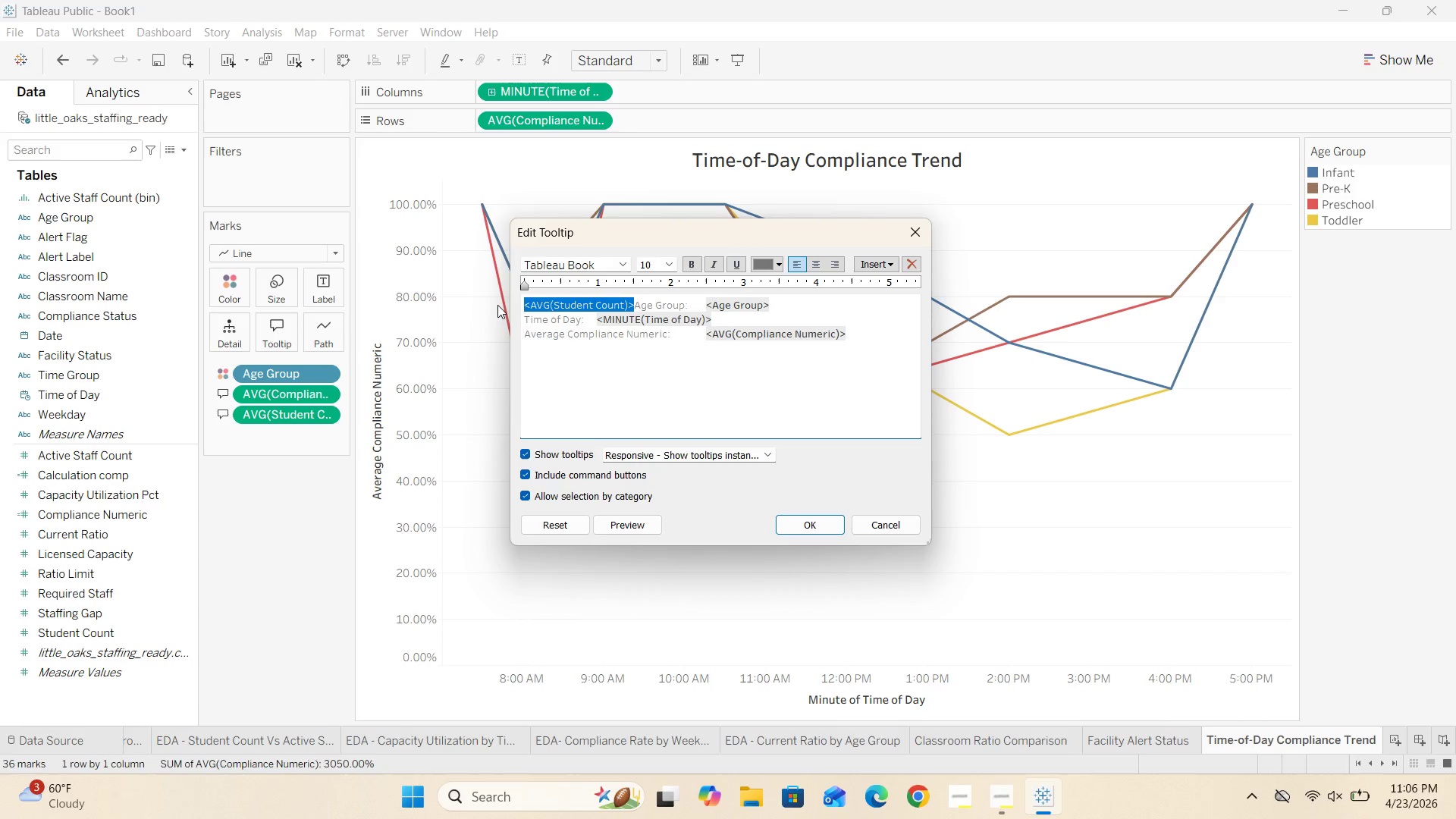 
key(Control+X)
 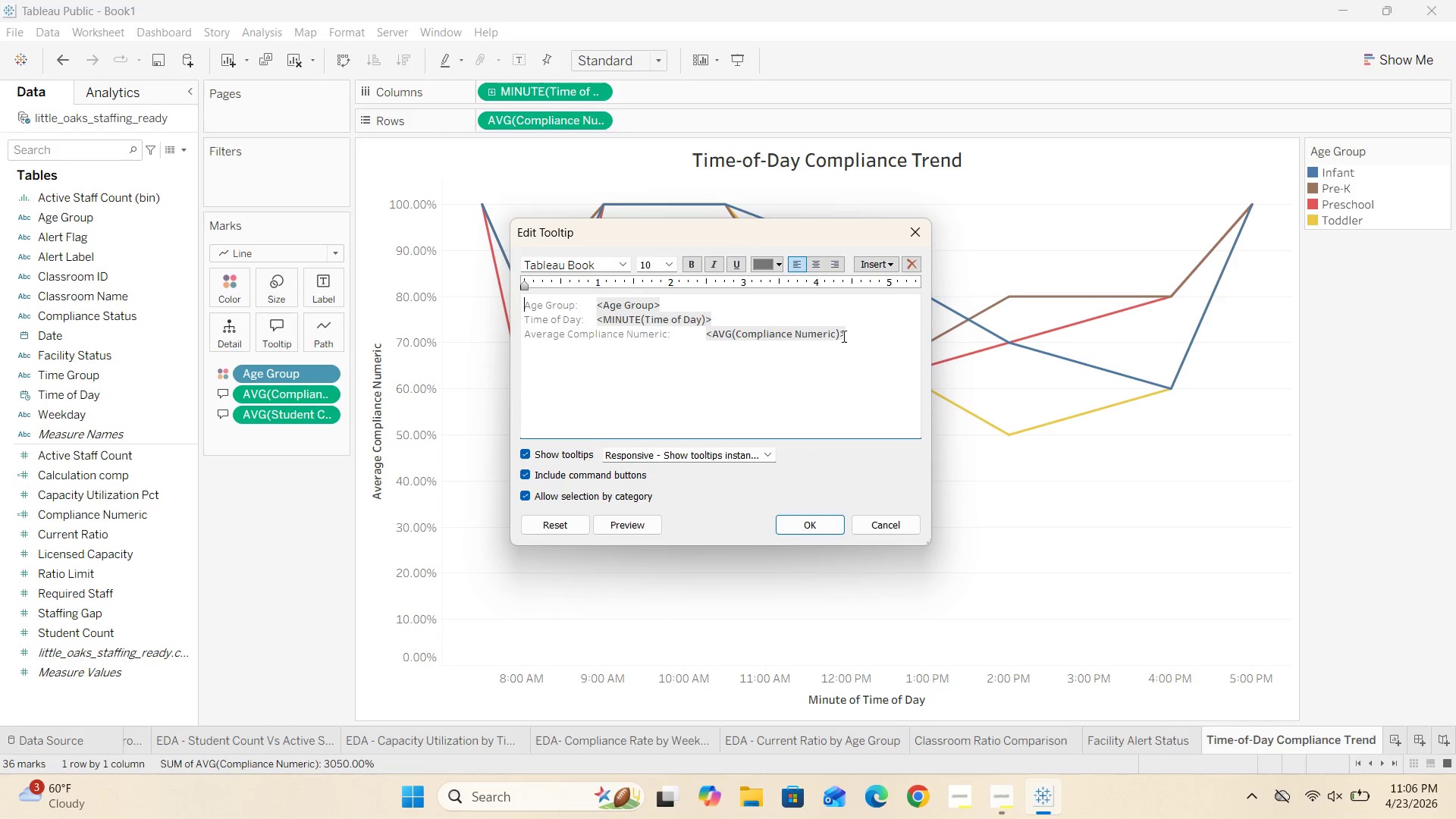 
left_click([855, 333])
 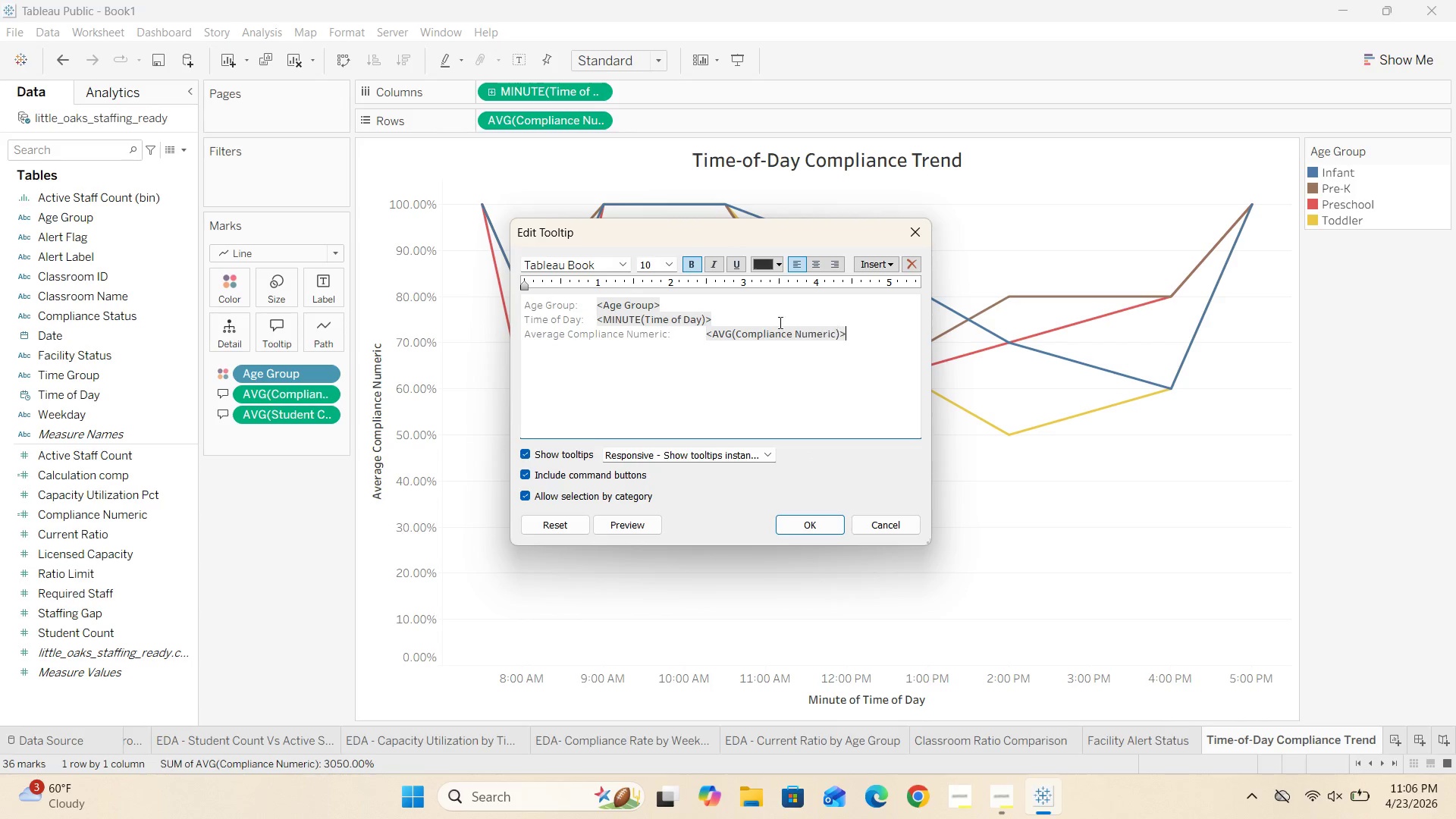 
left_click([740, 315])
 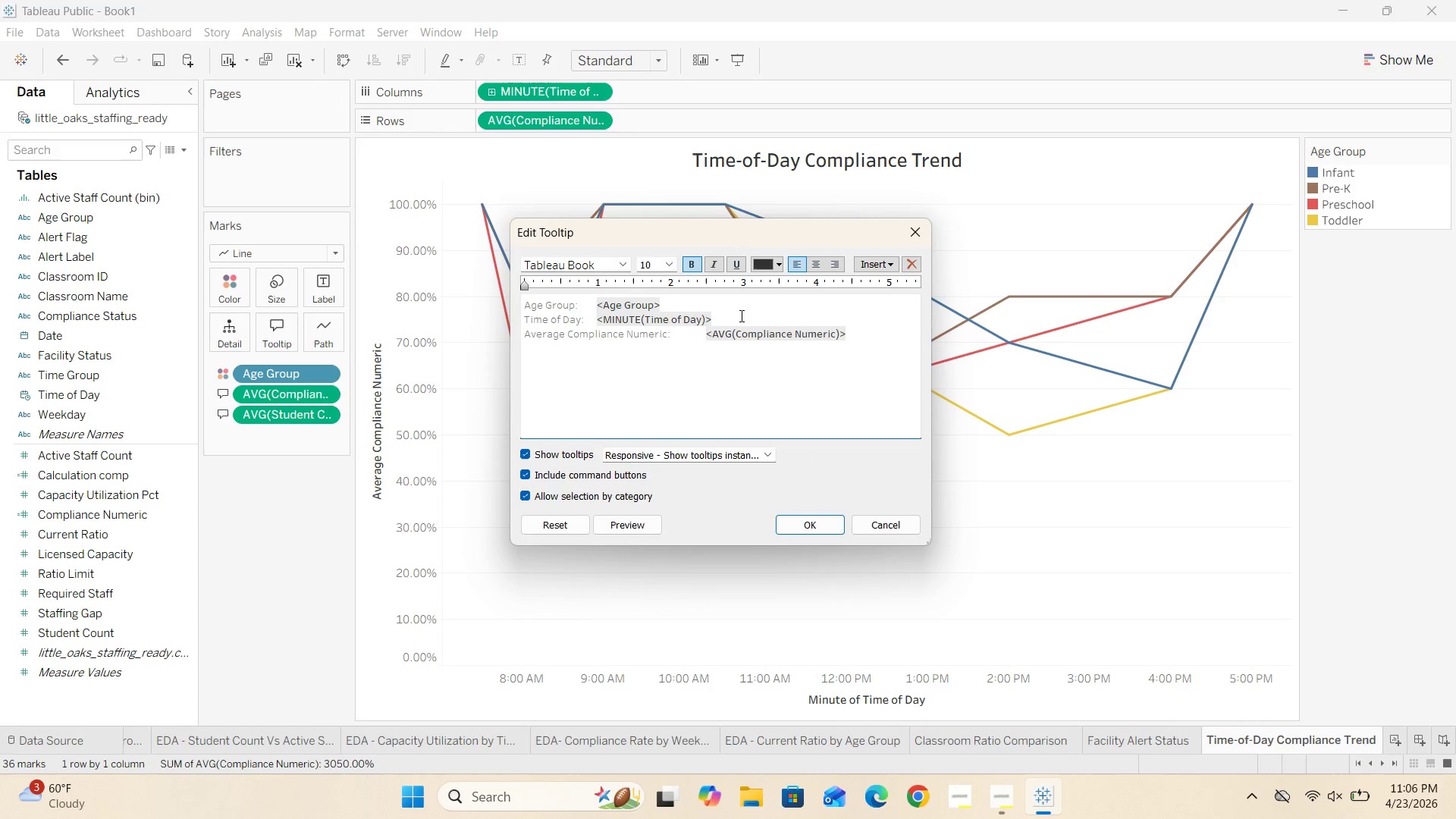 
key(Enter)
 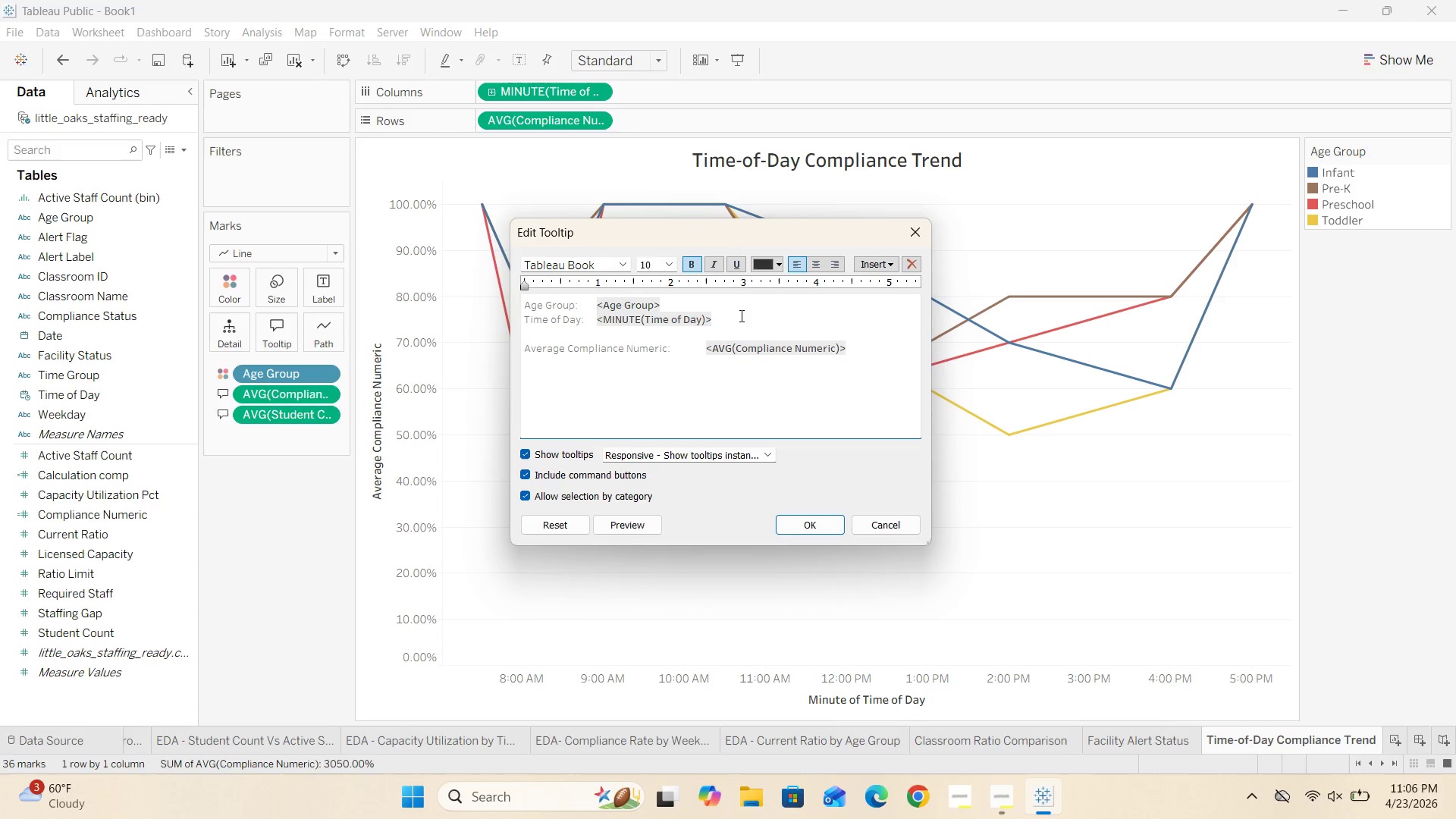 
key(Control+V)
 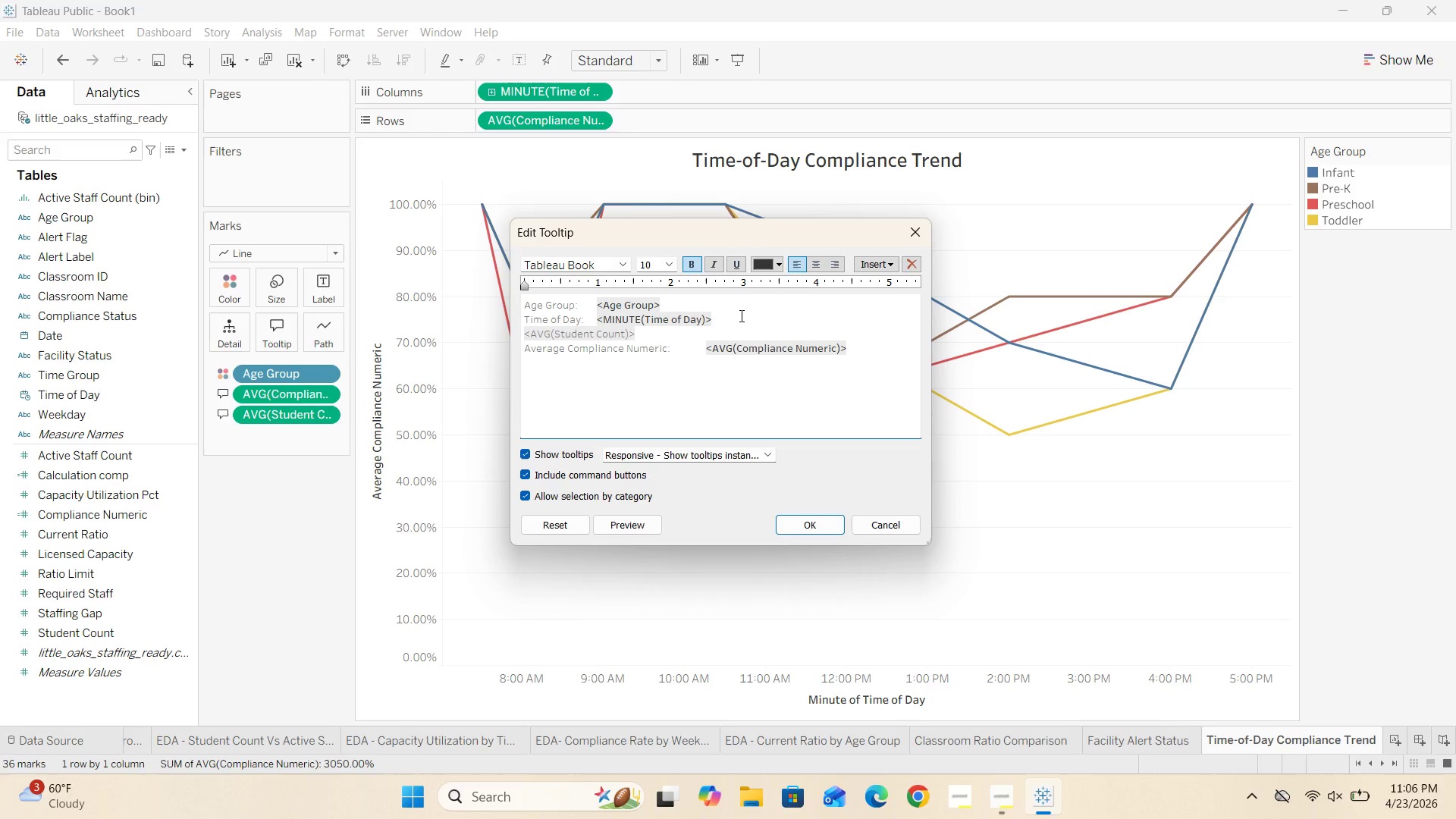 
hold_key(key=ArrowLeft, duration=0.95)
 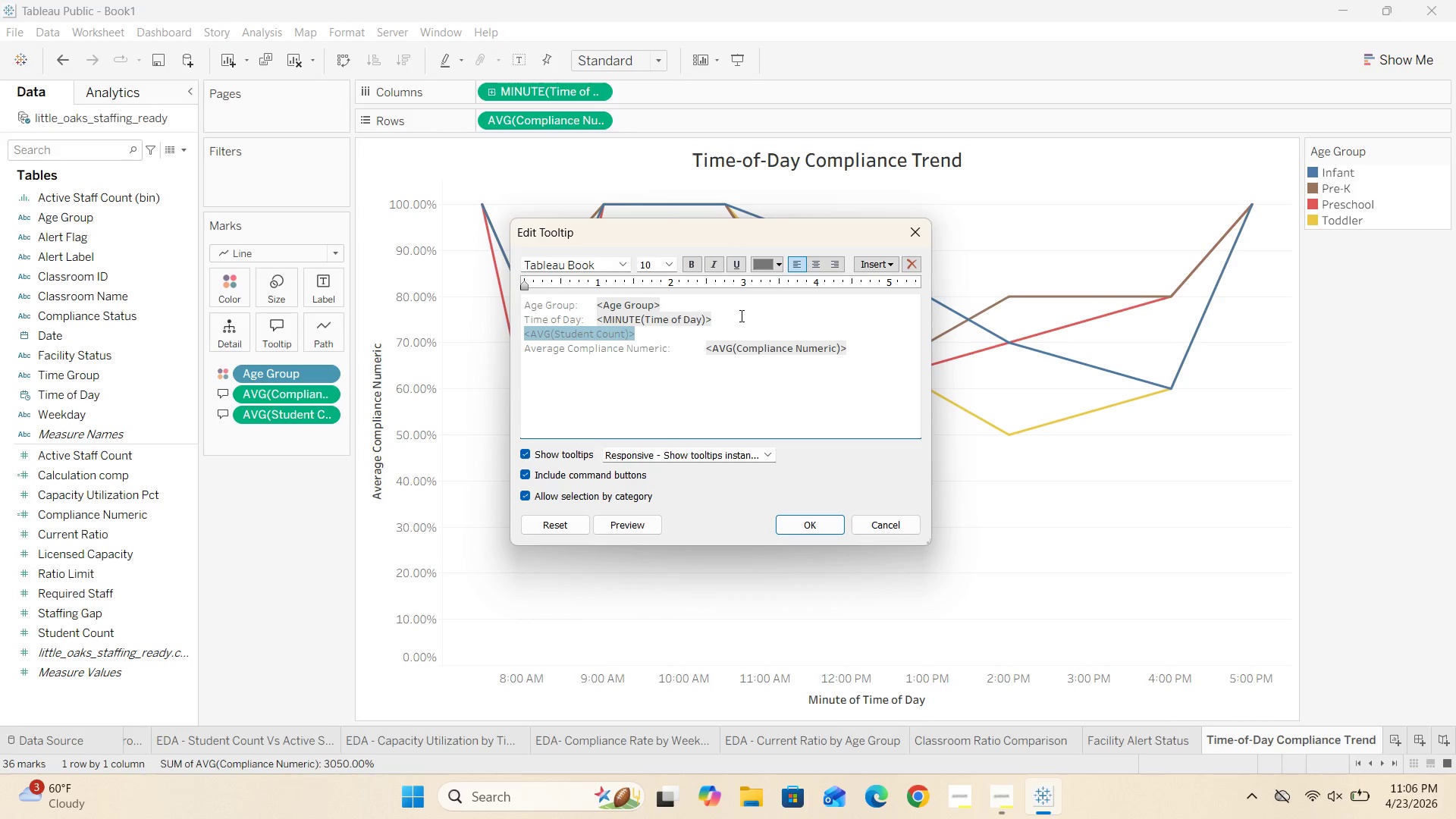 
key(ArrowLeft)
 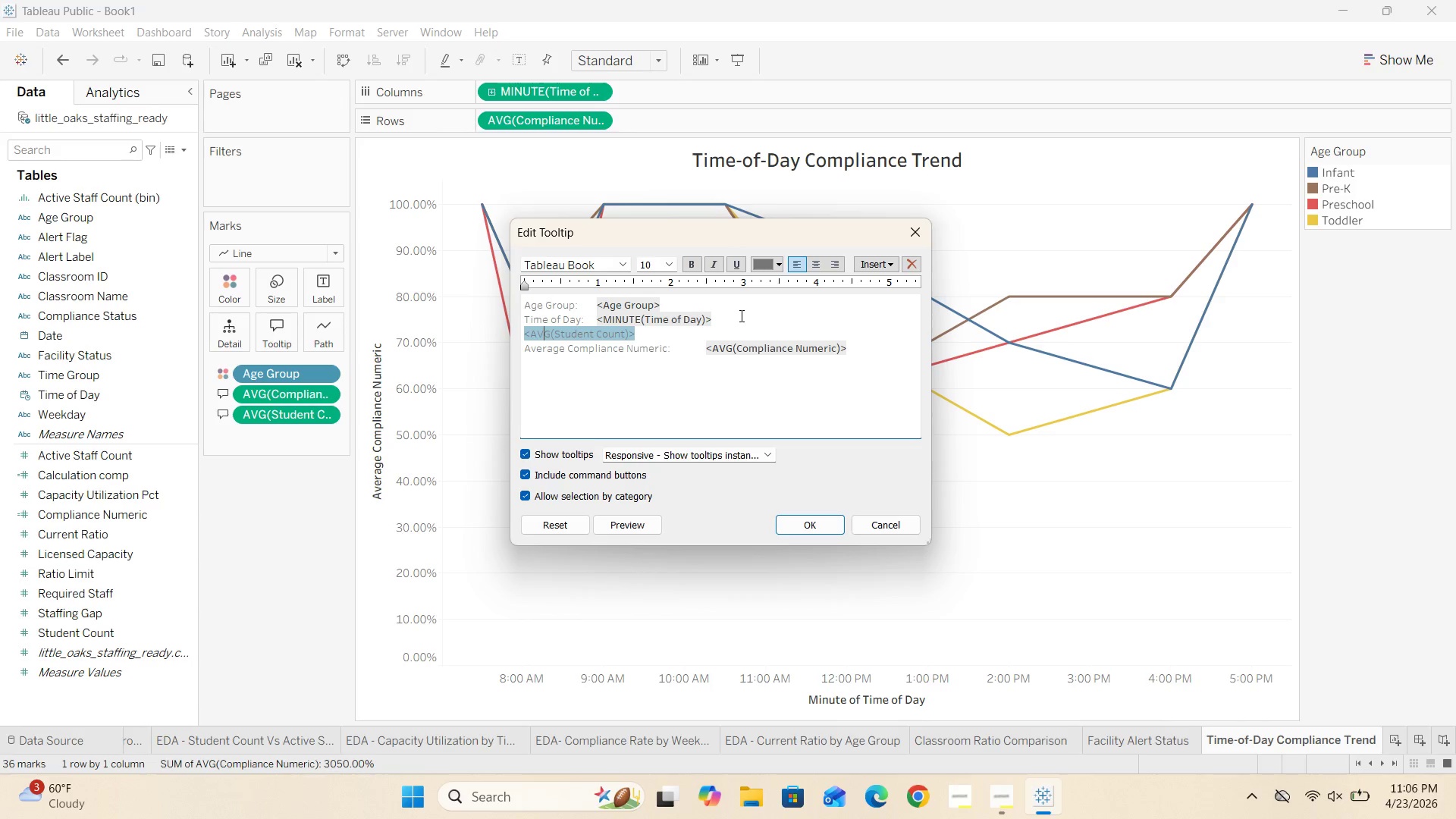 
key(ArrowLeft)
 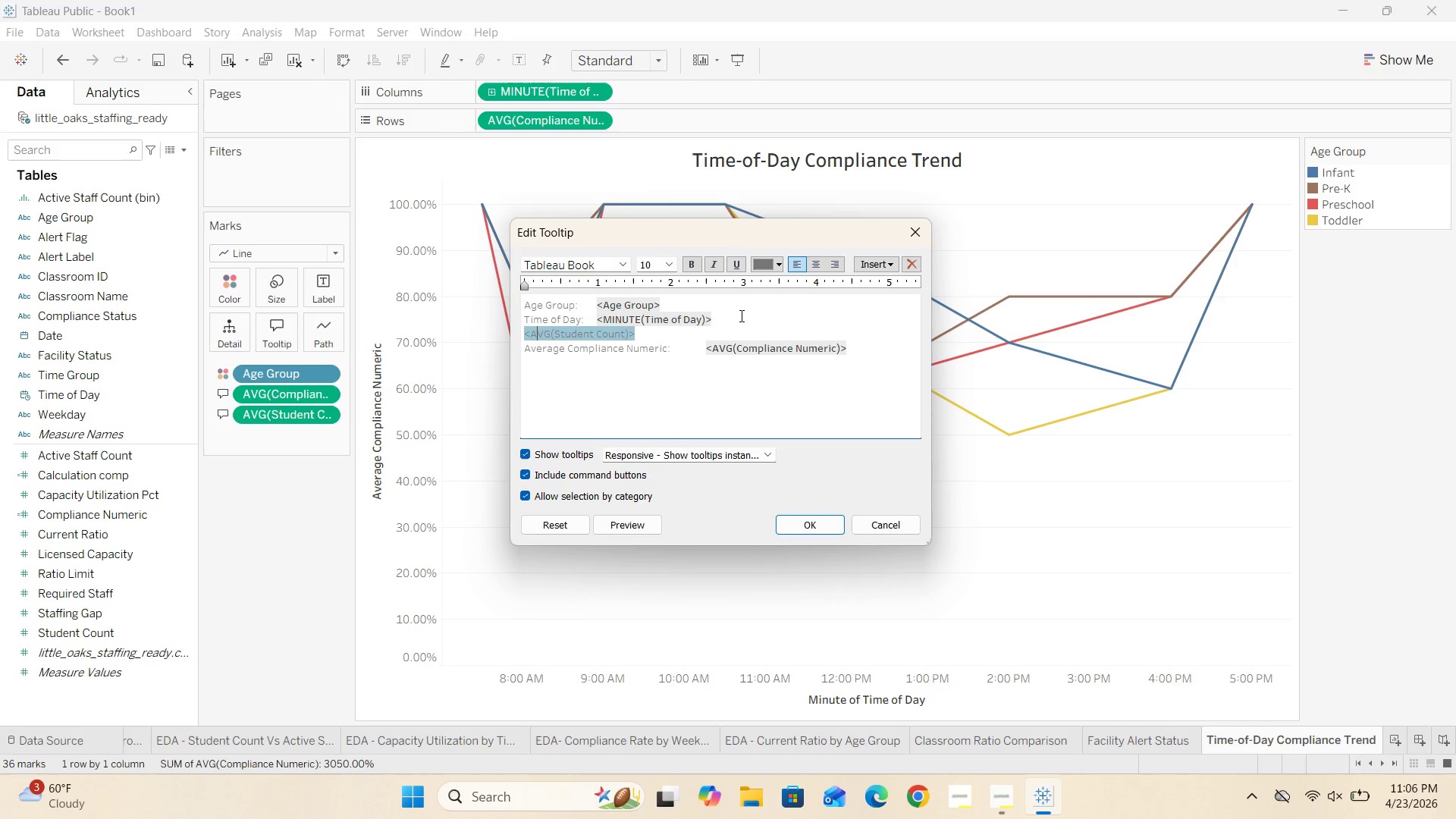 
key(ArrowLeft)
 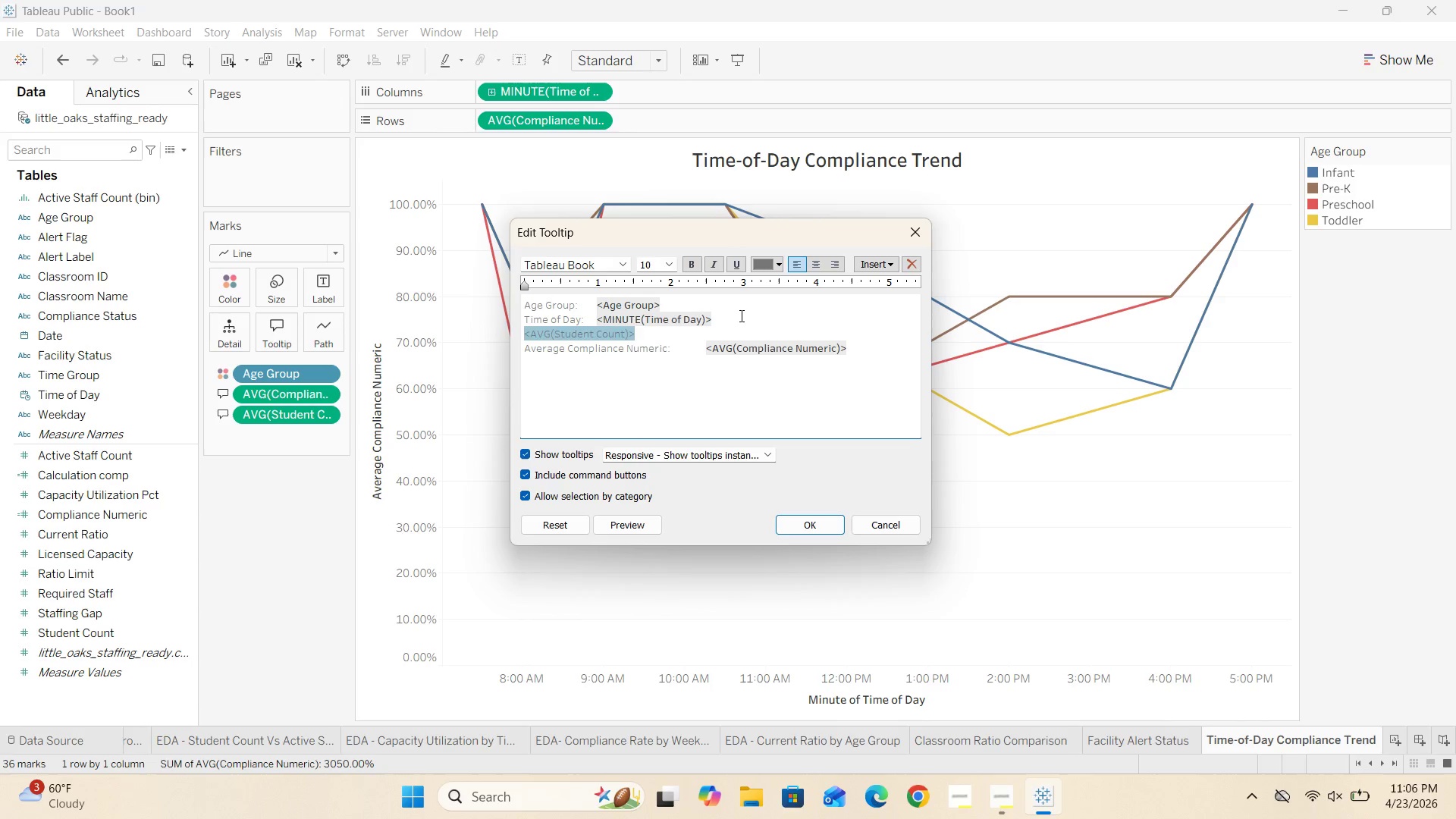 
key(ArrowLeft)
 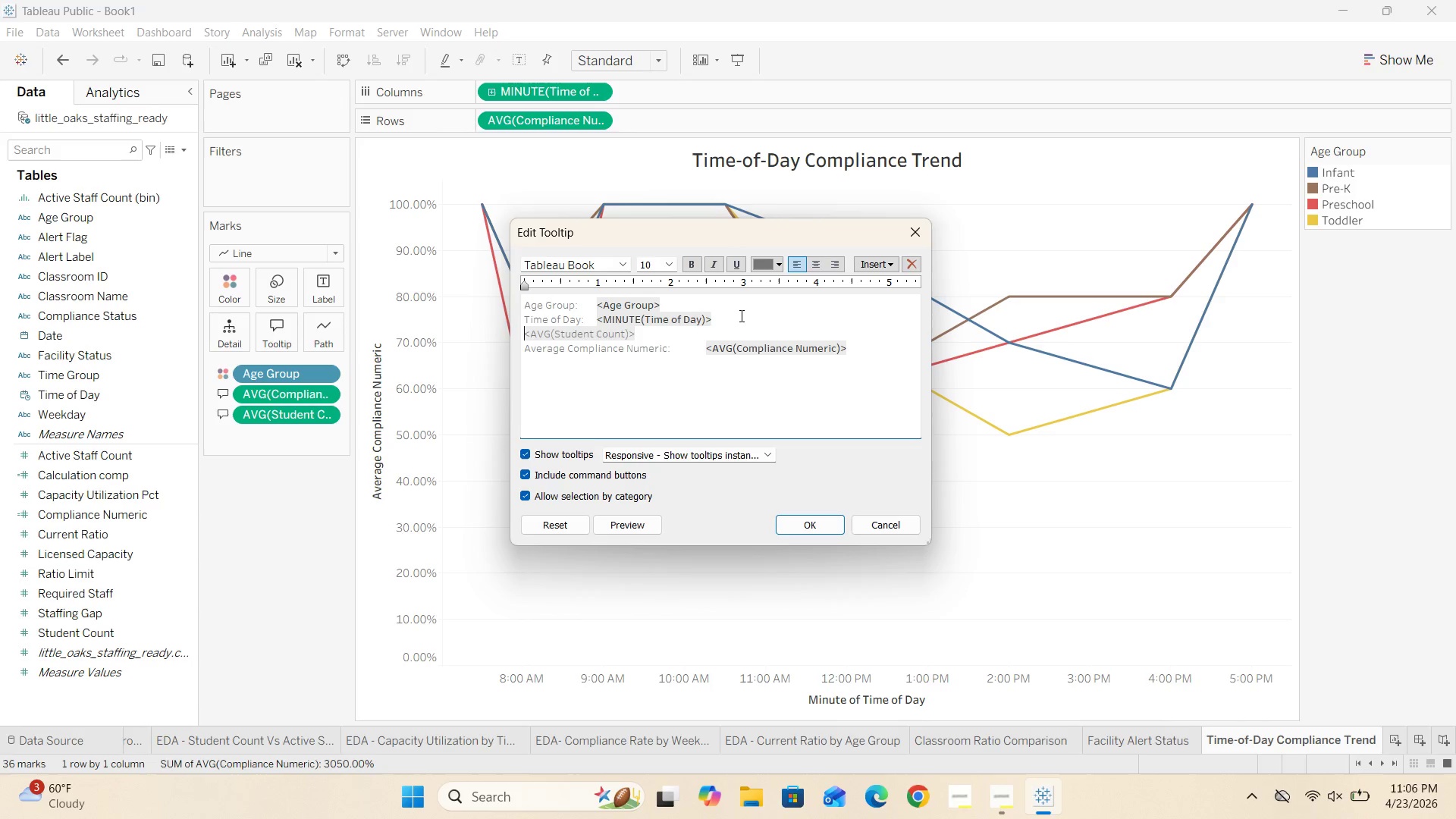 
key(ArrowLeft)
 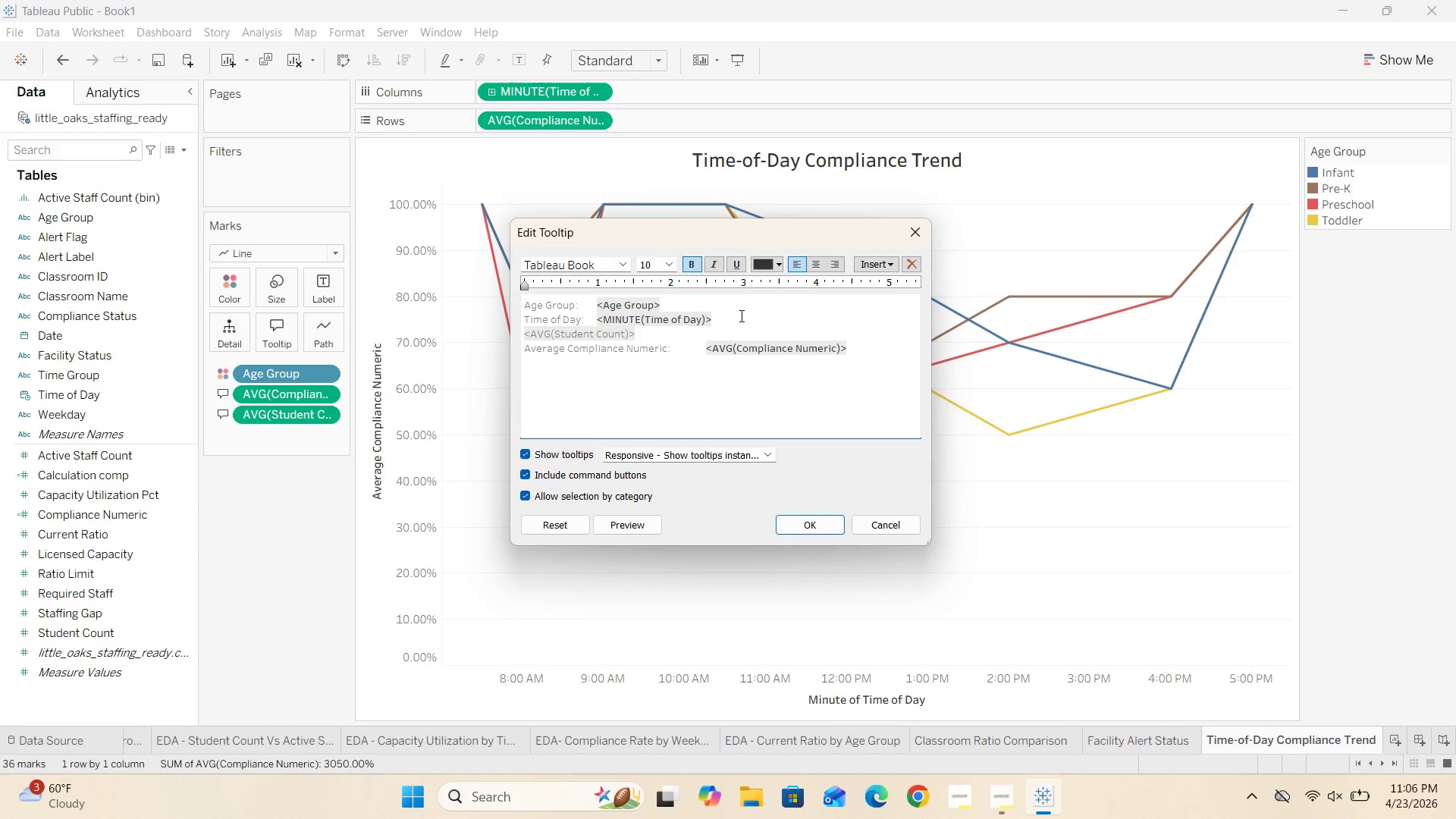 
key(Enter)
 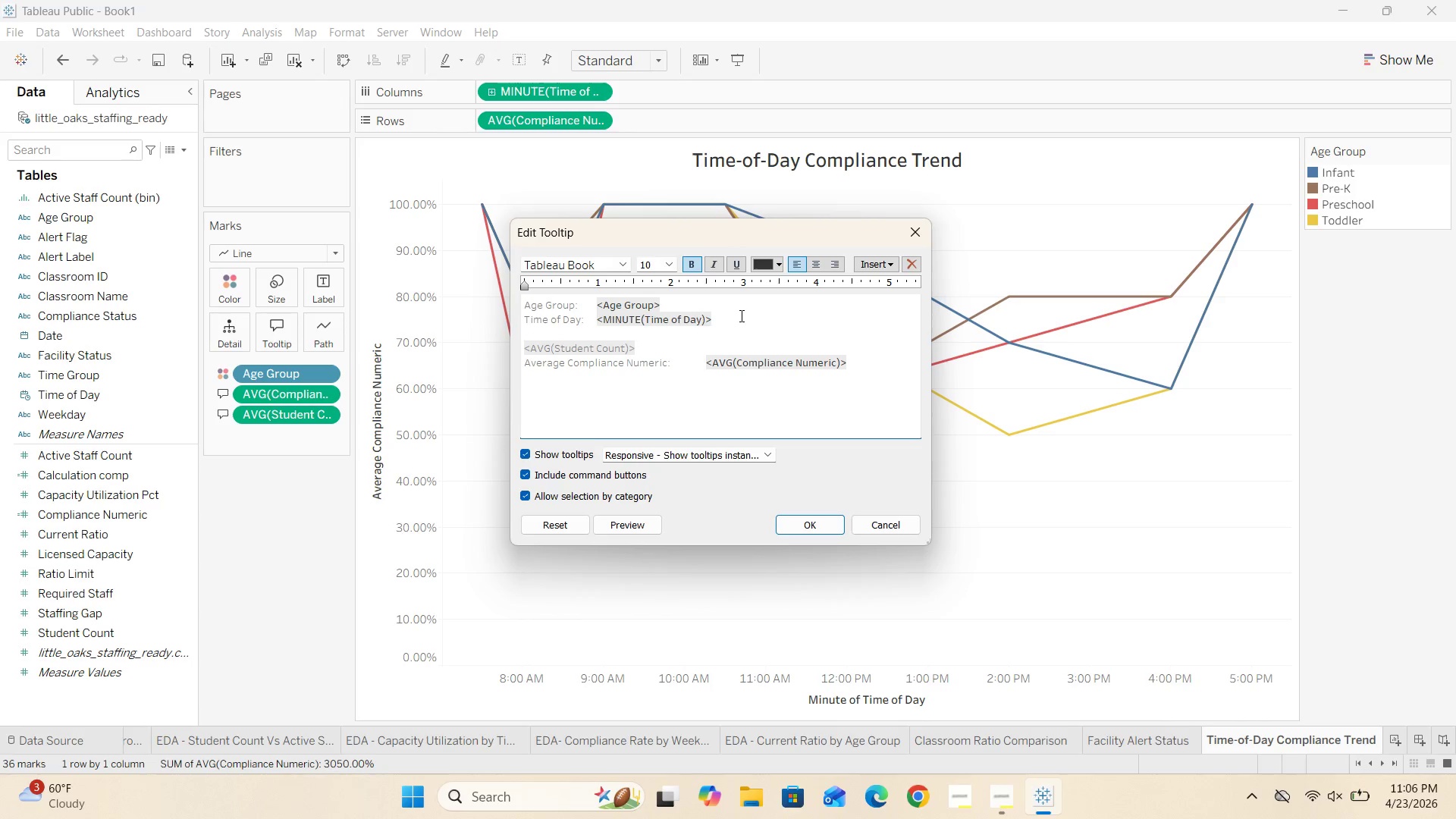 
type(Averaf)
key(Backspace)
type(ge Student Count : )
 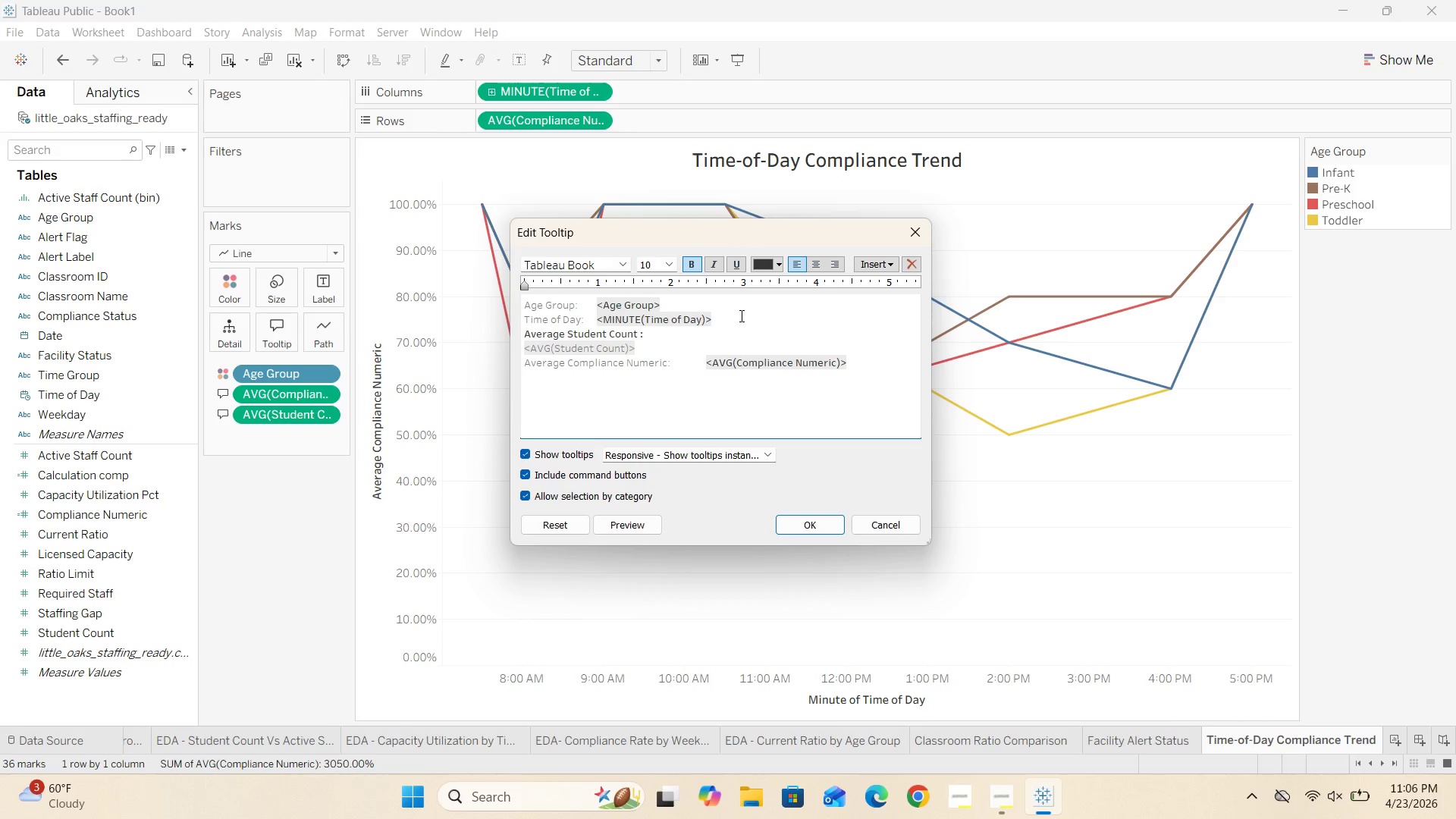 
left_click([525, 348])
 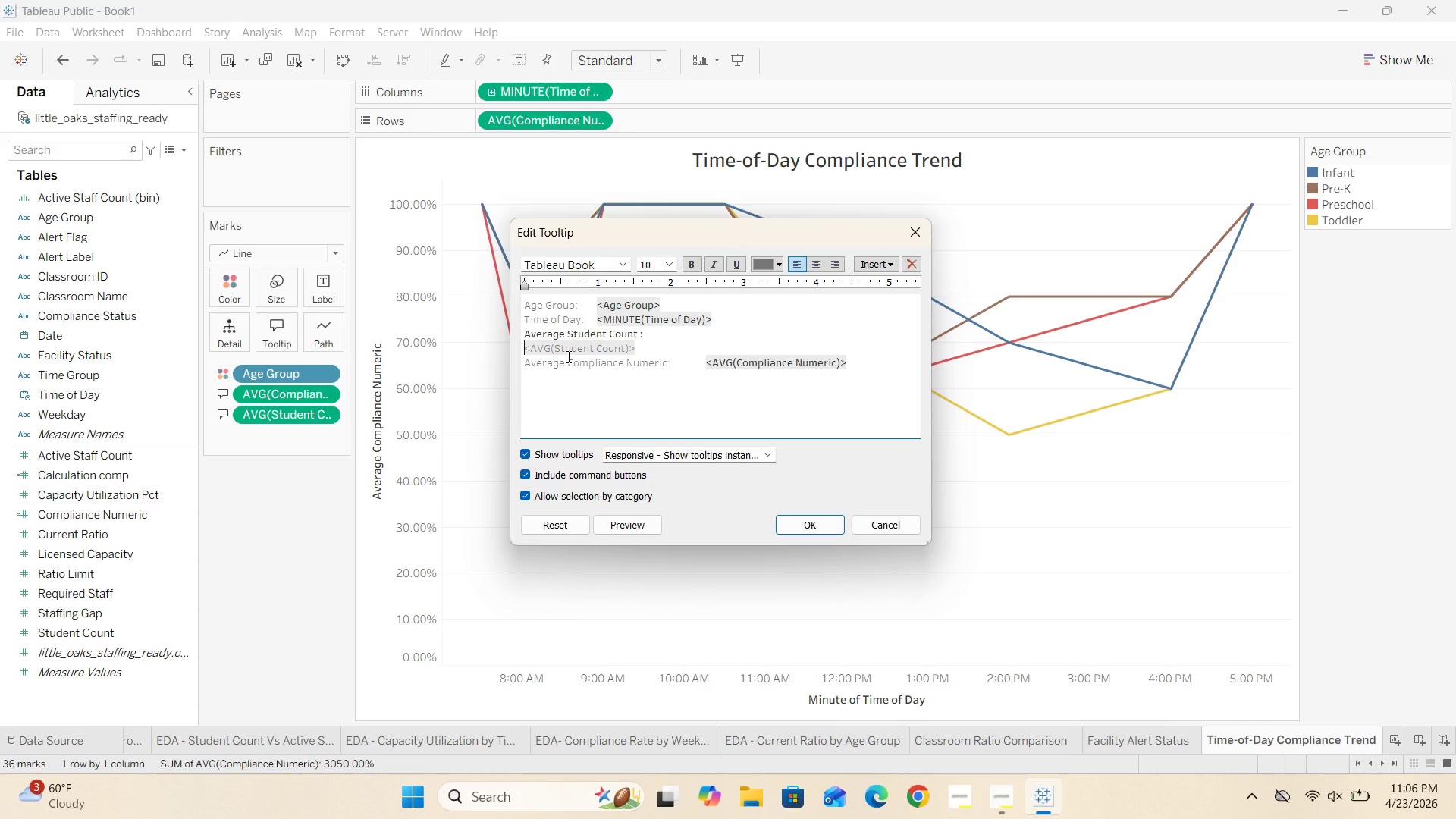 
key(Backspace)
 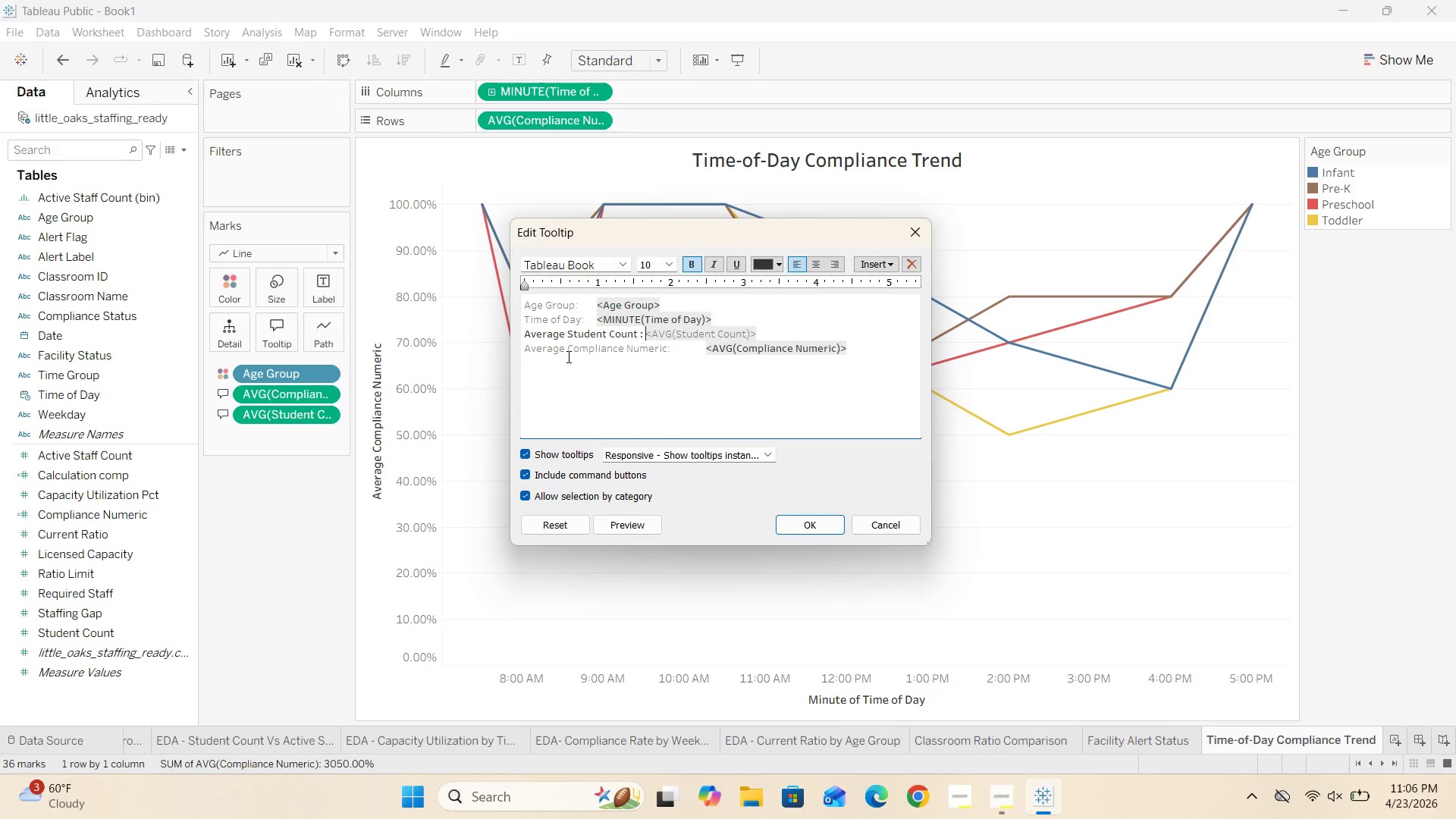 
key(Space)
 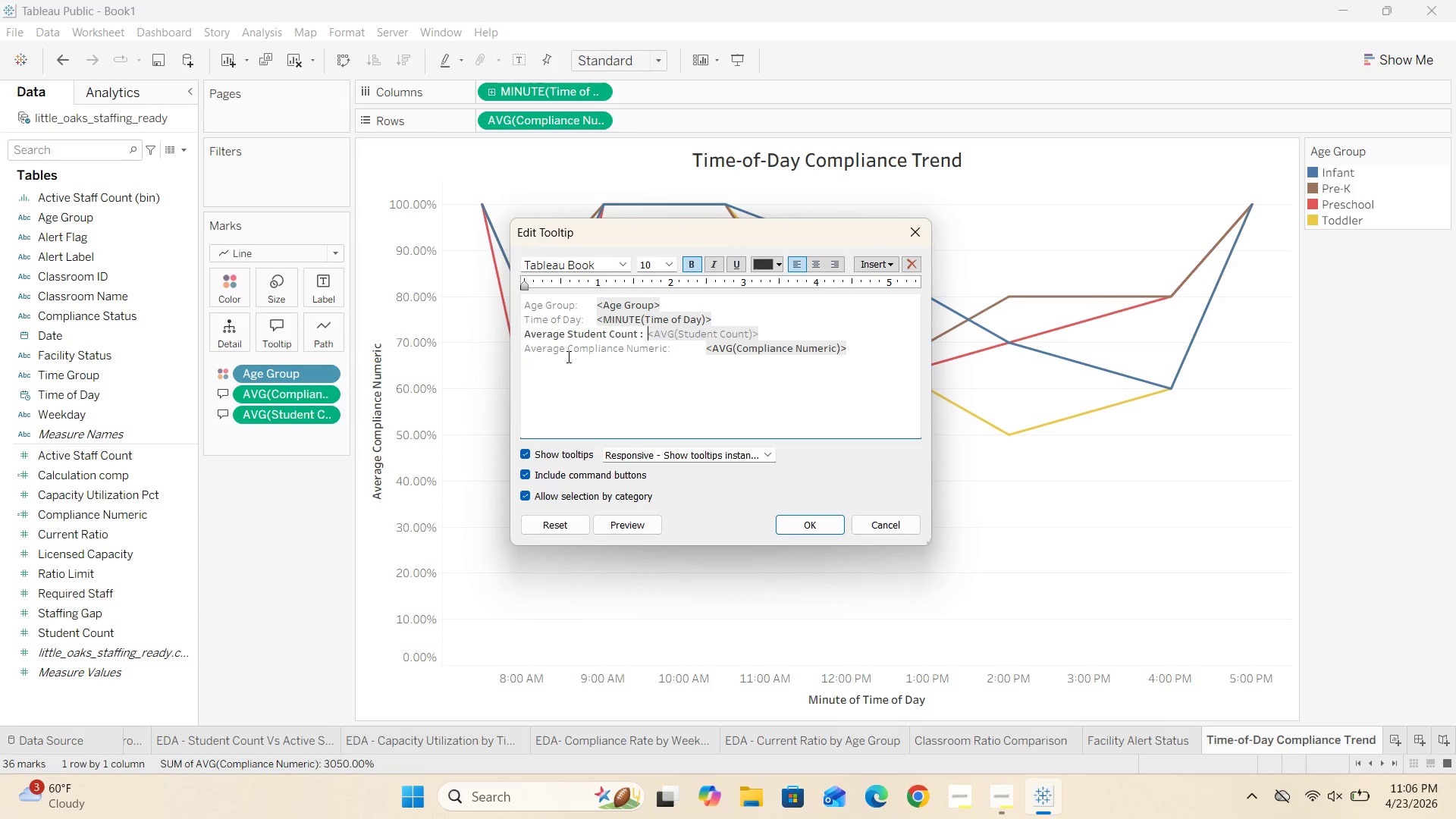 
key(Space)
 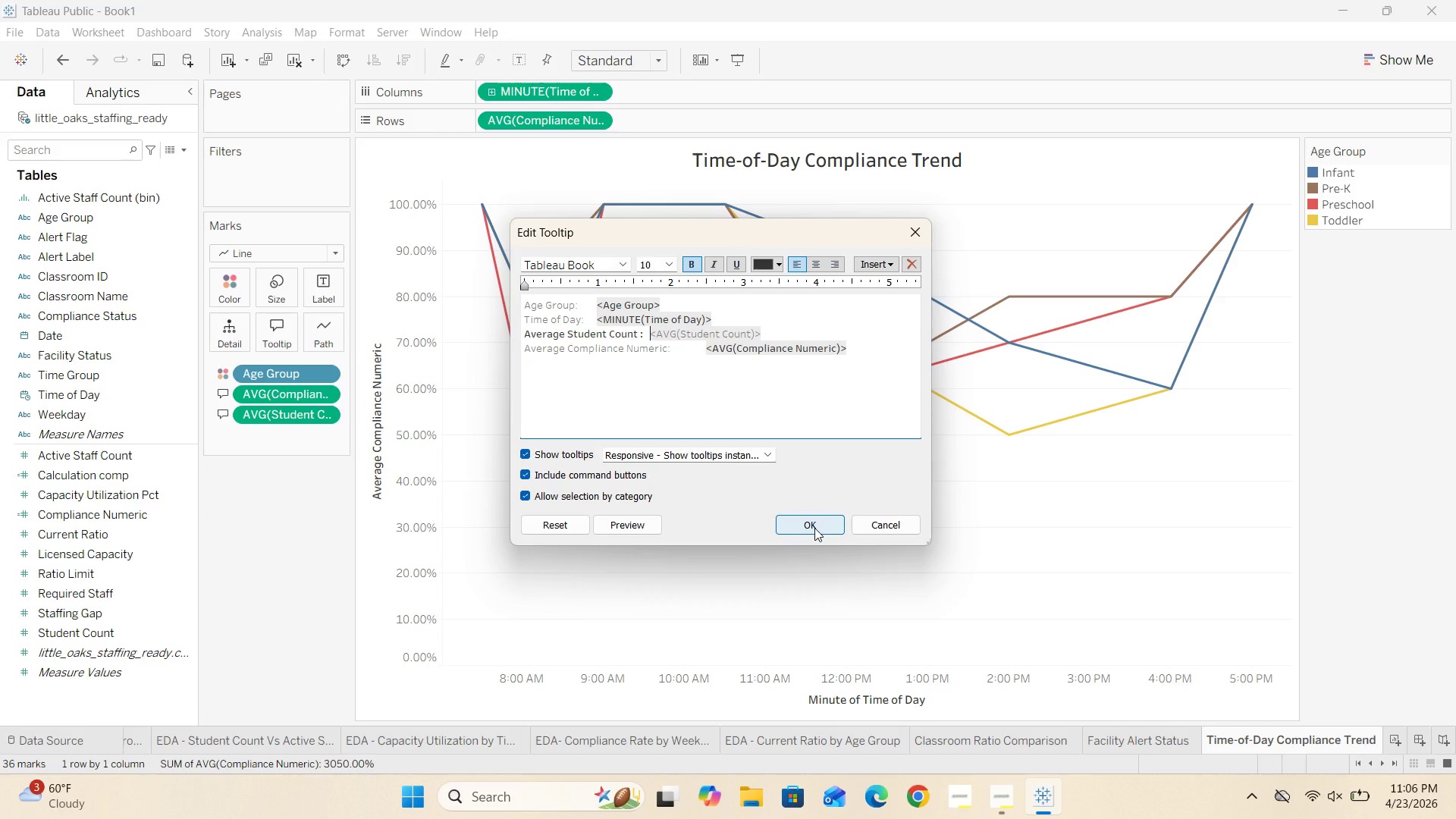 
left_click([814, 528])
 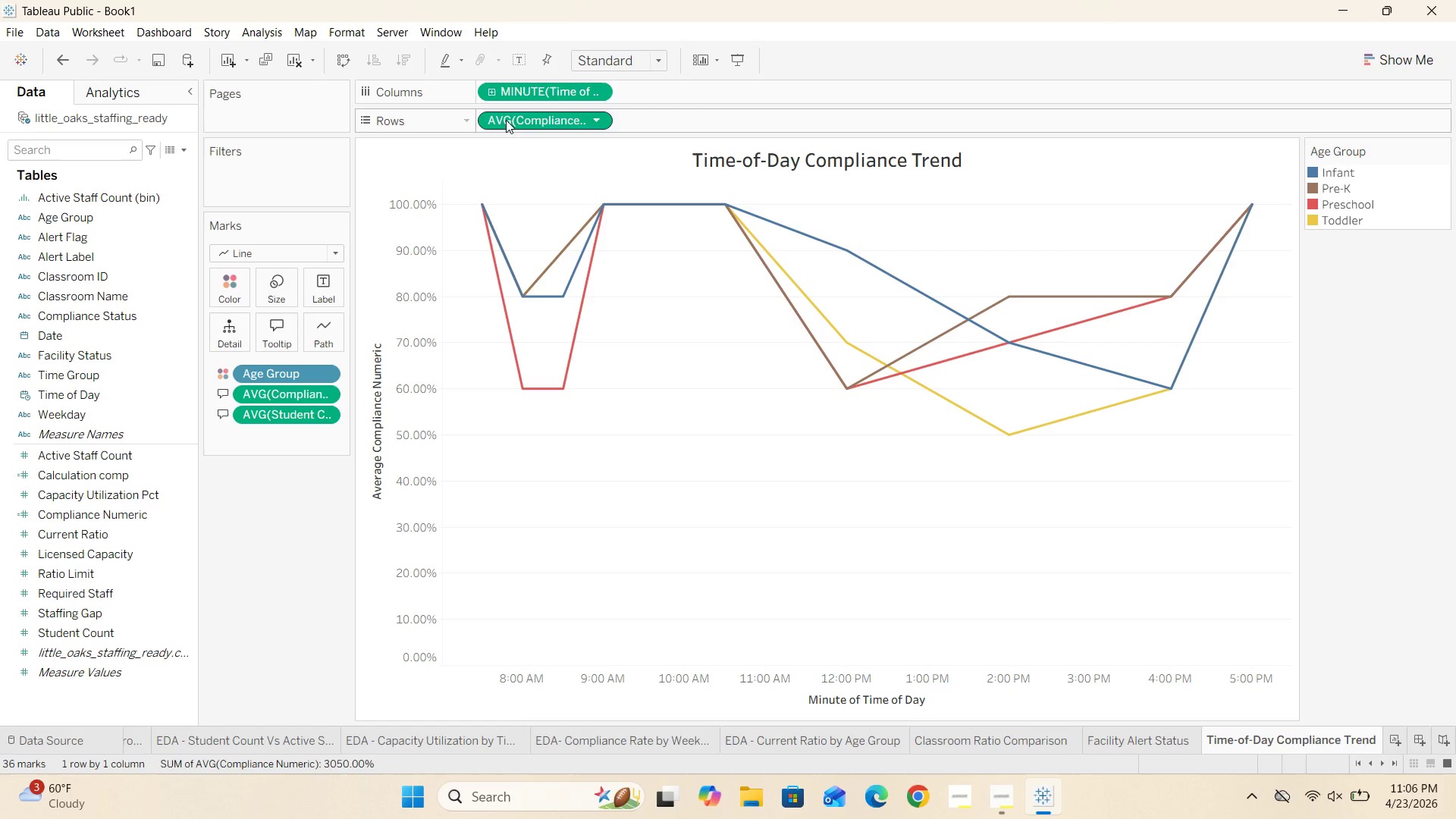 
wait(5.05)
 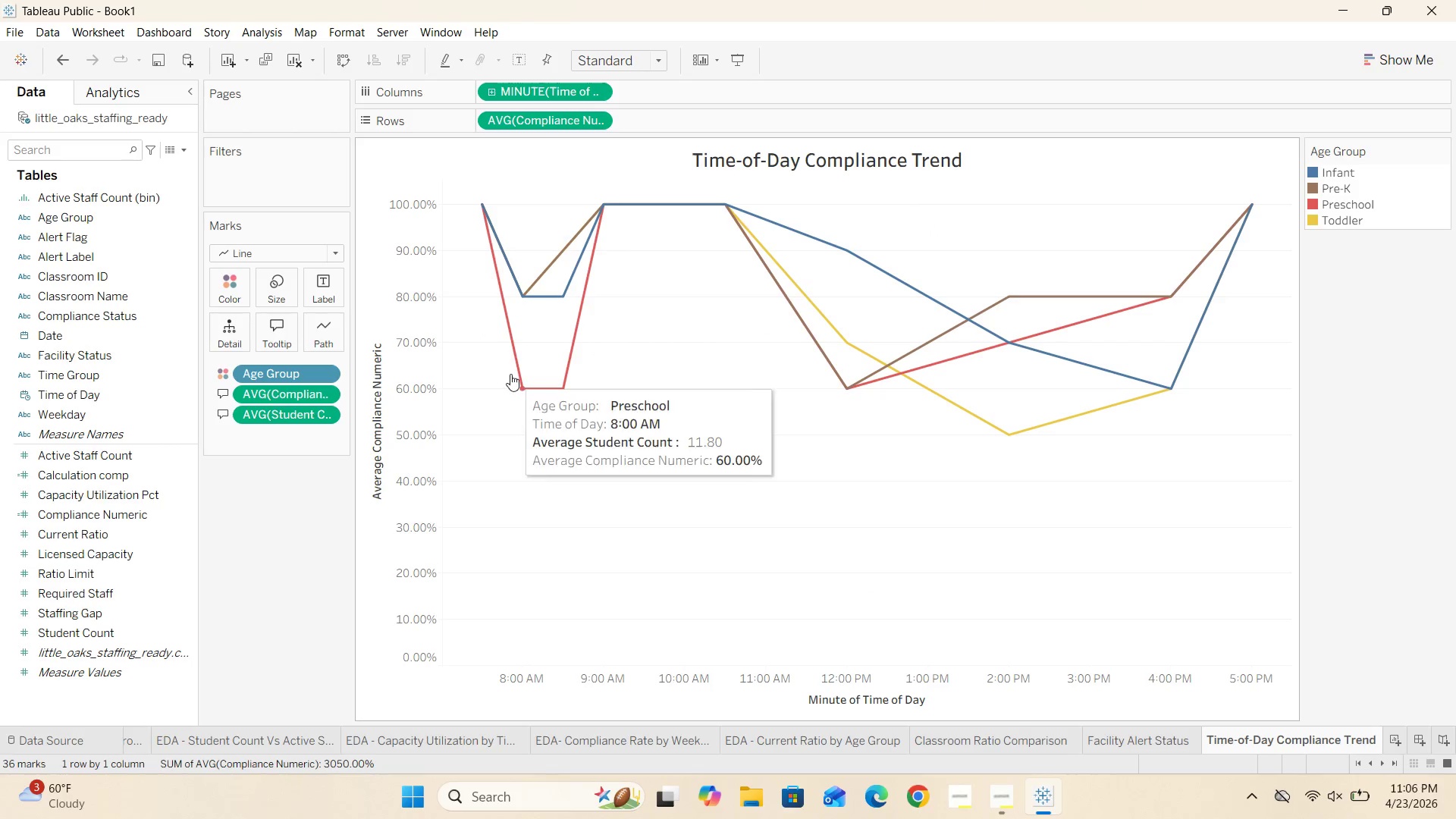 
double_click([265, 333])
 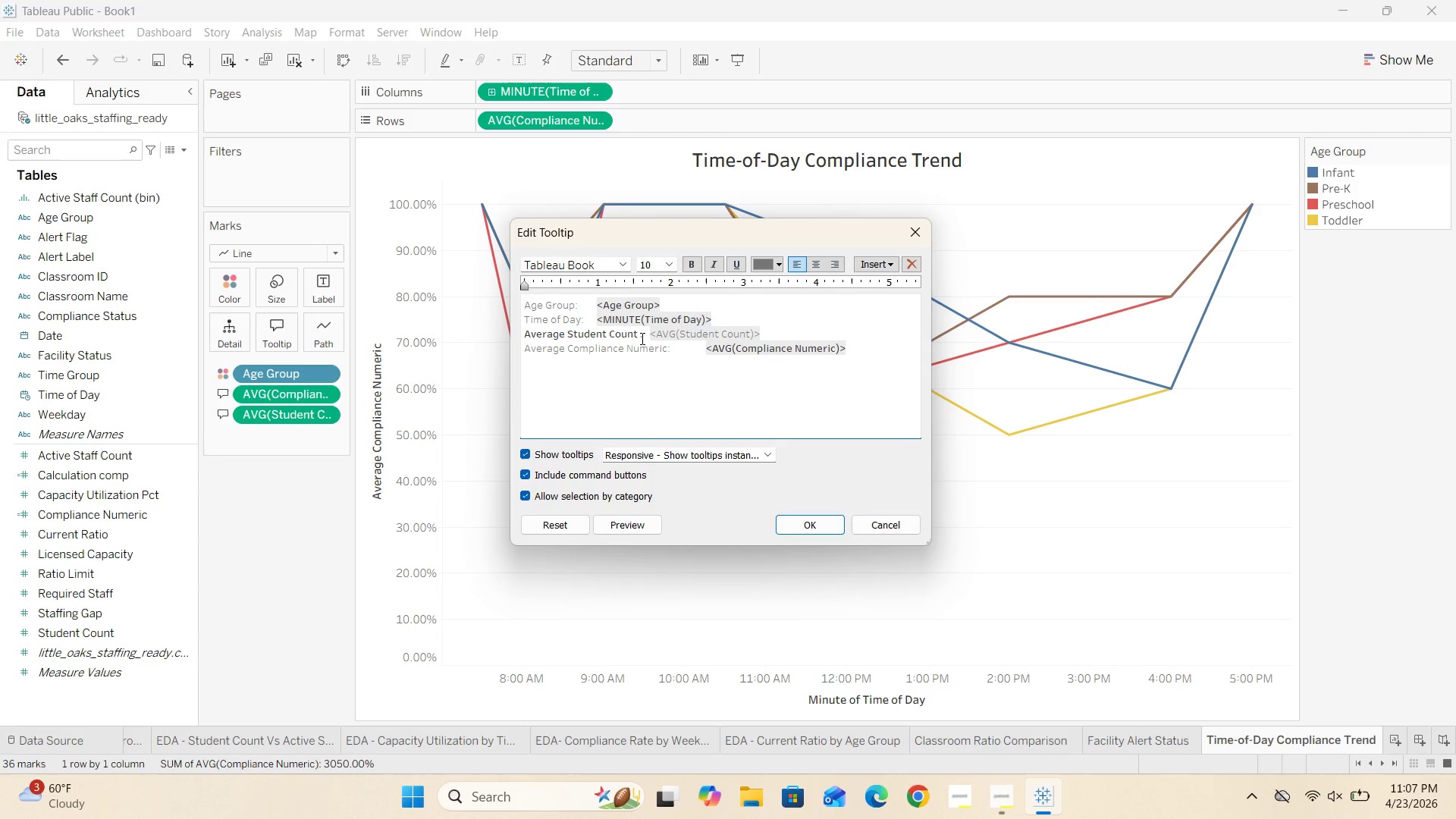 
left_click_drag(start_coordinate=[644, 333], to_coordinate=[514, 339])
 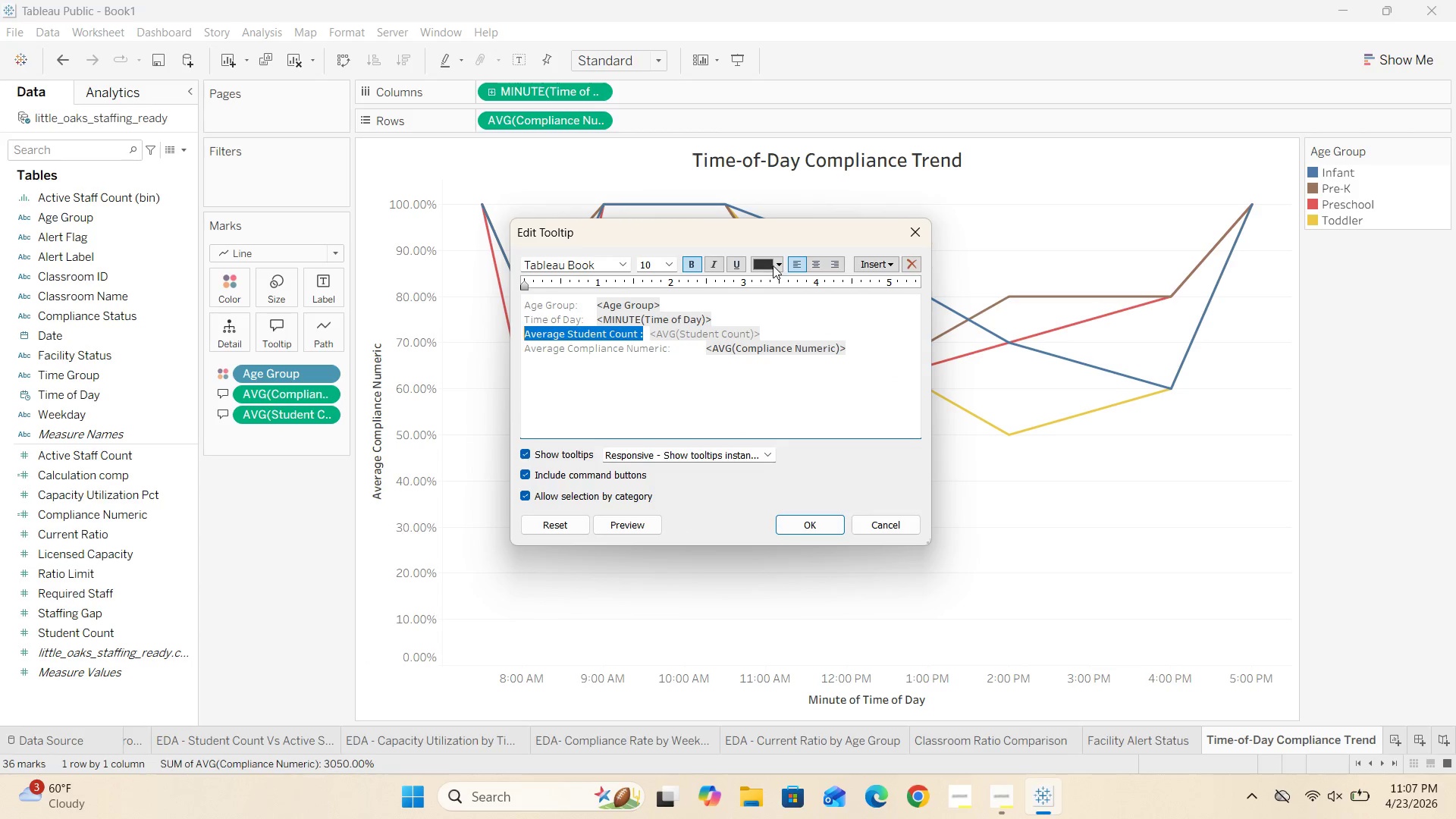 
left_click([778, 258])
 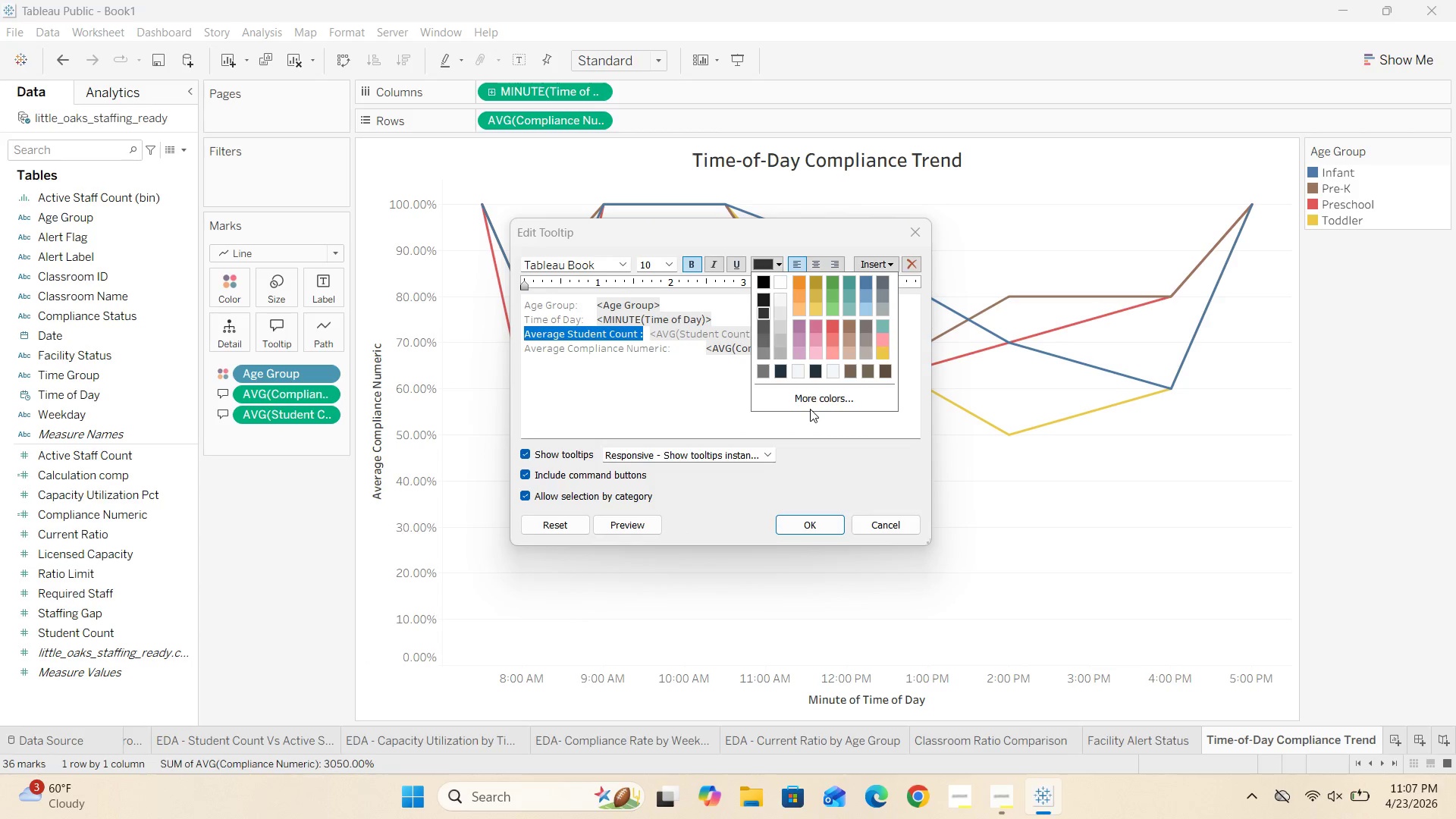 
left_click([814, 397])
 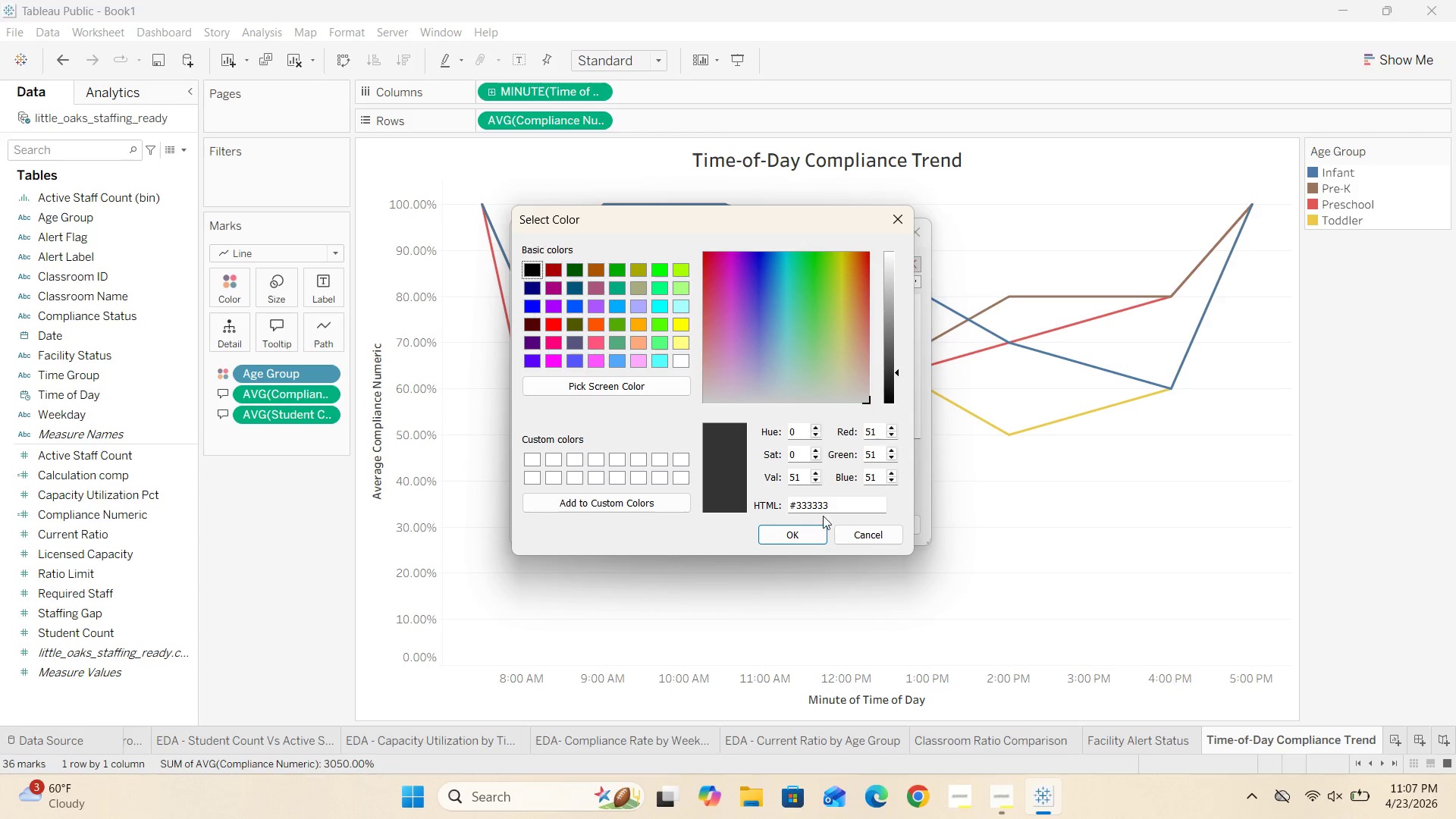 
left_click([838, 500])
 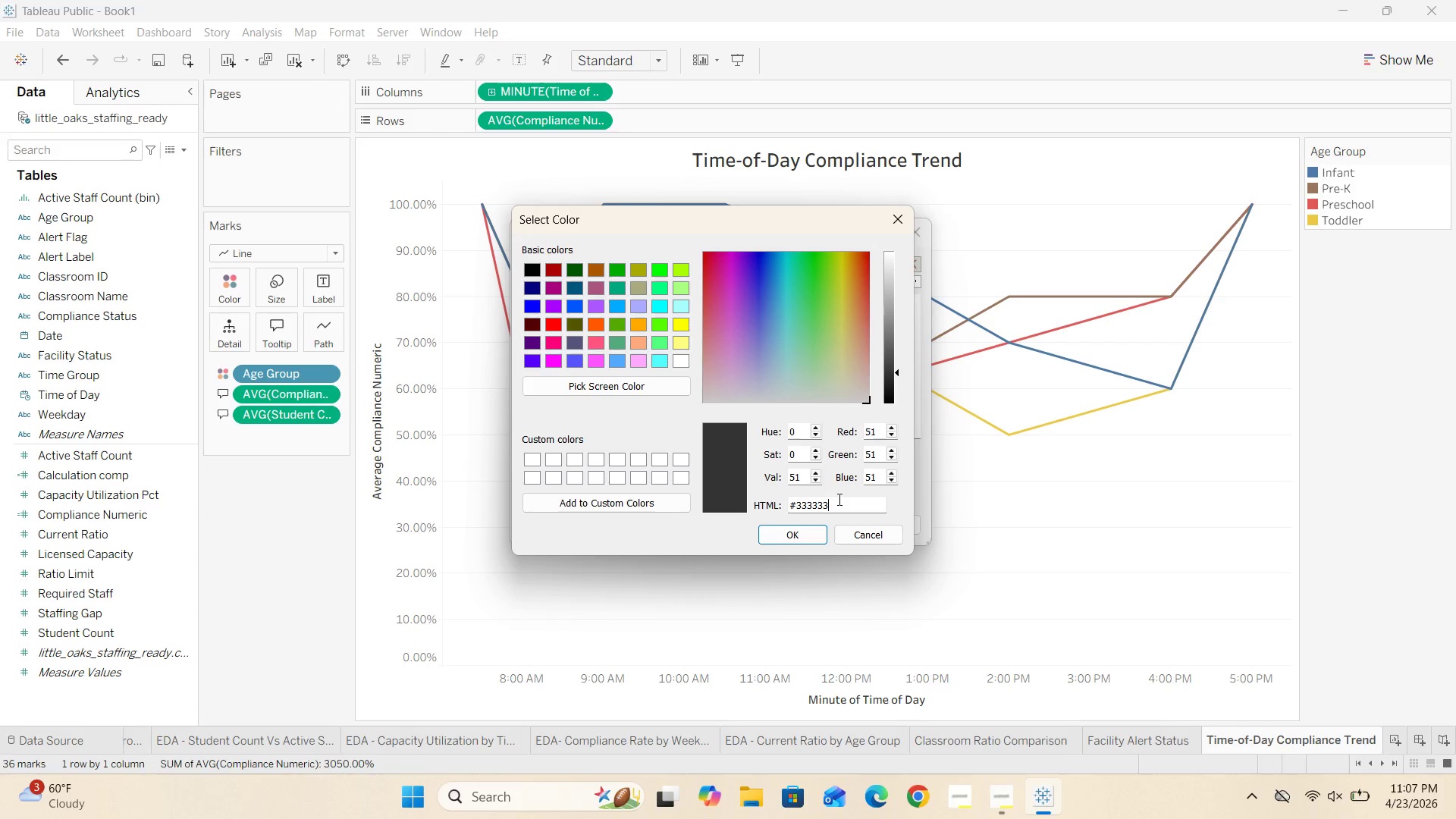 
key(Backspace)
key(Backspace)
key(Backspace)
key(Backspace)
key(Backspace)
key(Backspace)
type(757575)
 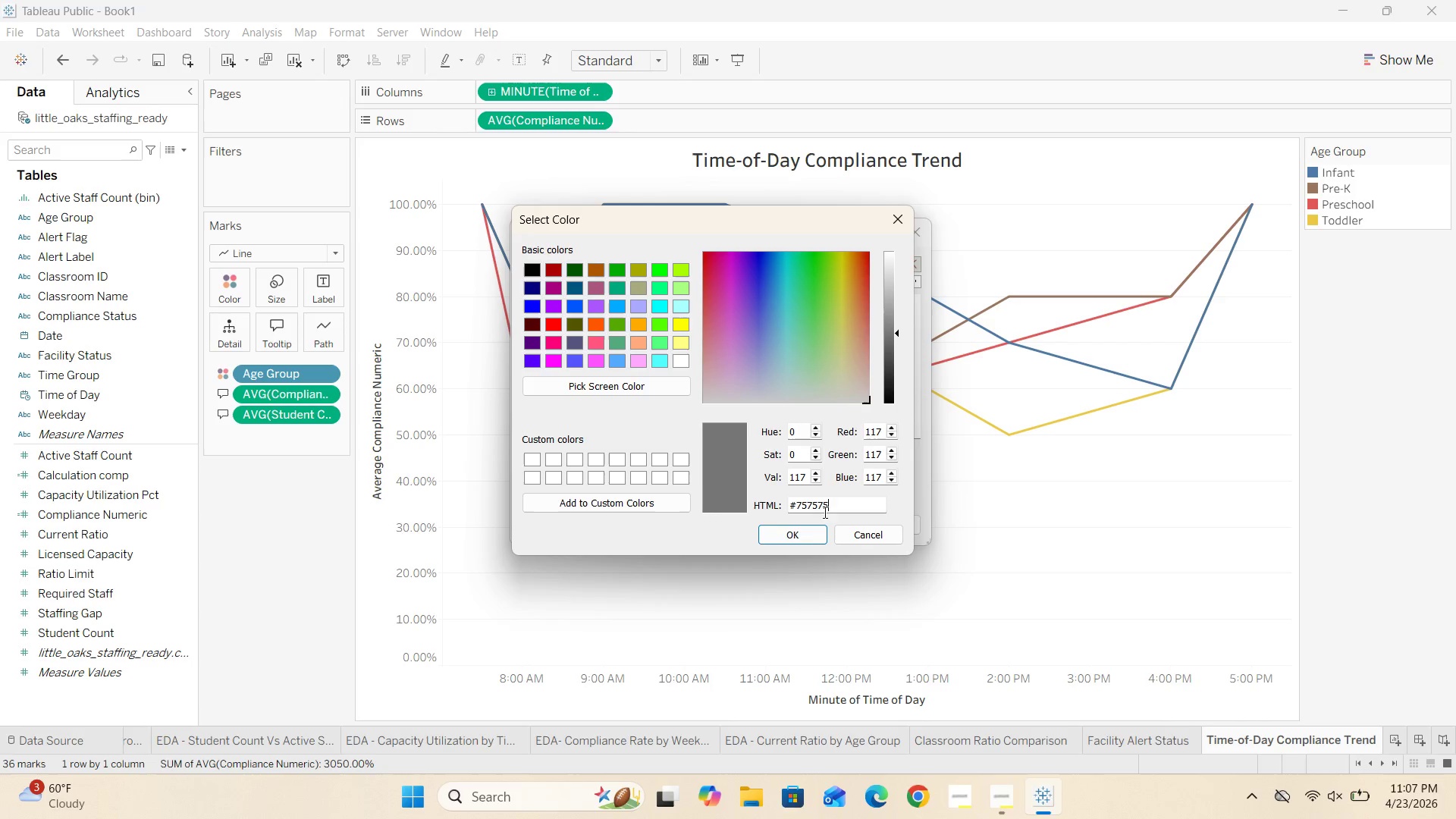 
left_click([803, 529])
 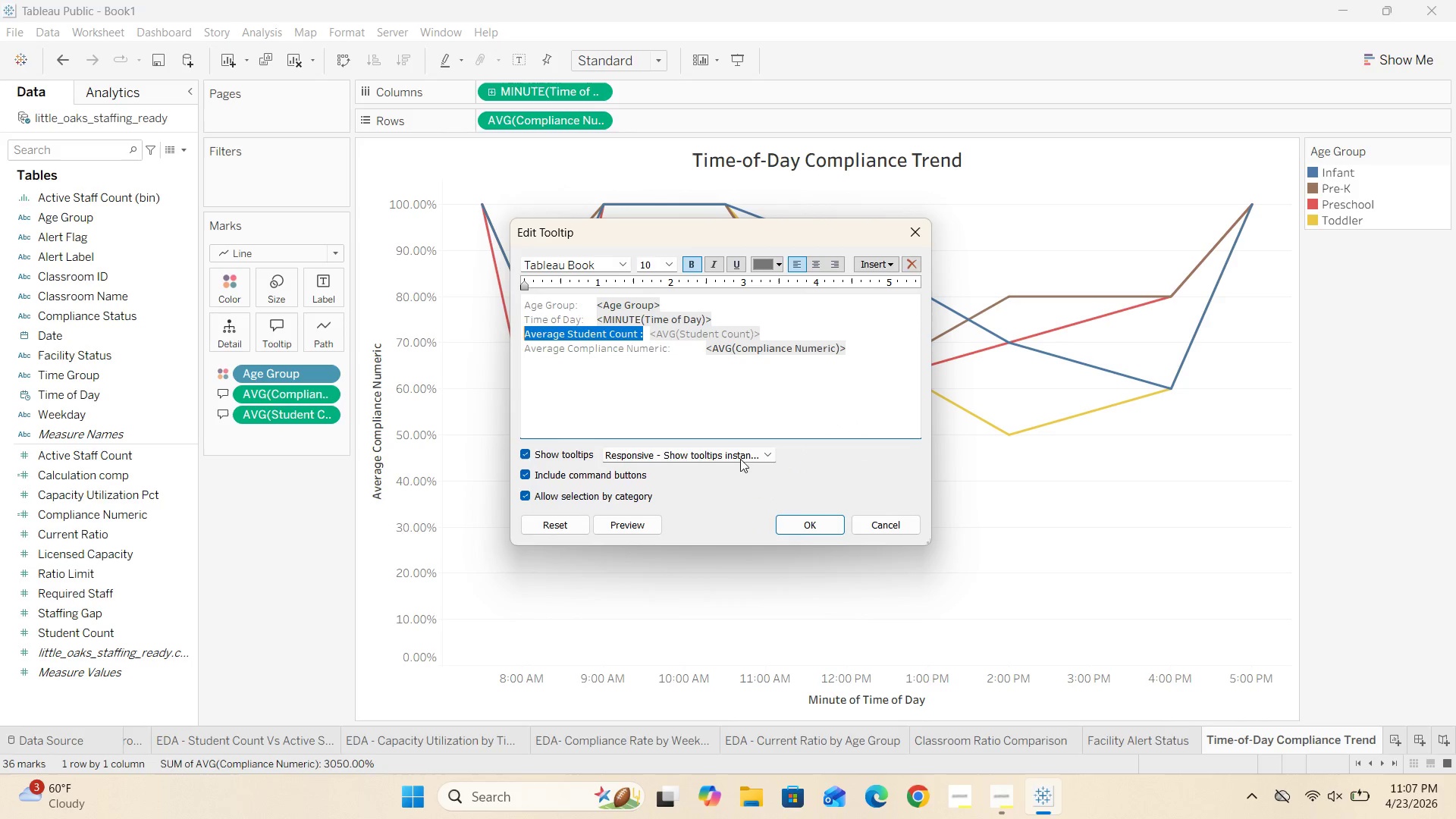 
left_click([796, 523])
 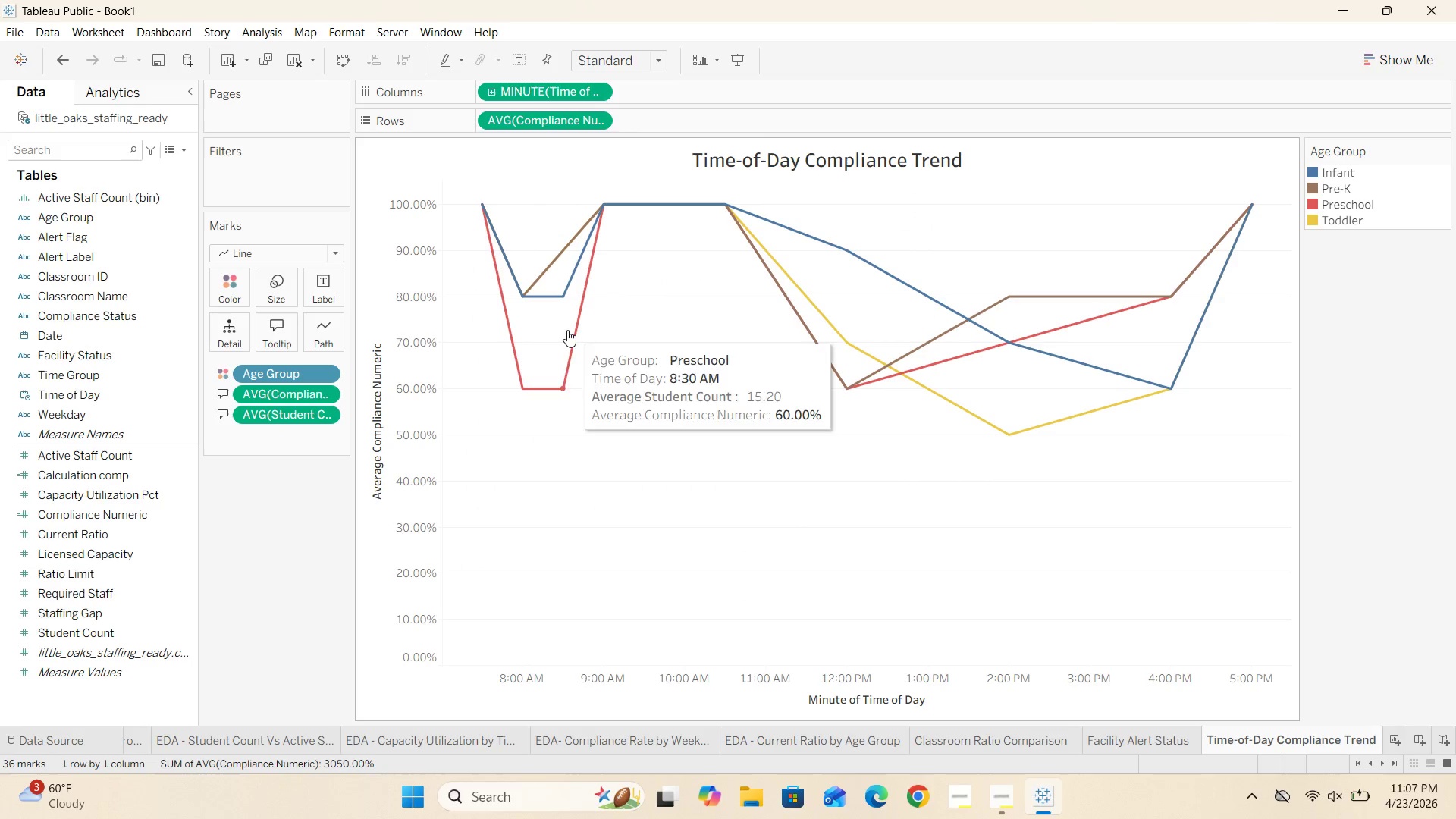 
mouse_move([552, 364])
 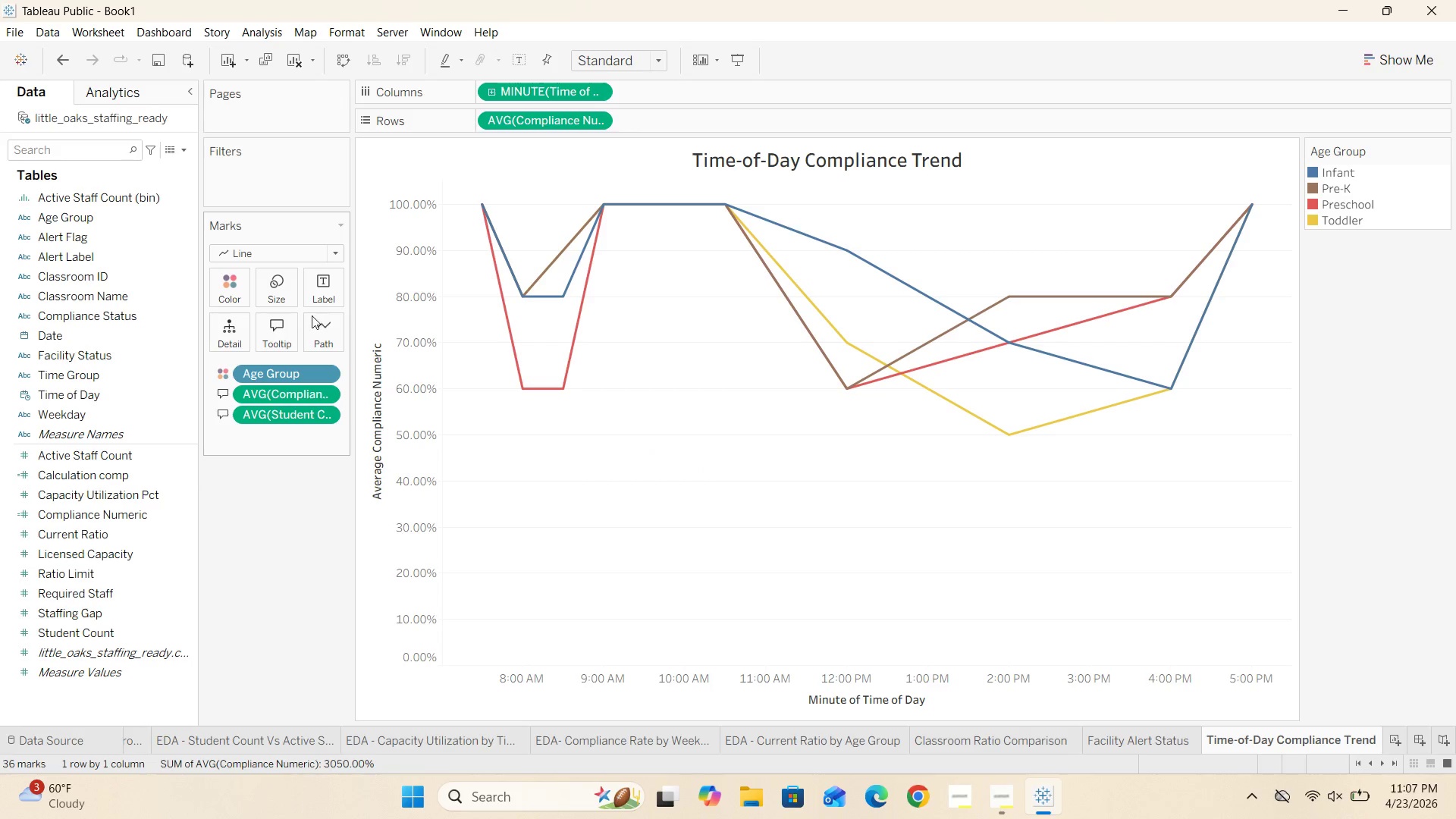 
left_click([286, 337])
 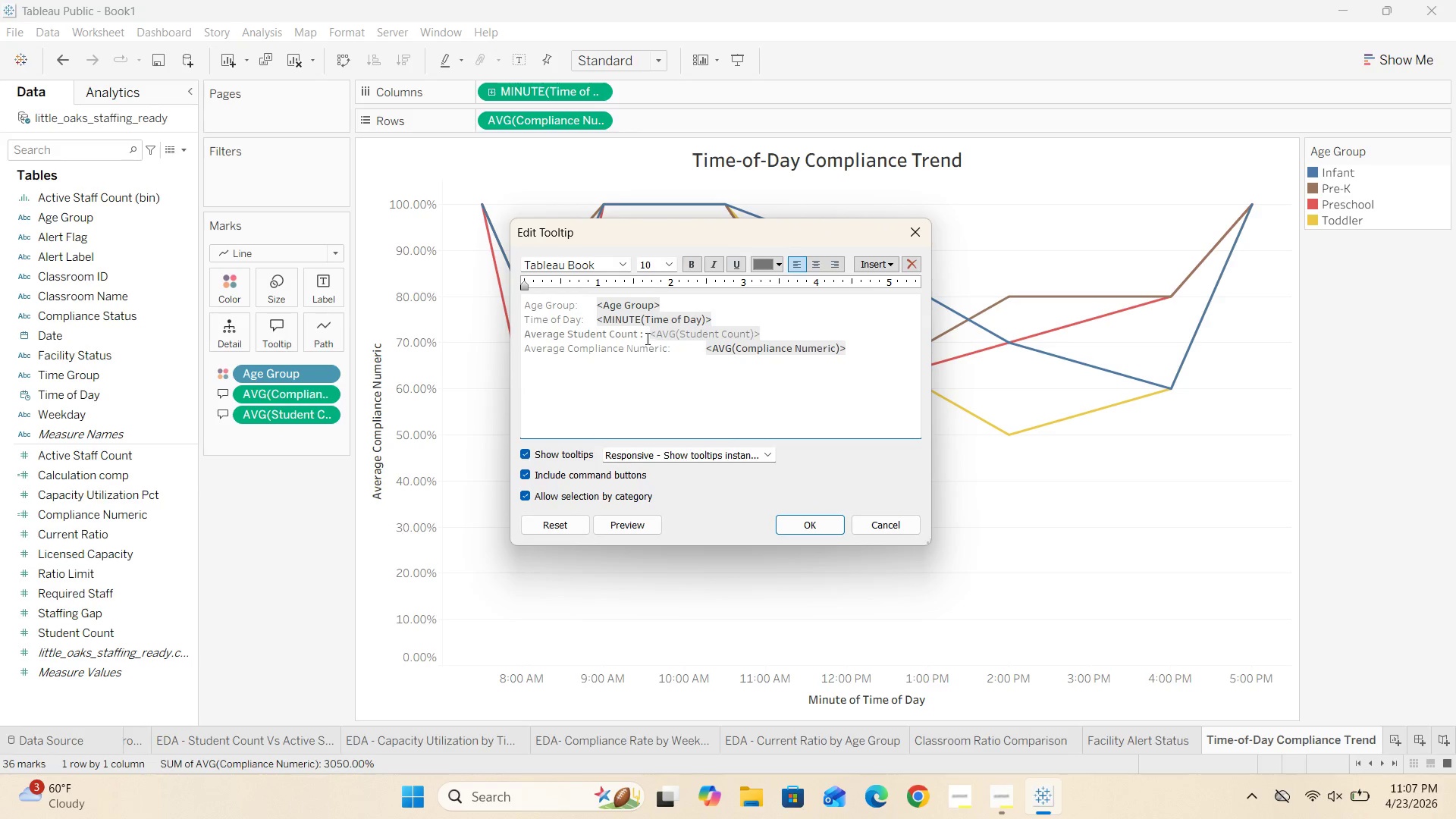 
left_click_drag(start_coordinate=[644, 332], to_coordinate=[517, 339])
 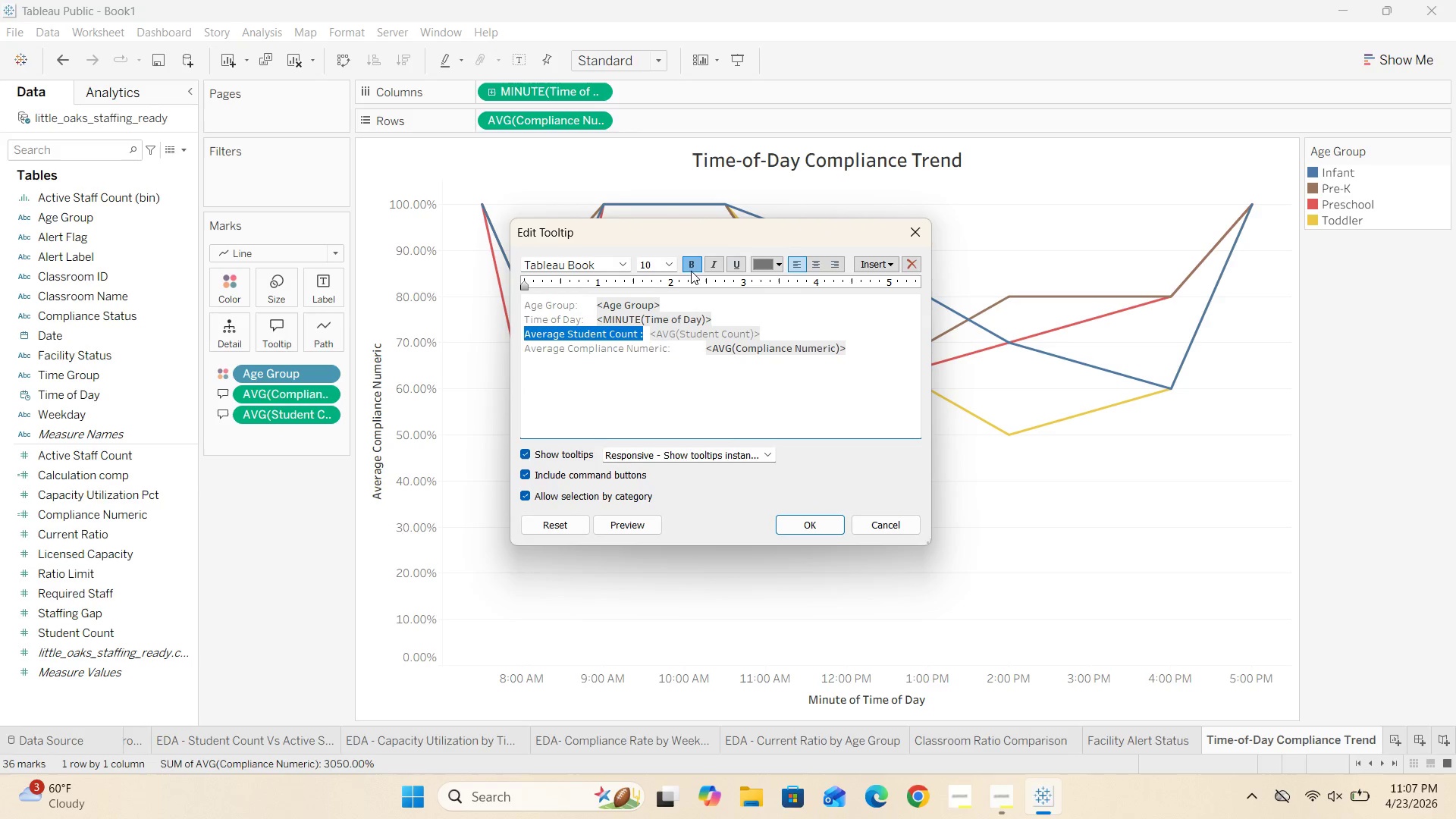 
left_click([691, 267])
 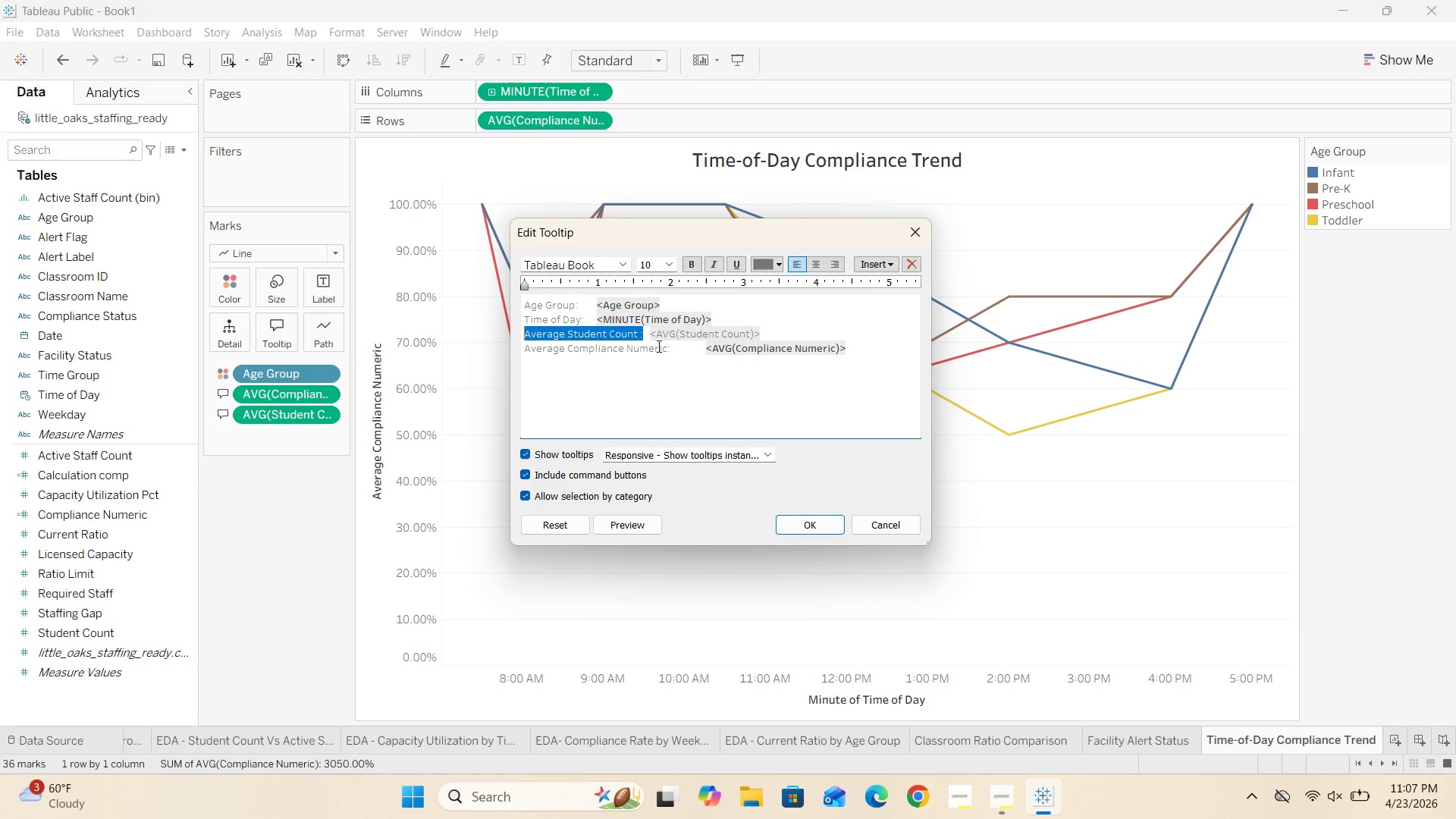 
left_click([657, 346])
 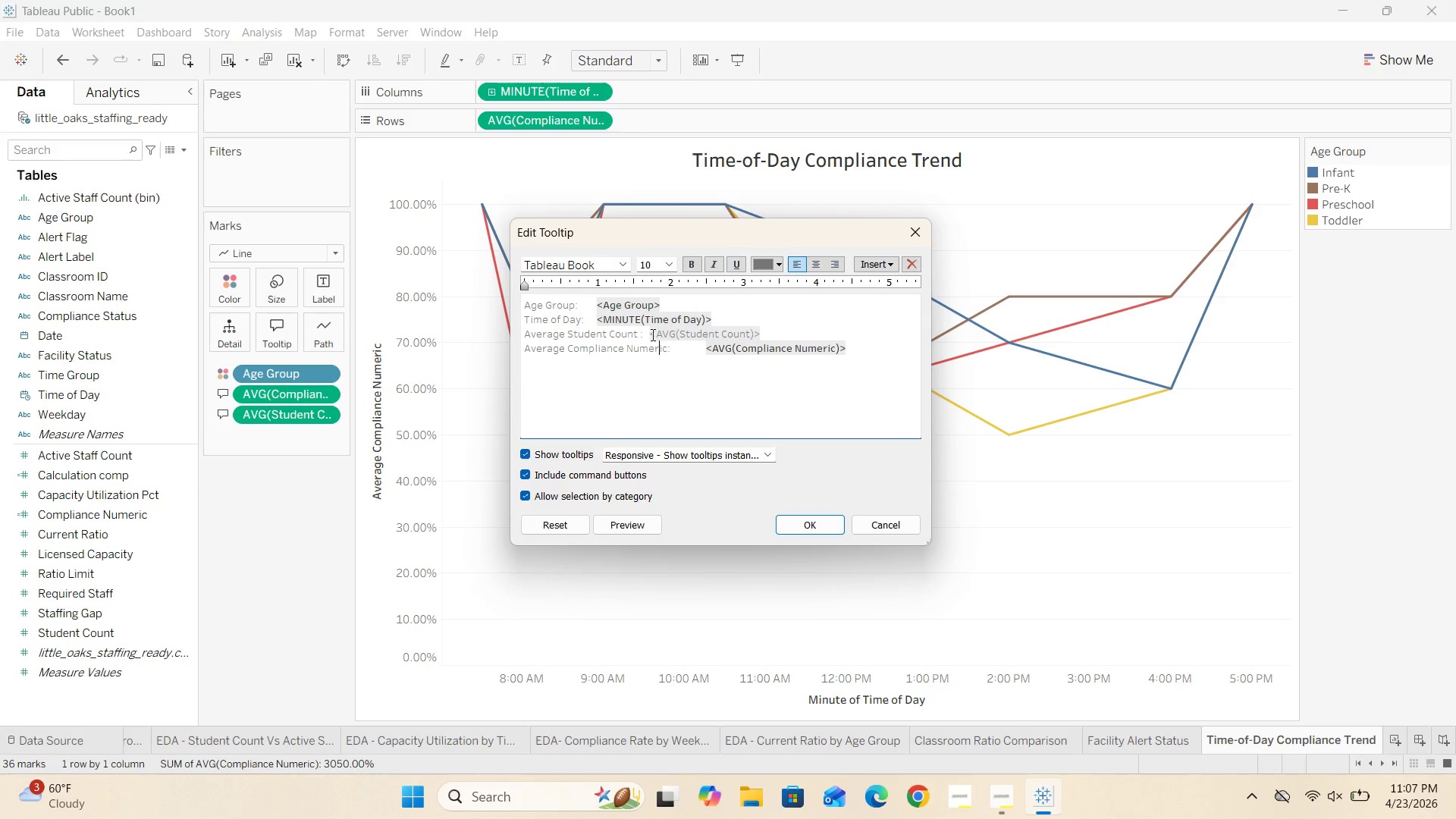 
left_click_drag(start_coordinate=[651, 334], to_coordinate=[768, 330])
 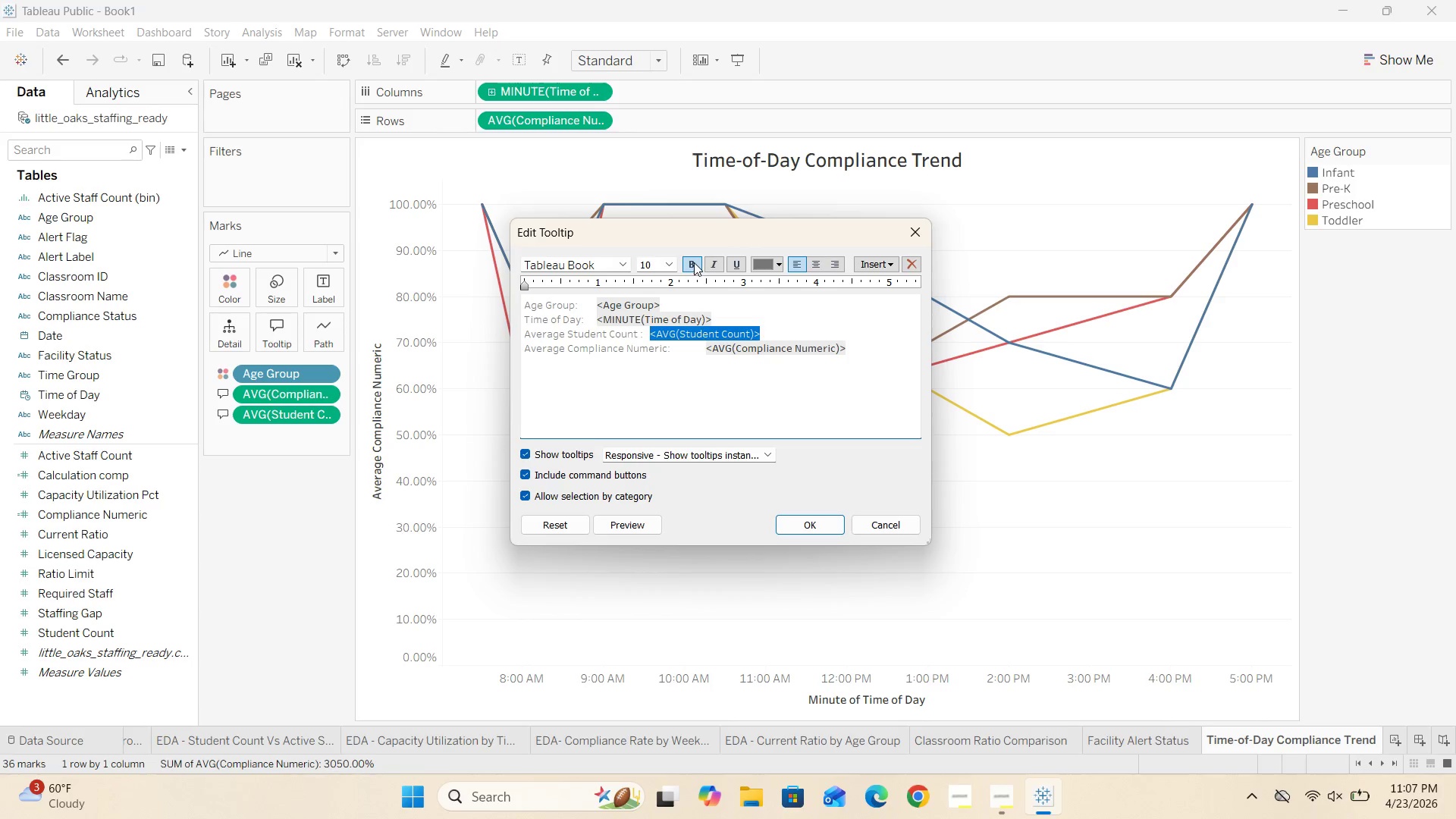 
left_click([694, 262])
 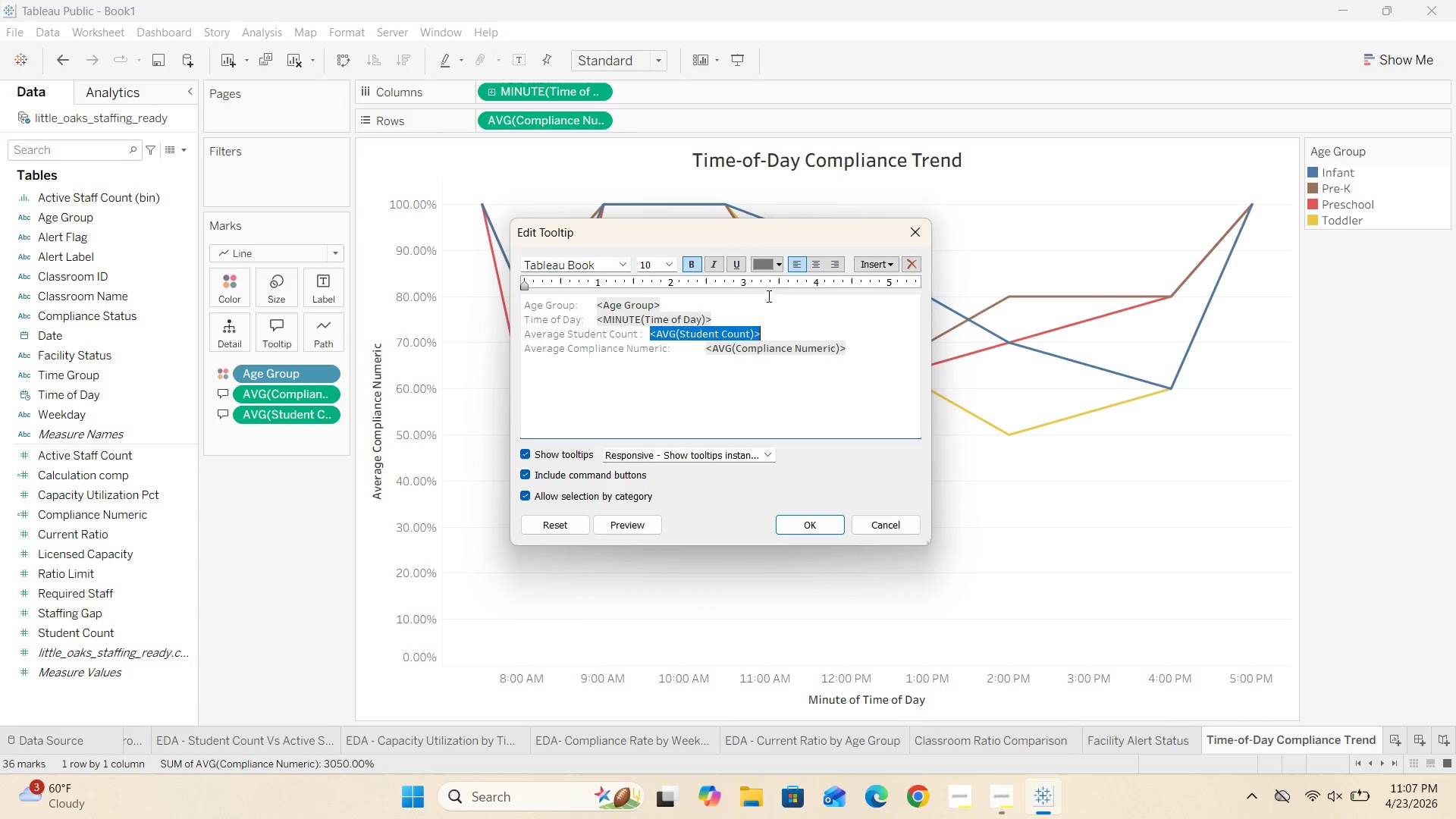 
left_click([781, 265])
 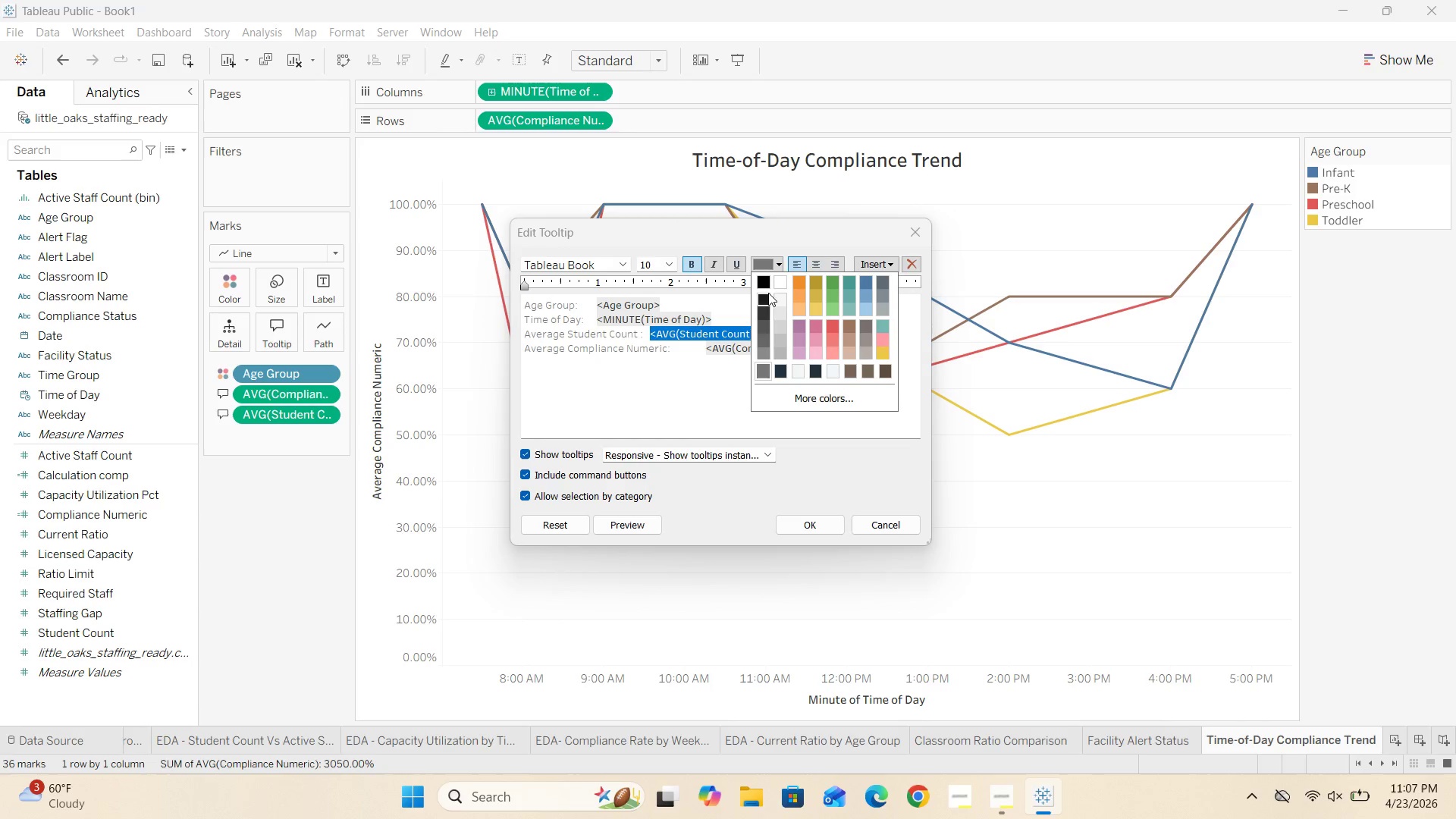 
left_click([764, 281])
 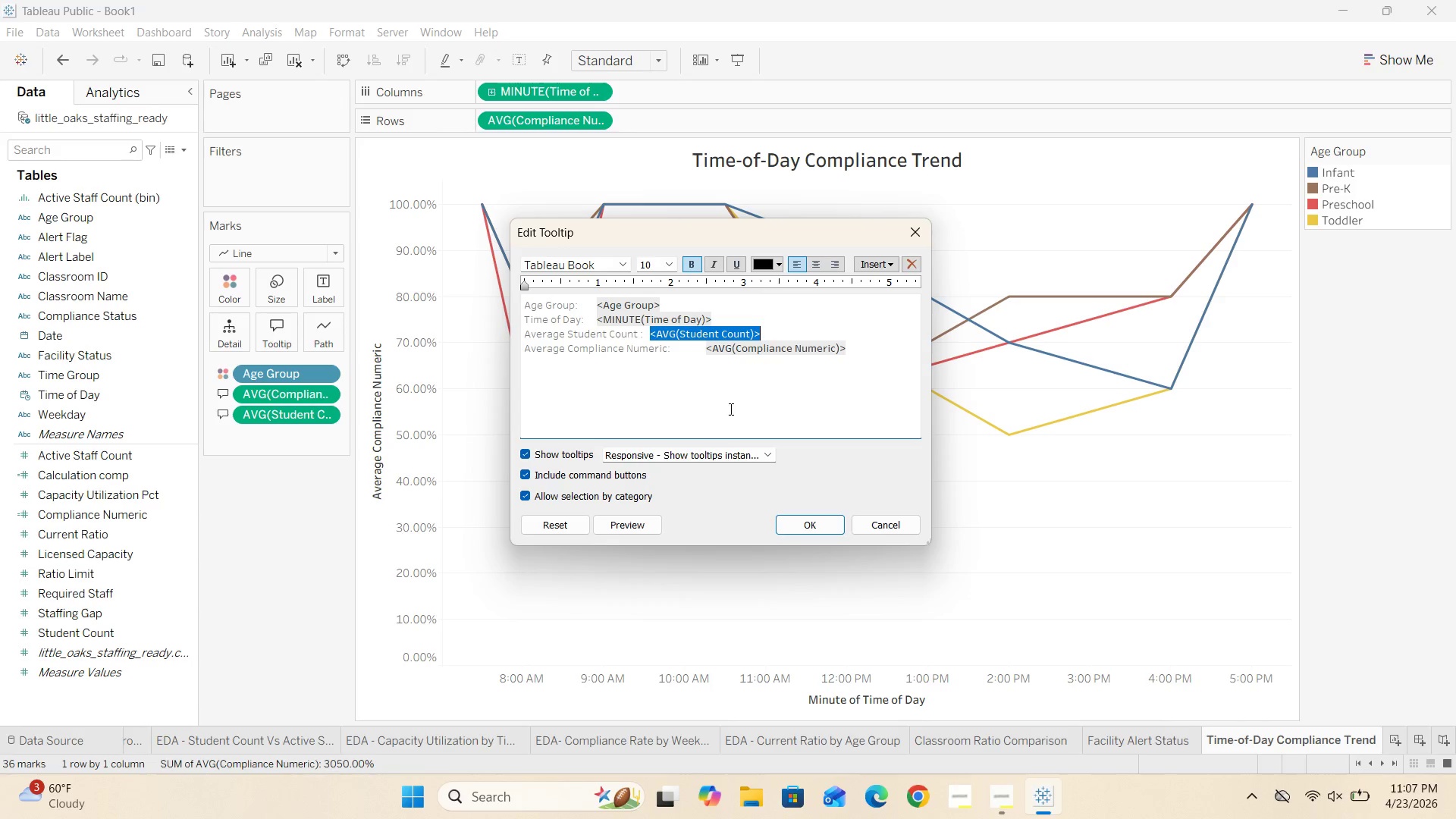 
left_click([726, 411])
 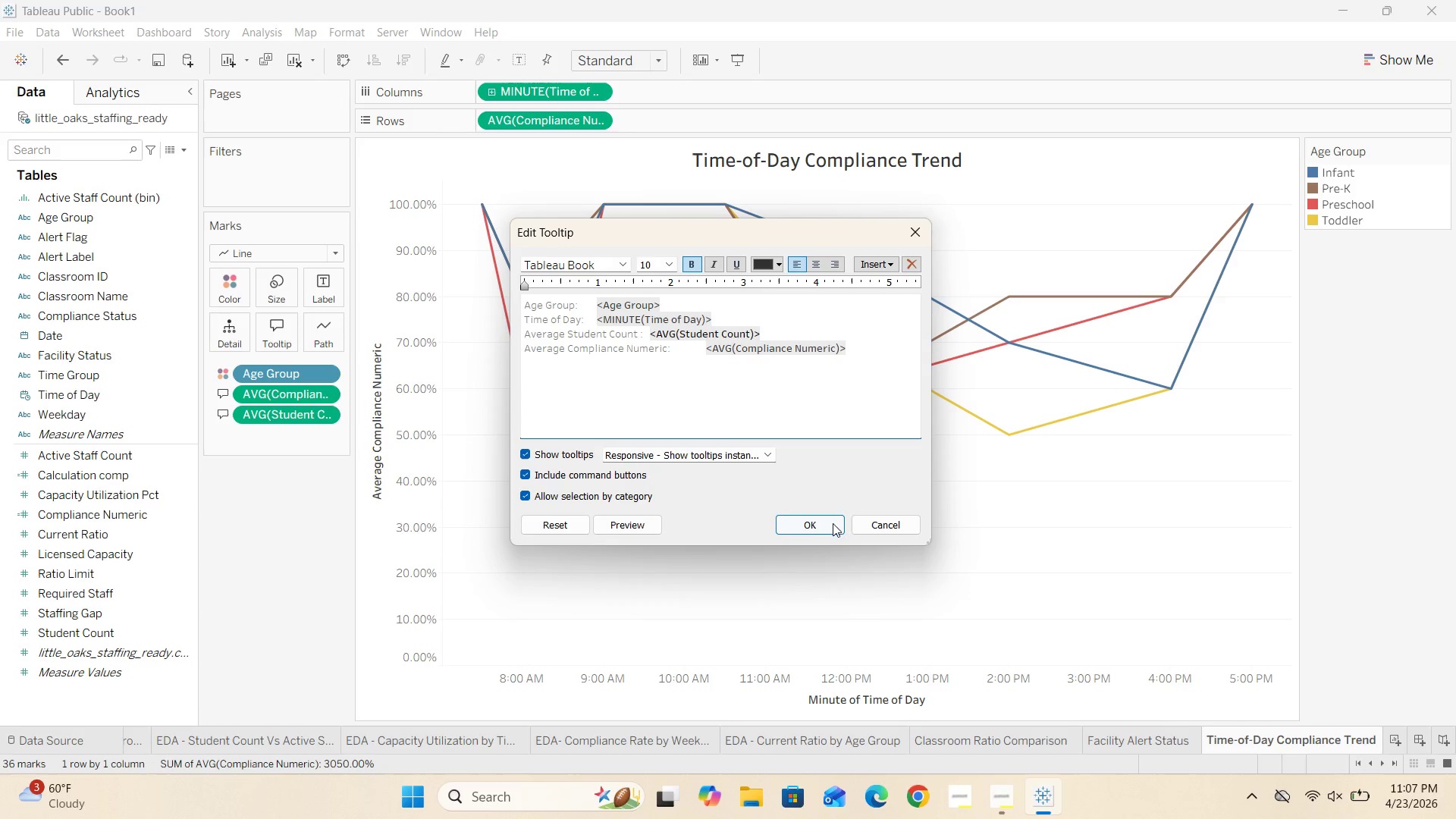 
left_click([824, 523])
 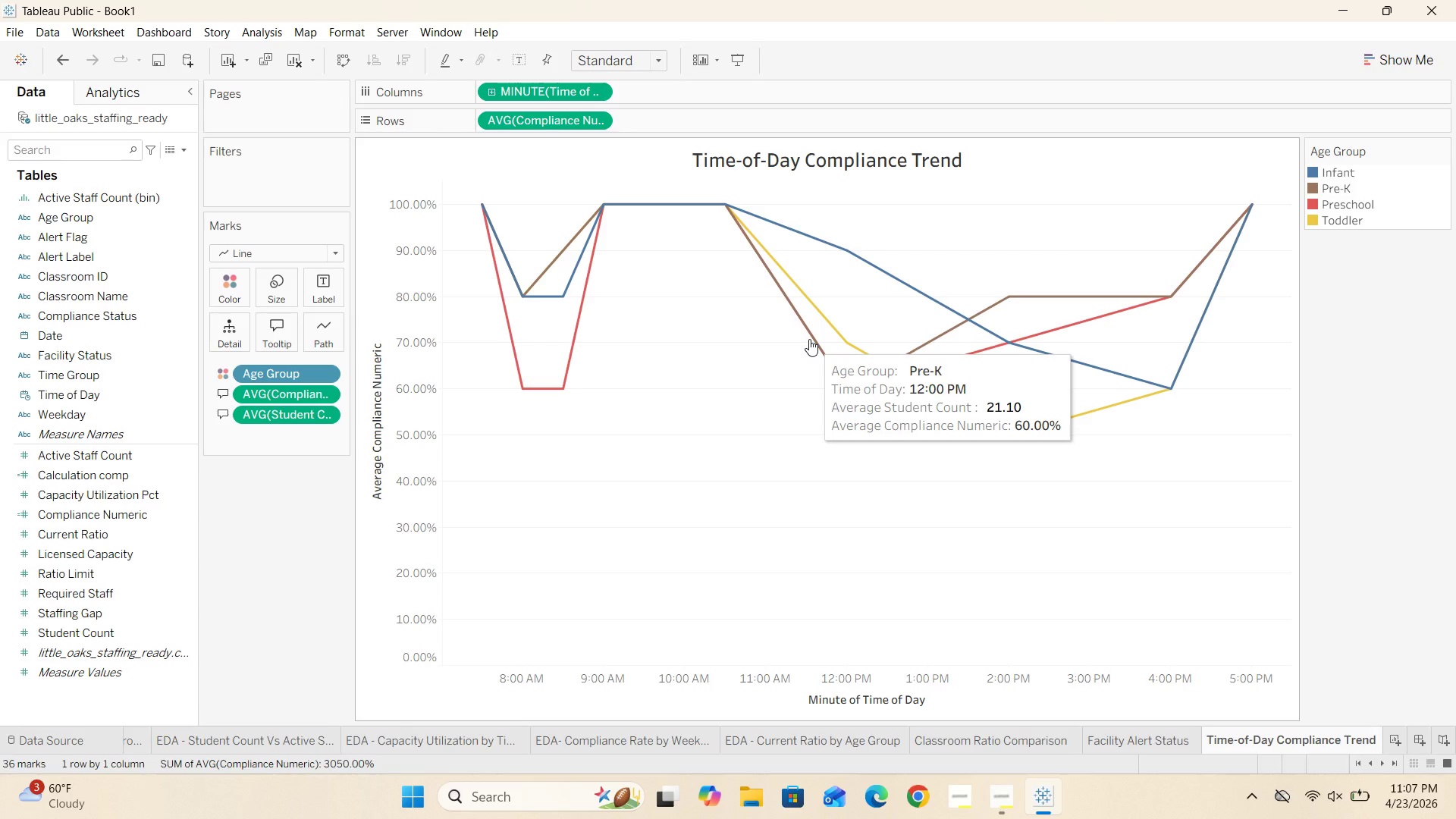 
wait(18.03)
 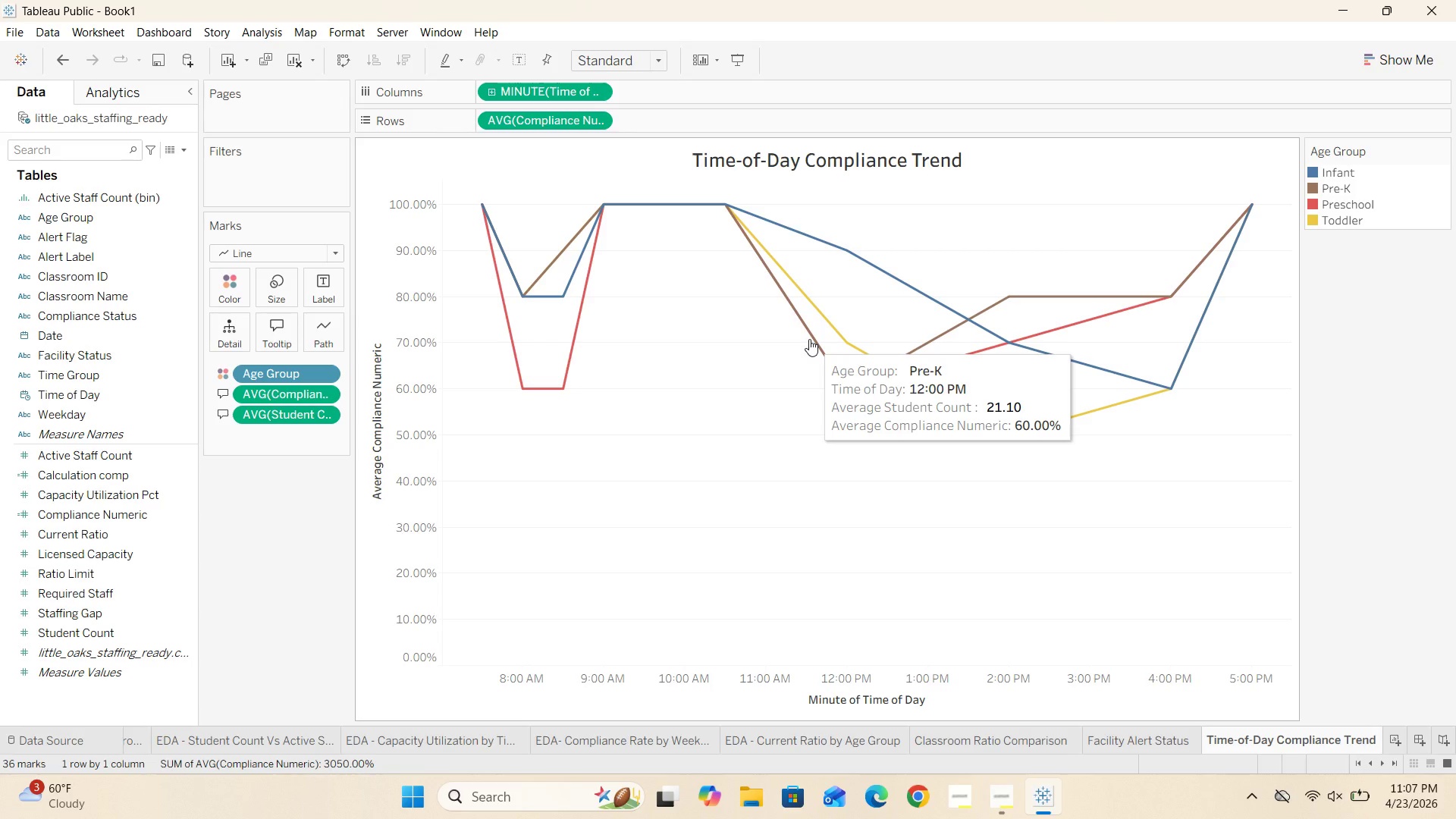 
mouse_move([1169, 372])
 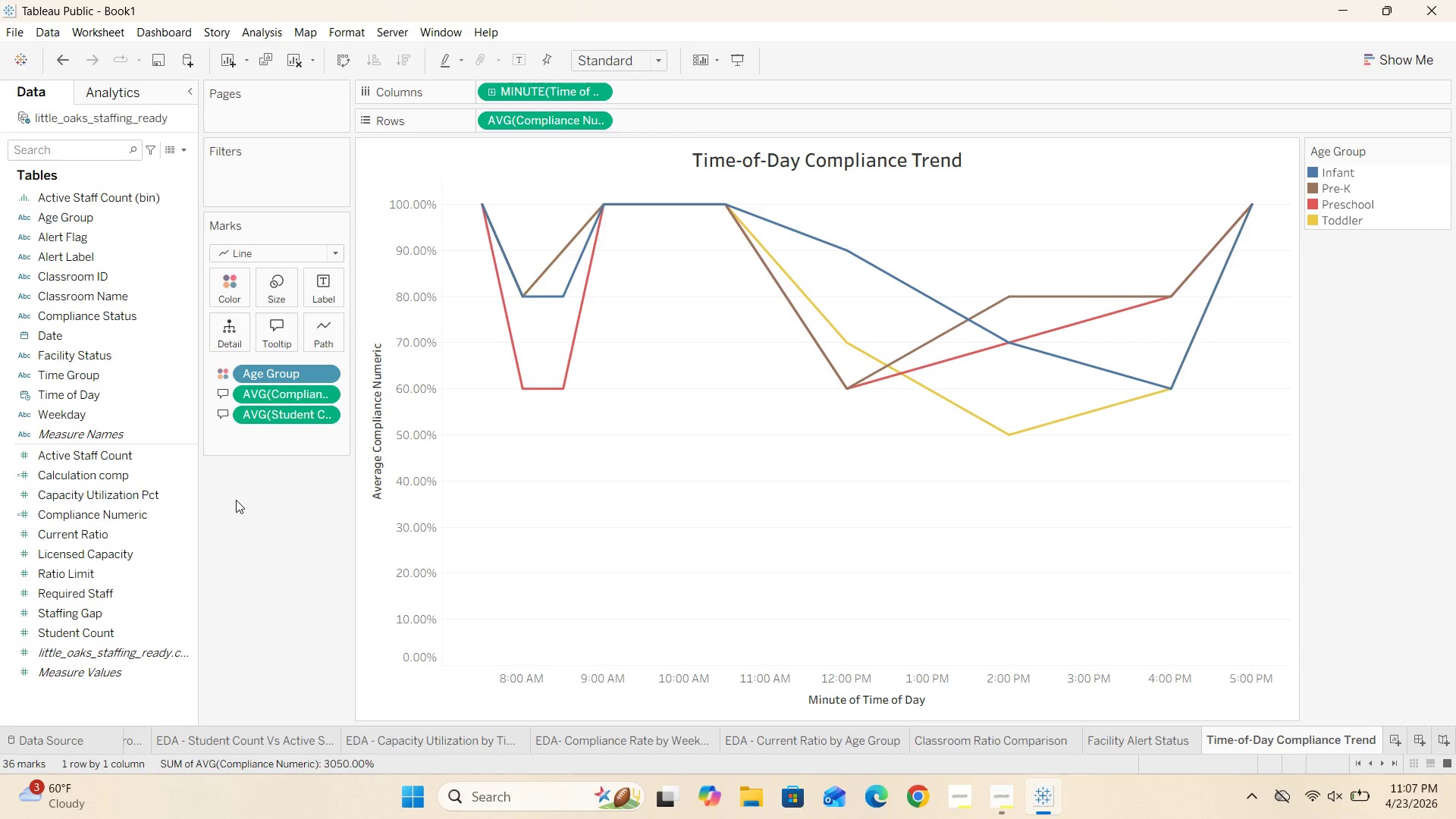 
wait(6.2)
 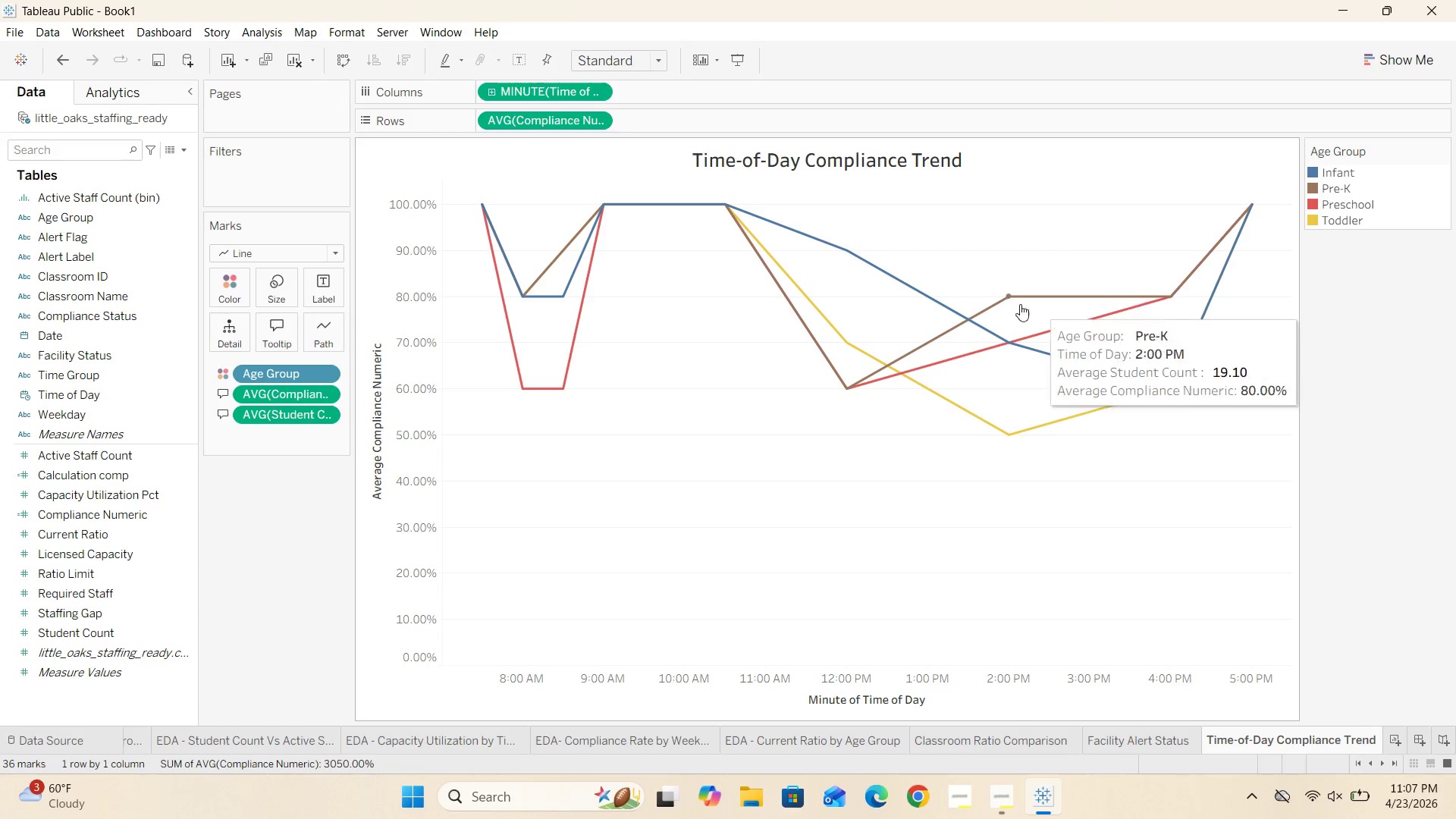 
left_click_drag(start_coordinate=[129, 457], to_coordinate=[280, 333])
 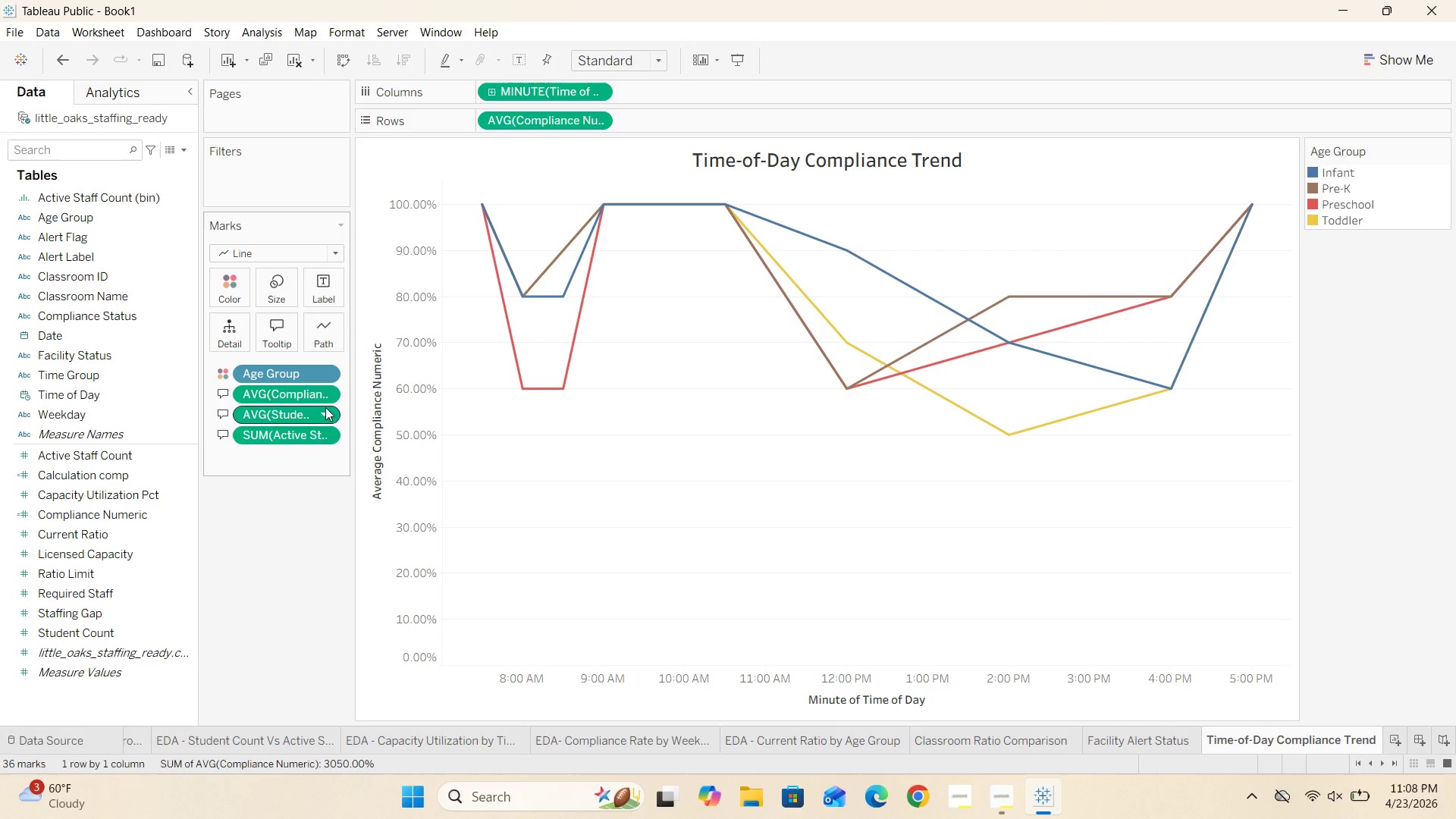 
left_click([326, 431])
 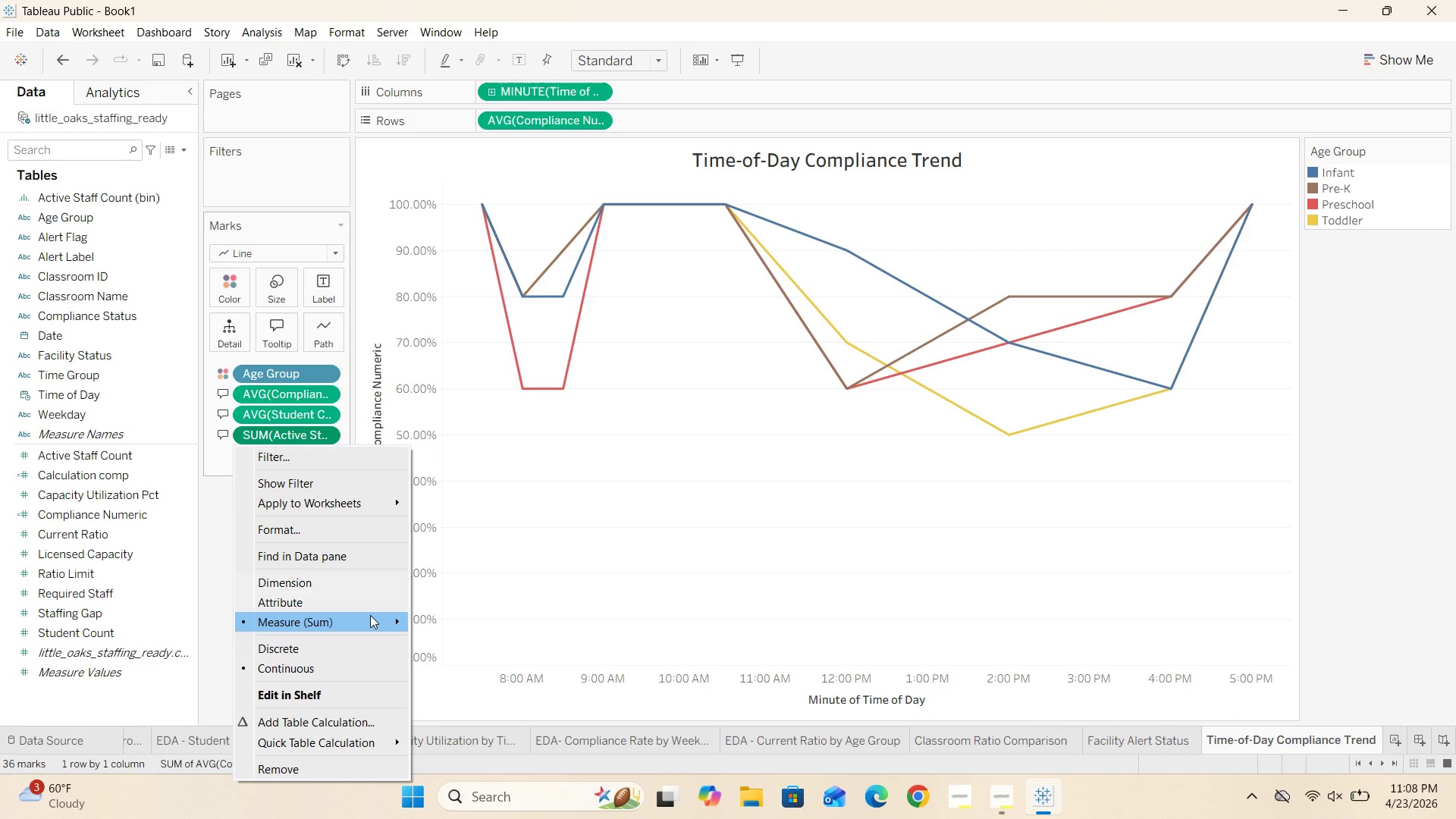 
left_click([441, 601])
 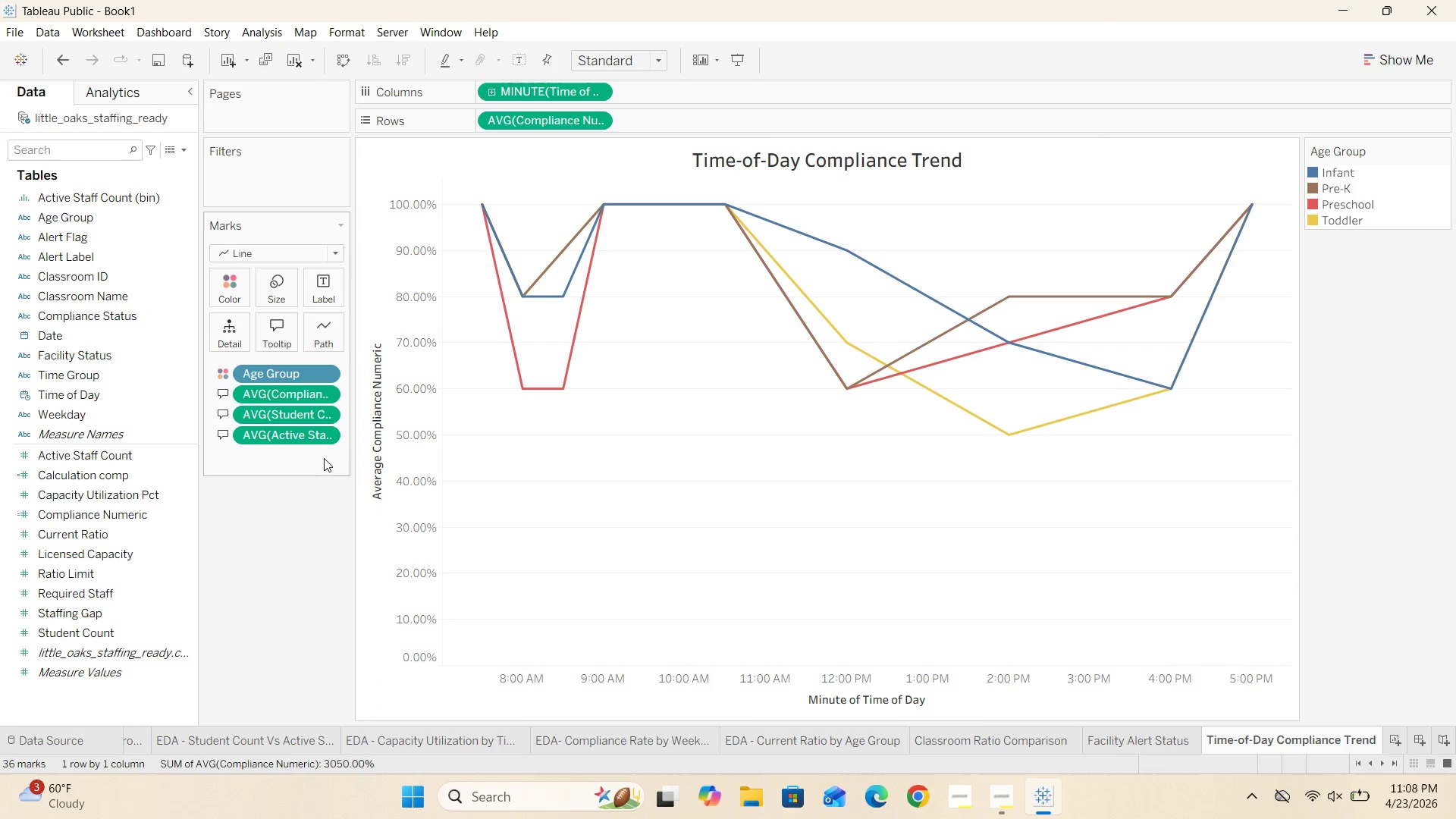 
left_click([282, 340])
 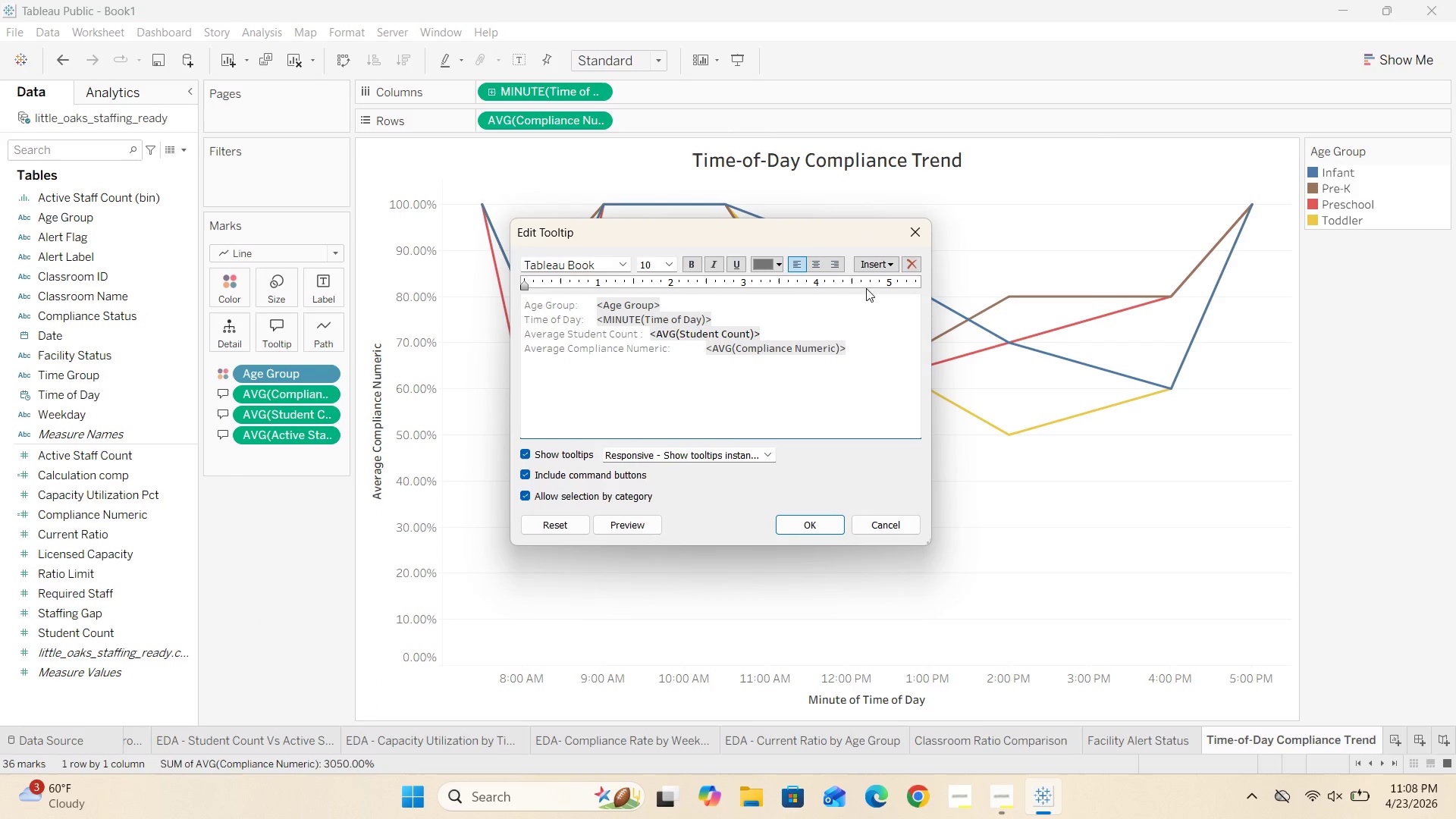 
left_click([874, 264])
 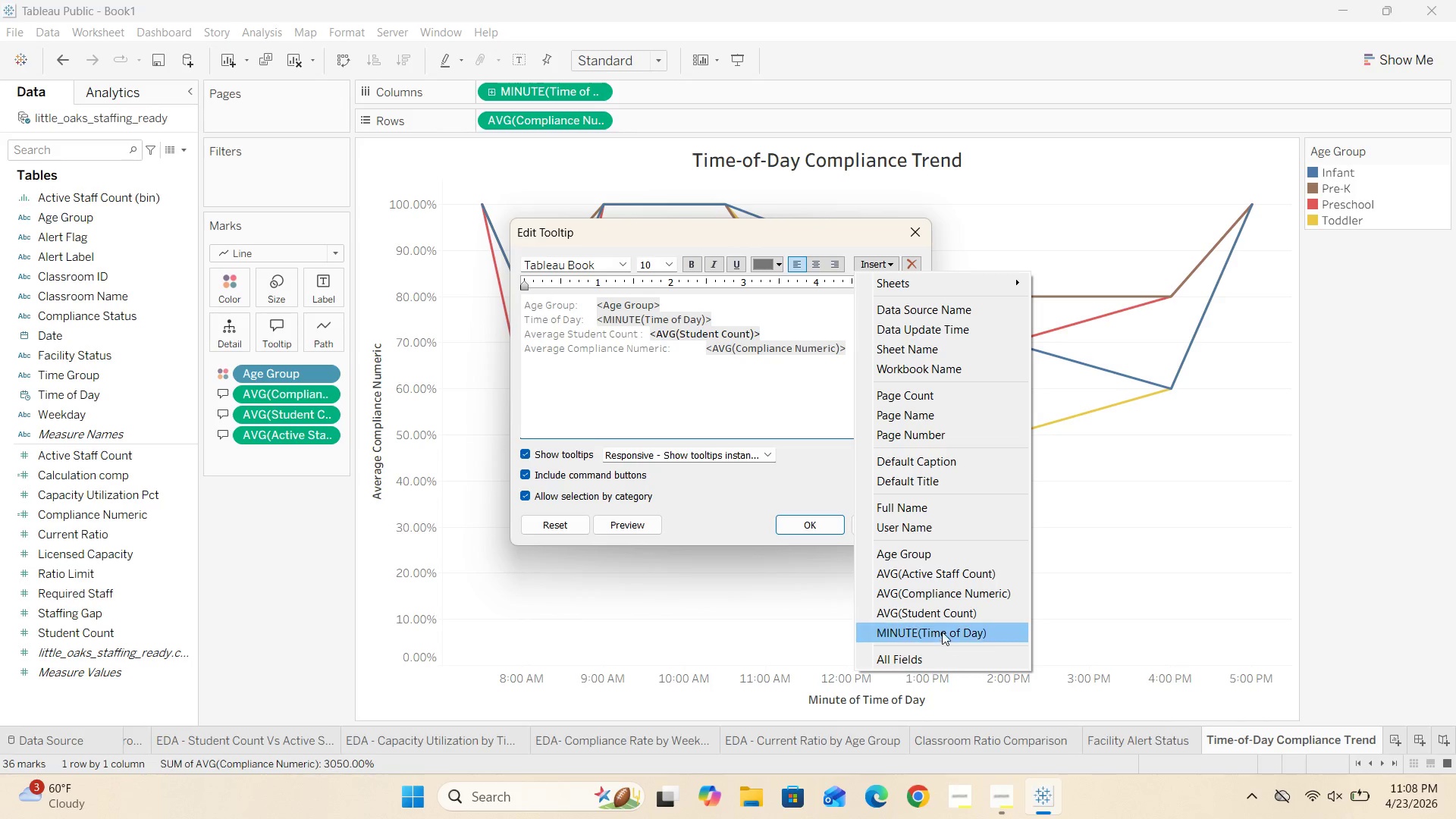 
left_click([952, 576])
 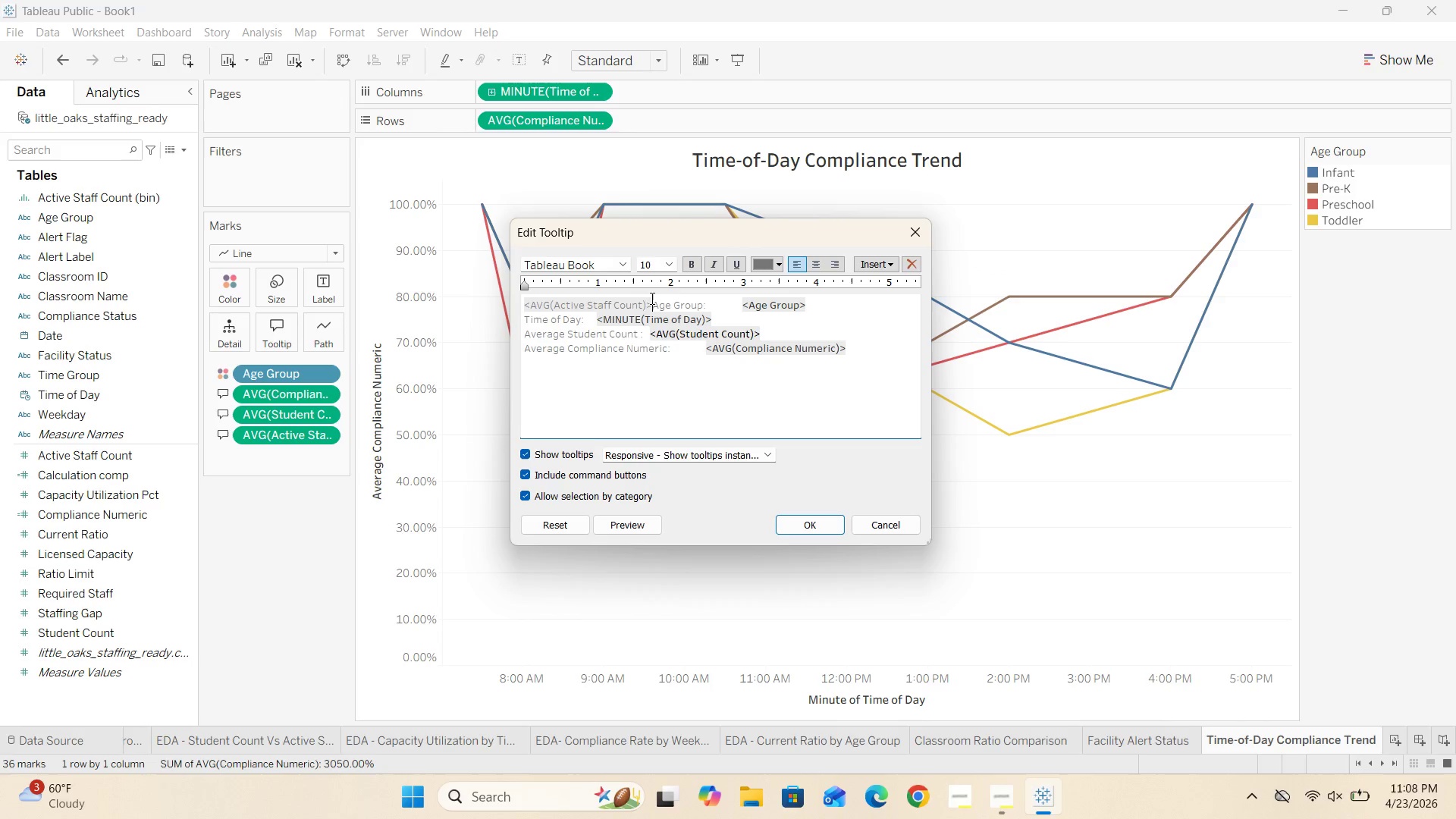 
left_click_drag(start_coordinate=[651, 303], to_coordinate=[512, 308])
 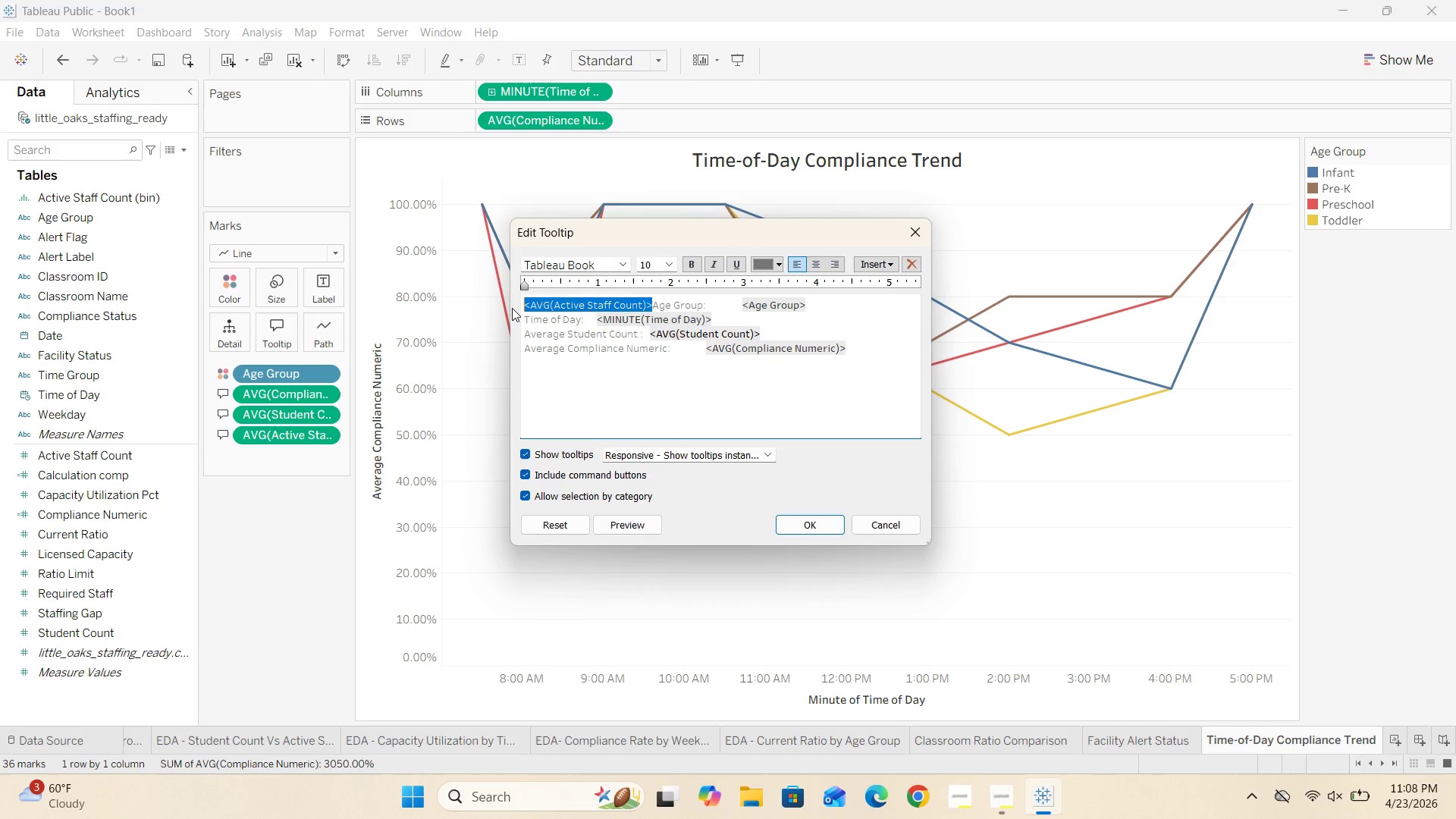 
key(Control+X)
 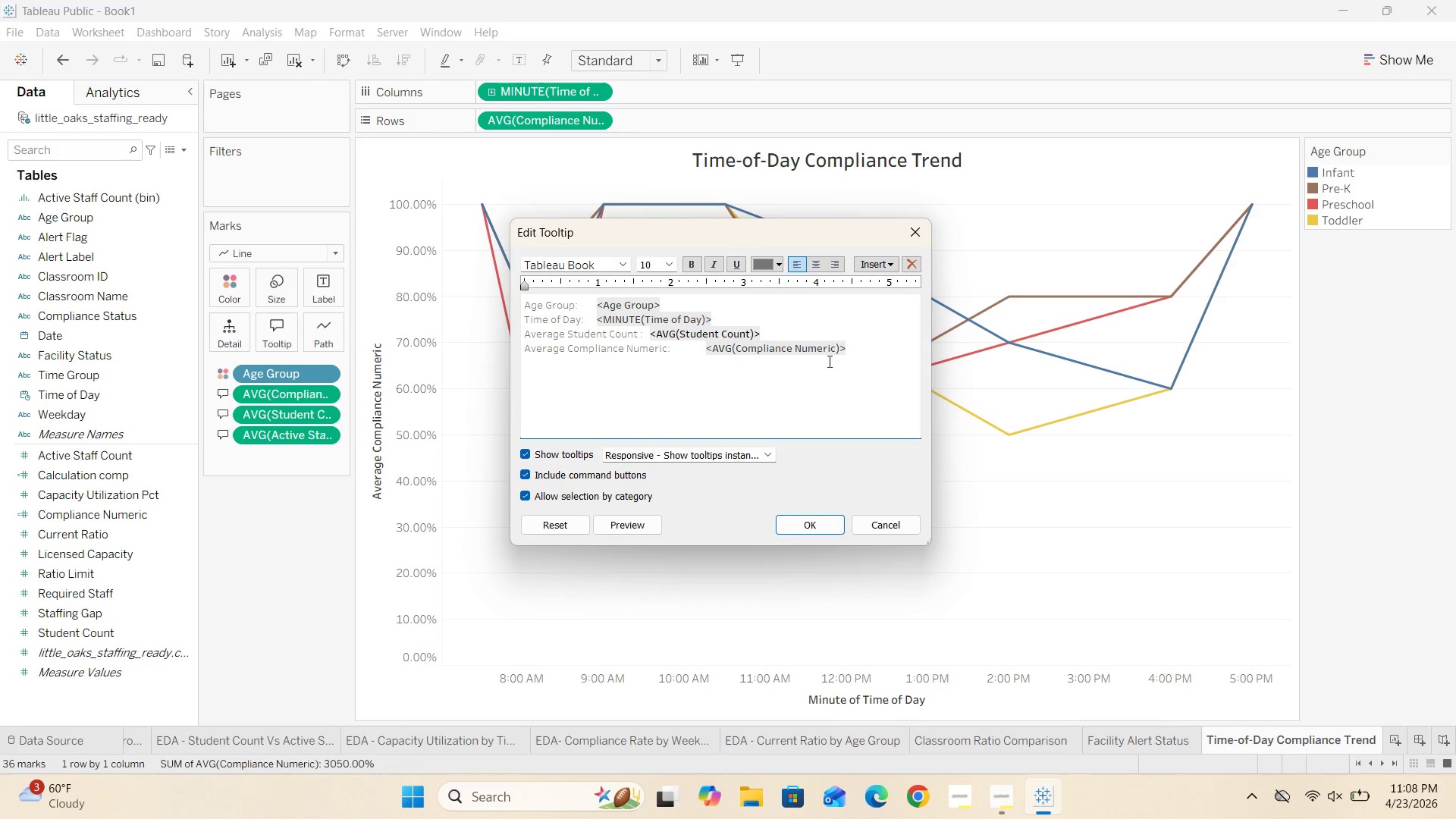 
left_click([853, 353])
 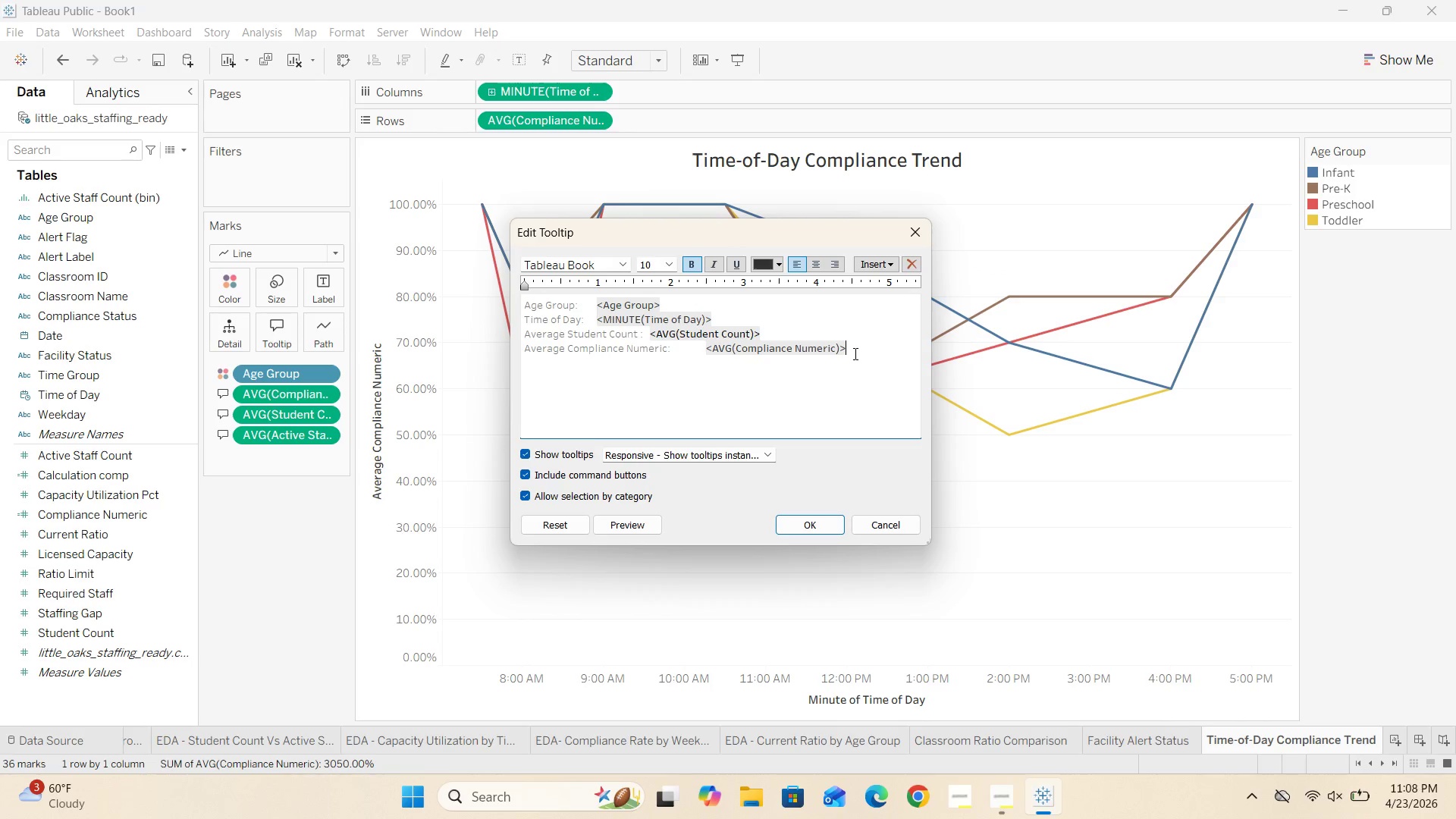 
key(Enter)
 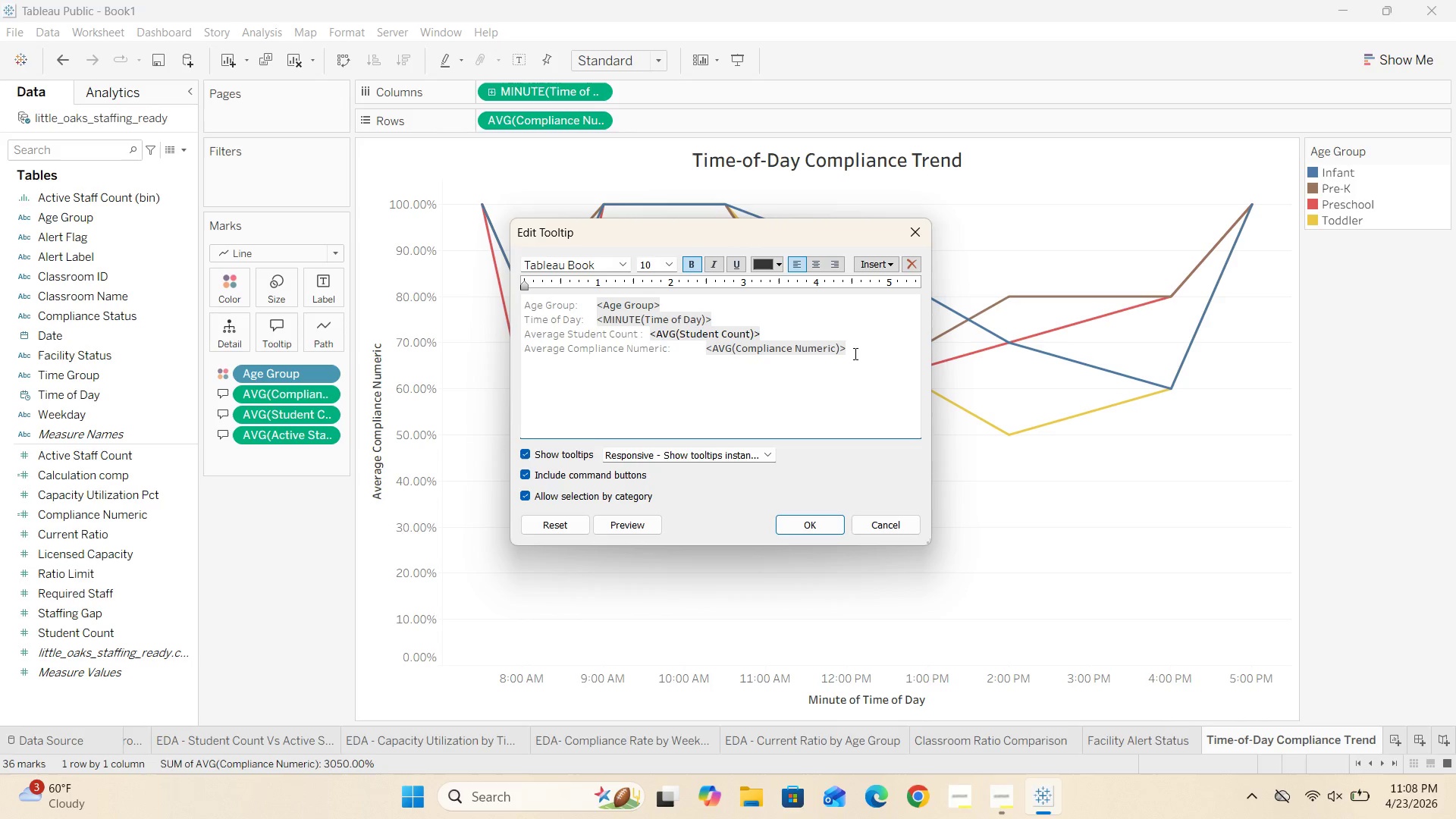 
key(Control+V)
 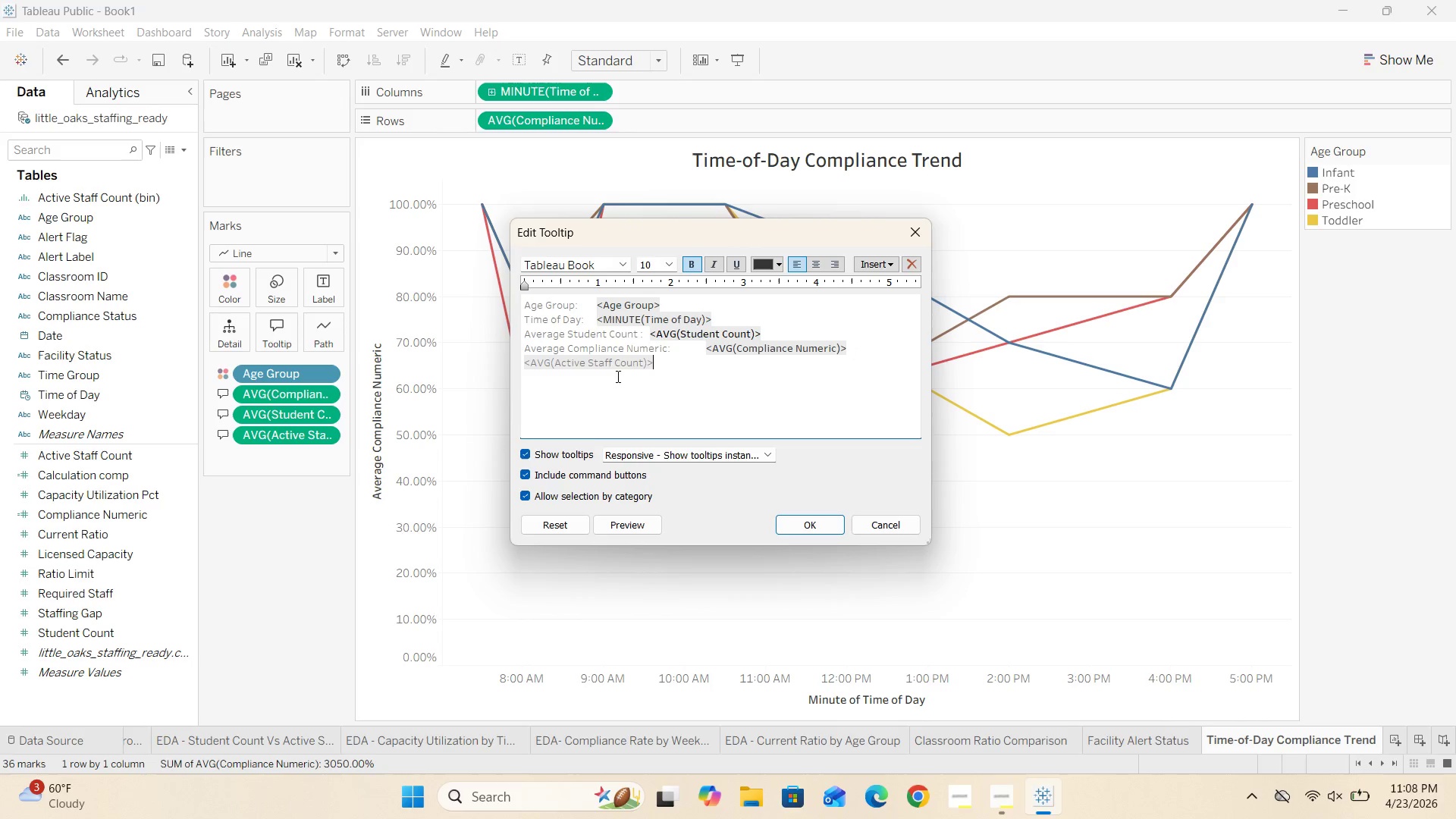 
left_click_drag(start_coordinate=[667, 365], to_coordinate=[521, 362])
 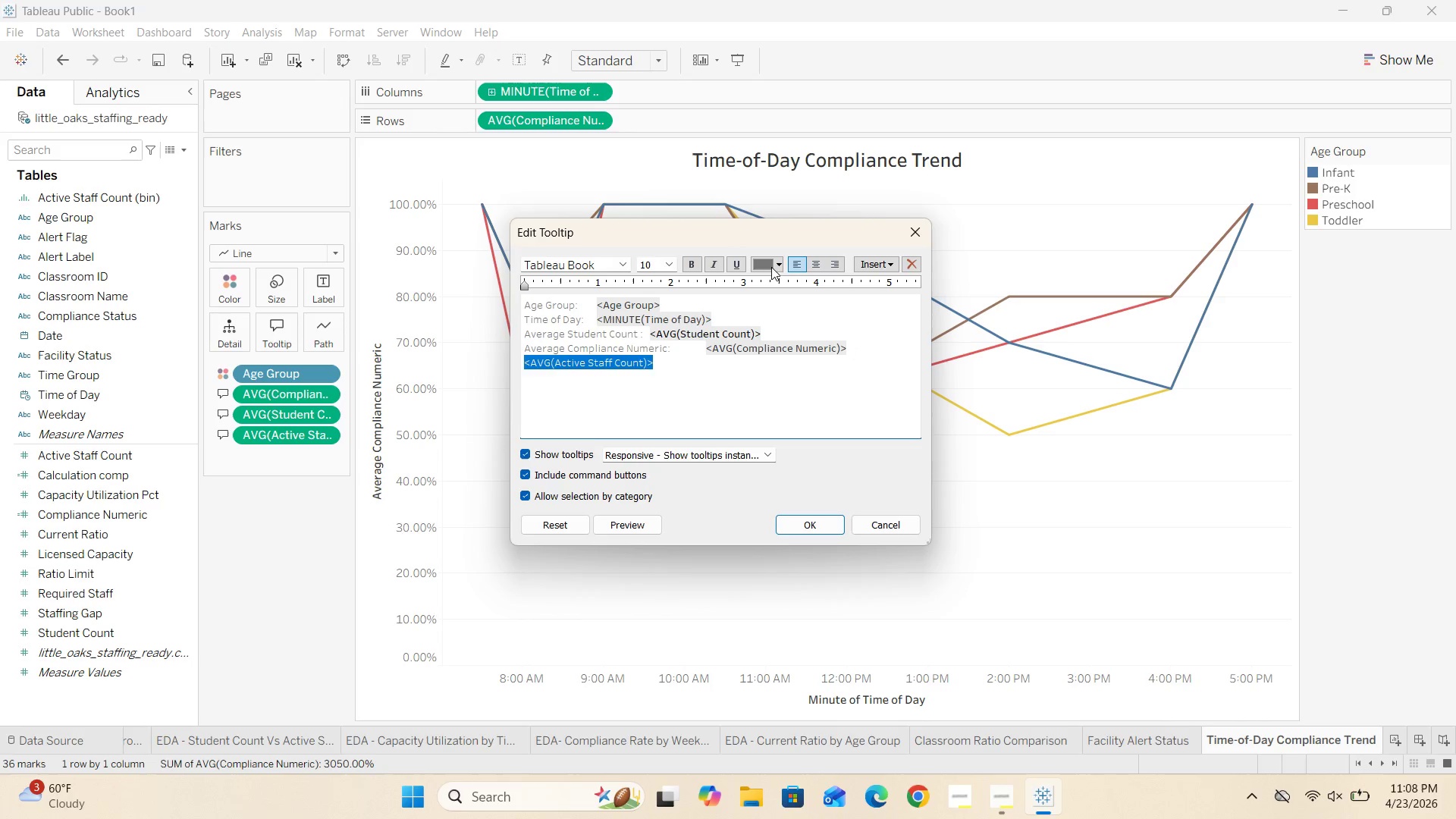 
left_click([775, 265])
 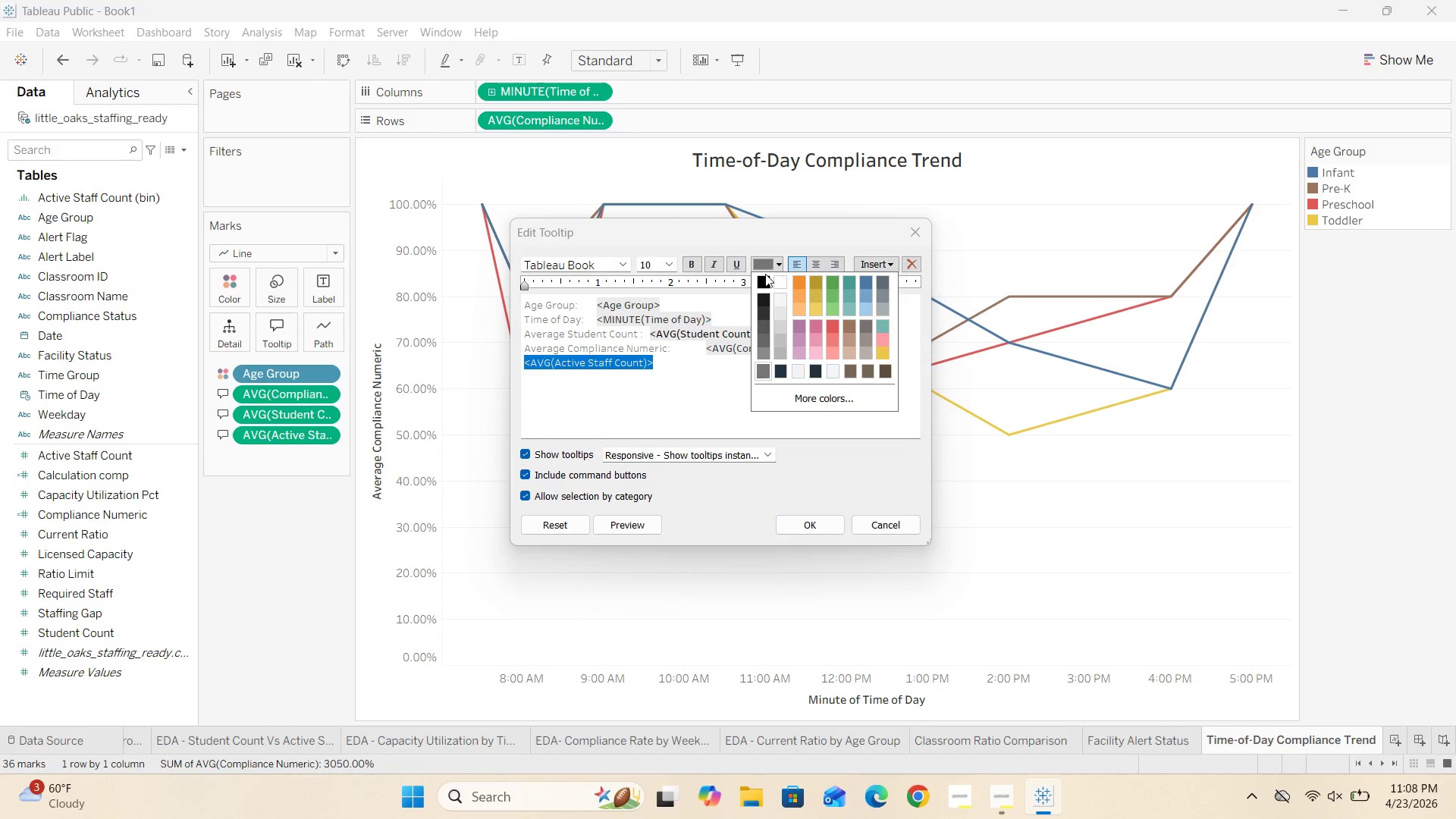 
left_click([761, 278])
 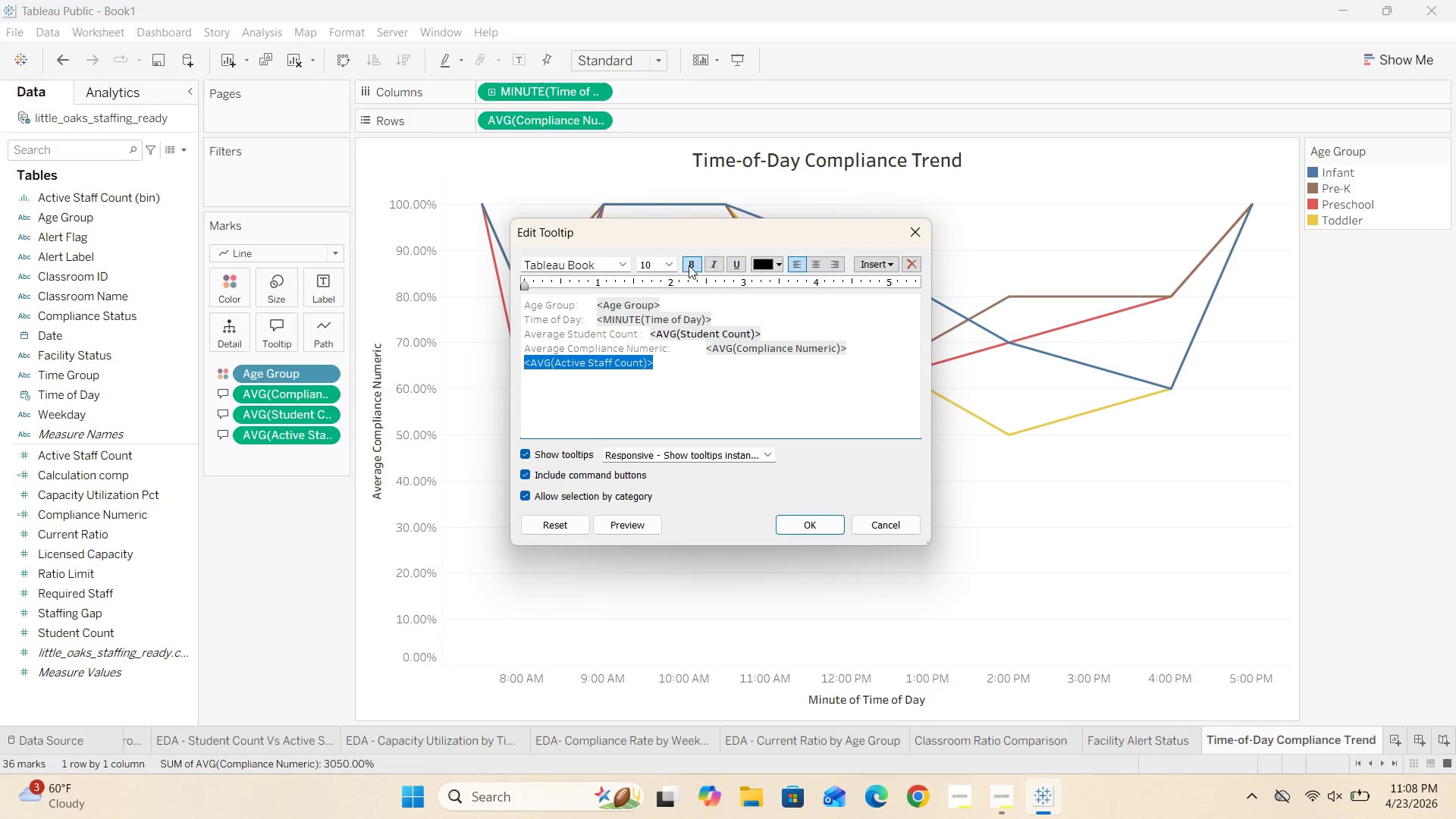 
left_click([688, 265])
 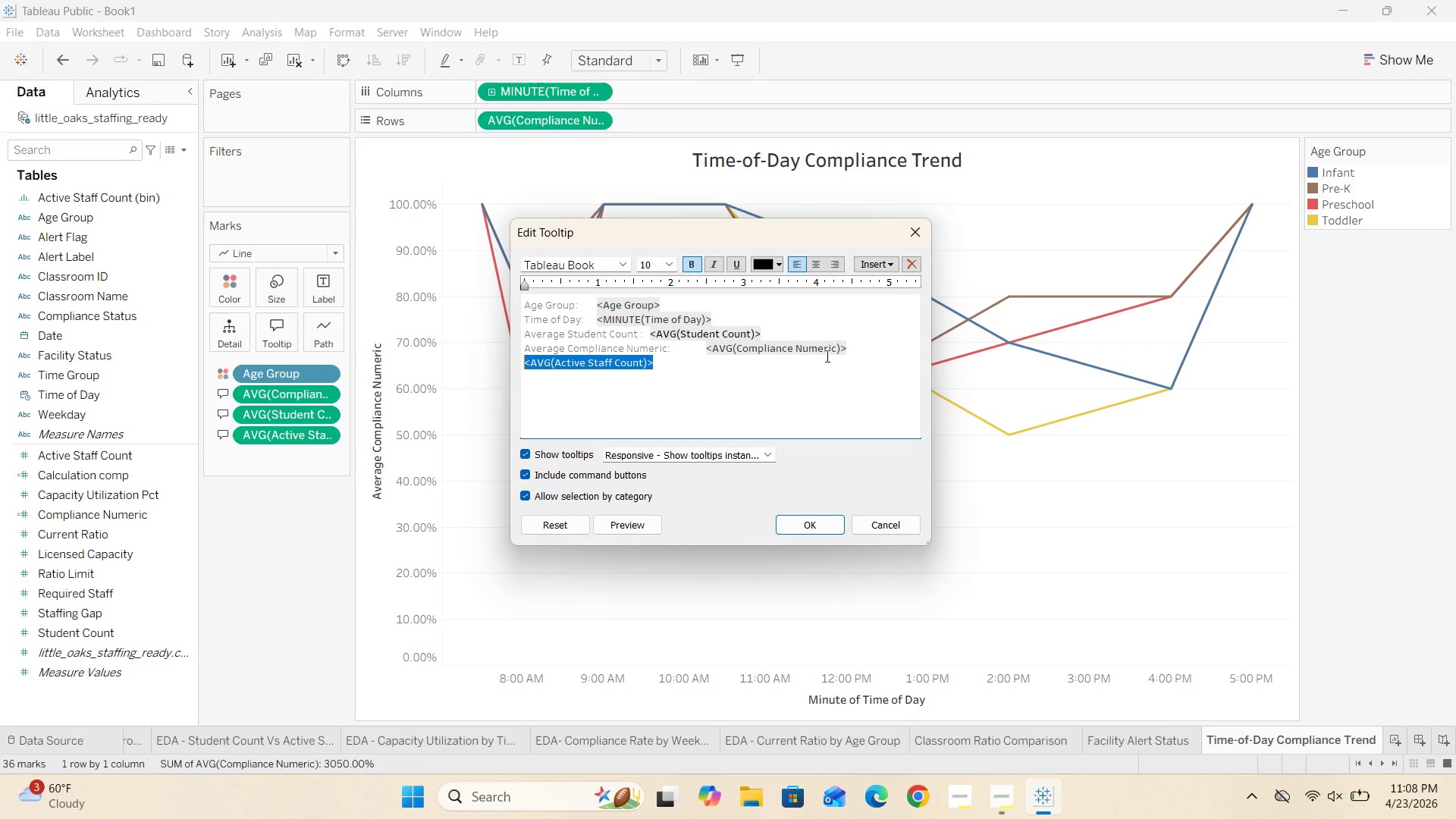 
left_click([852, 347])
 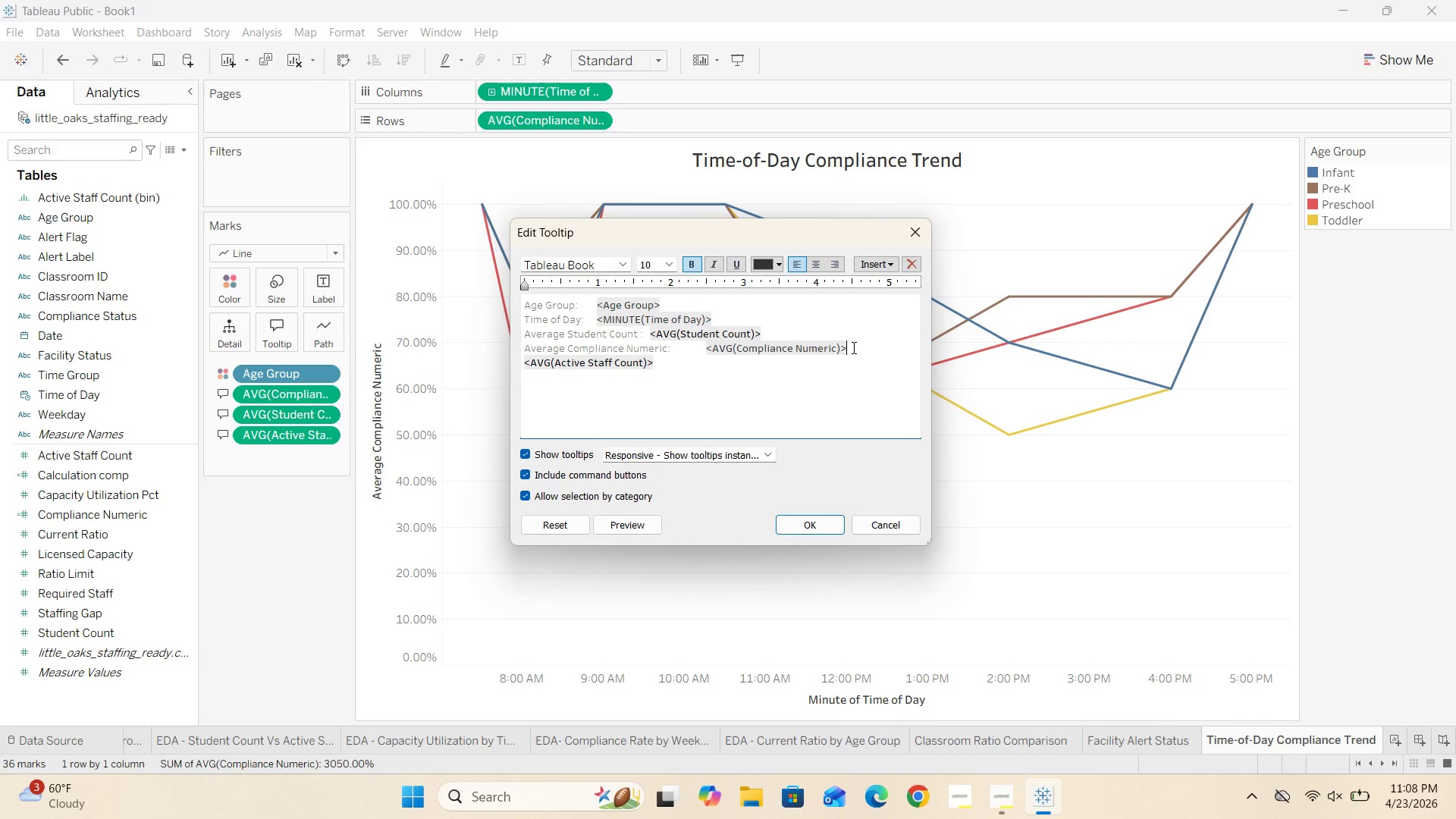 
left_click_drag(start_coordinate=[852, 347], to_coordinate=[700, 353])
 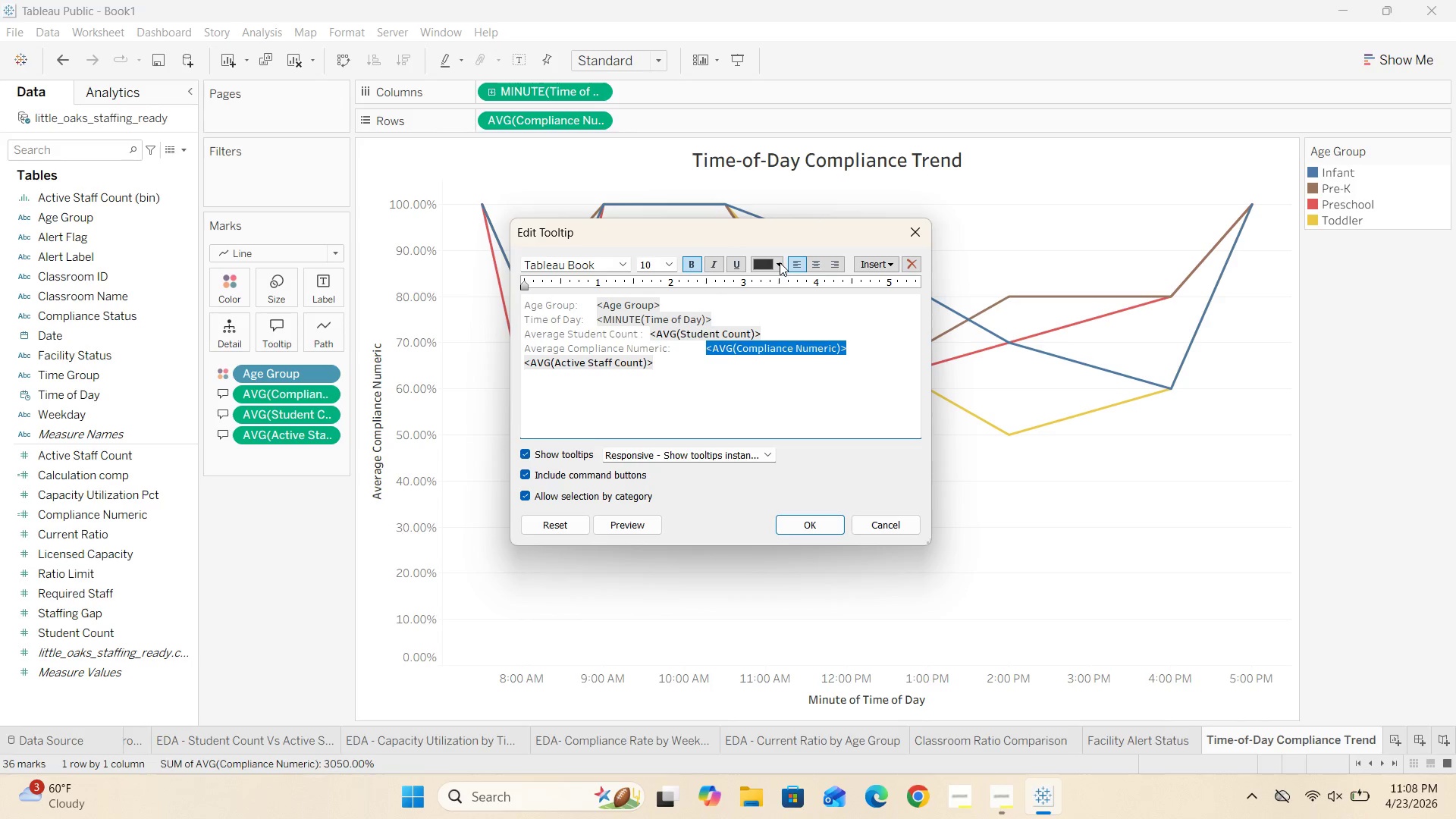 
left_click([777, 328])
 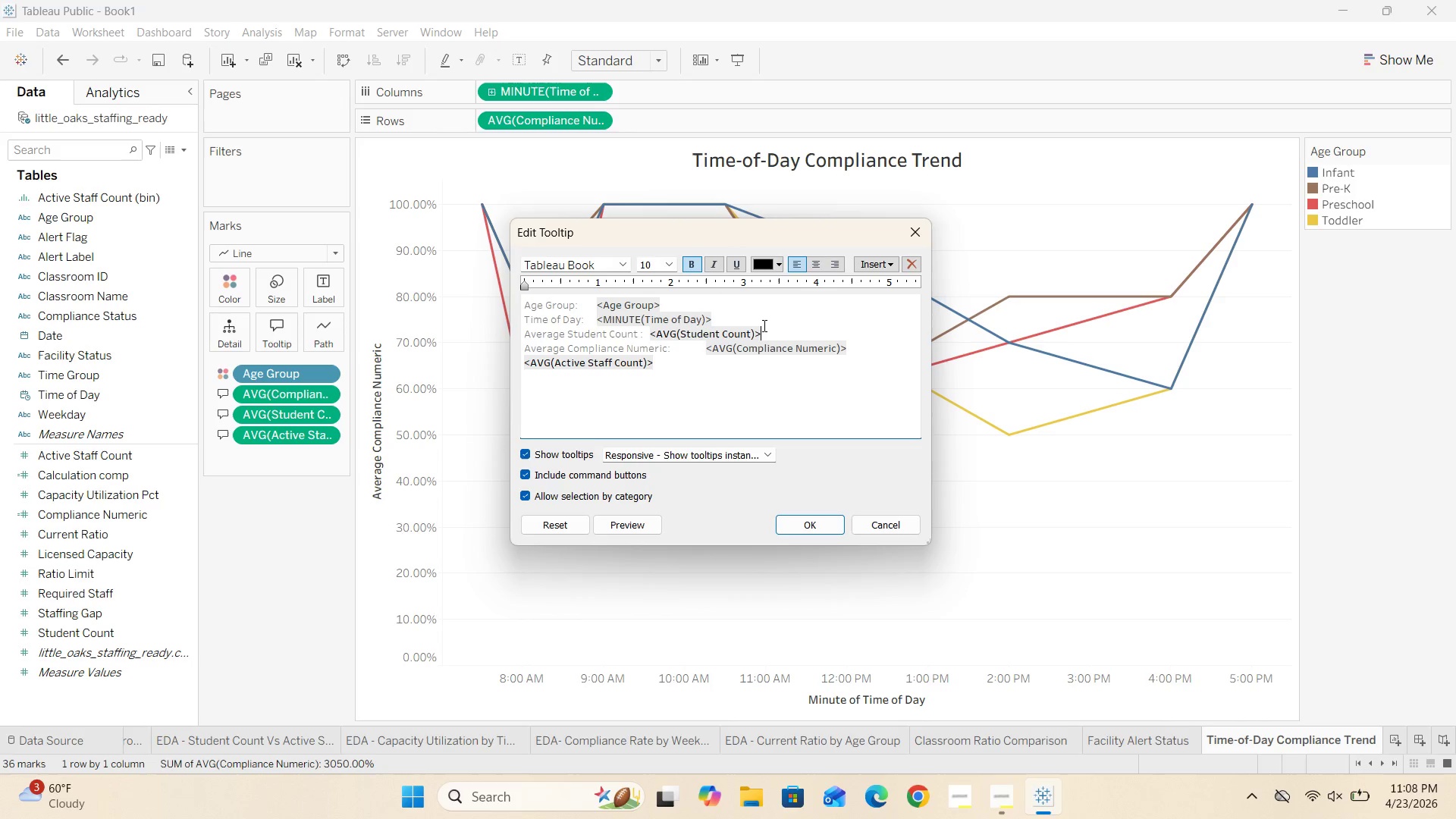 
left_click_drag(start_coordinate=[768, 330], to_coordinate=[637, 332])
 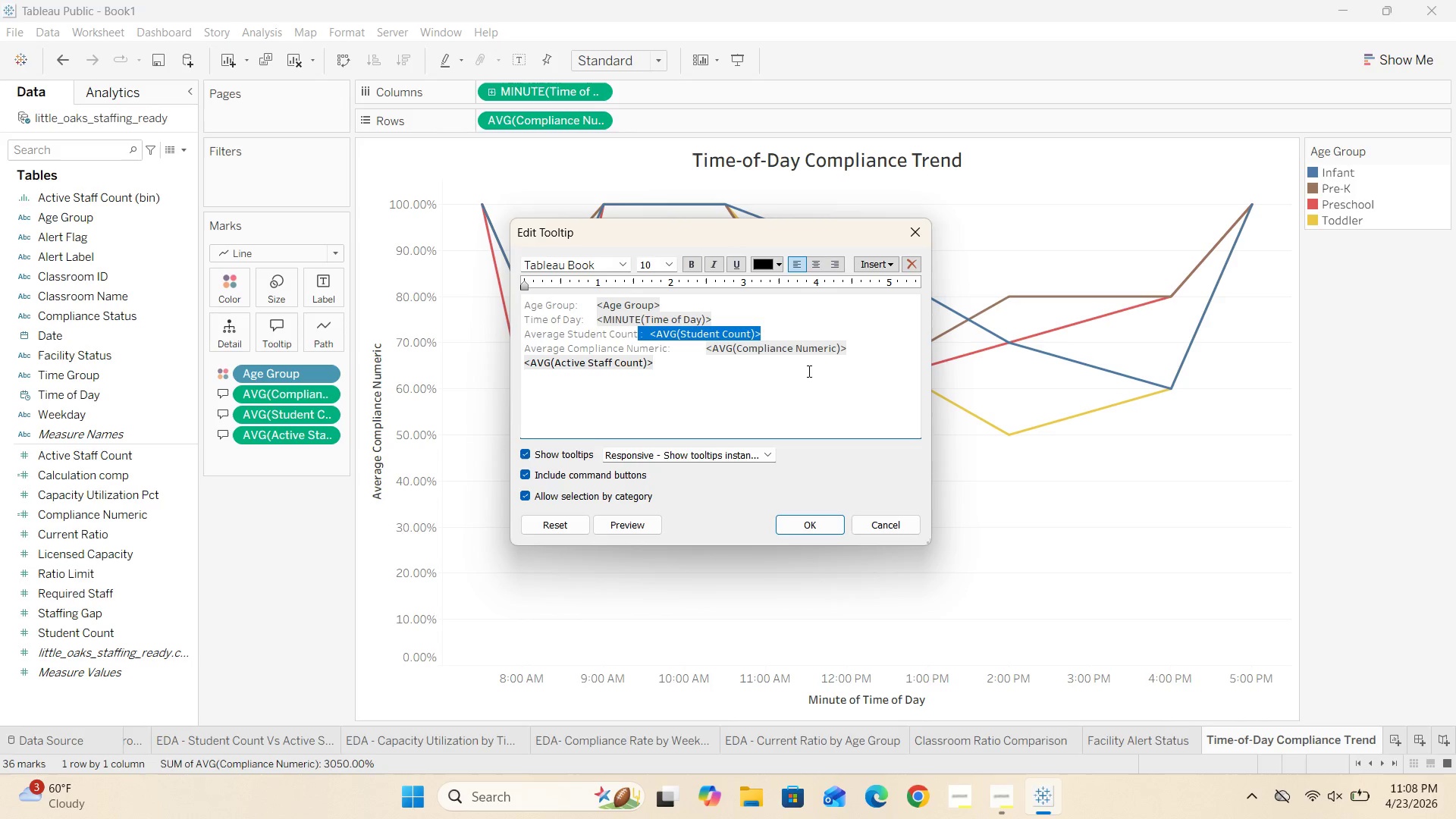 
left_click([808, 371])
 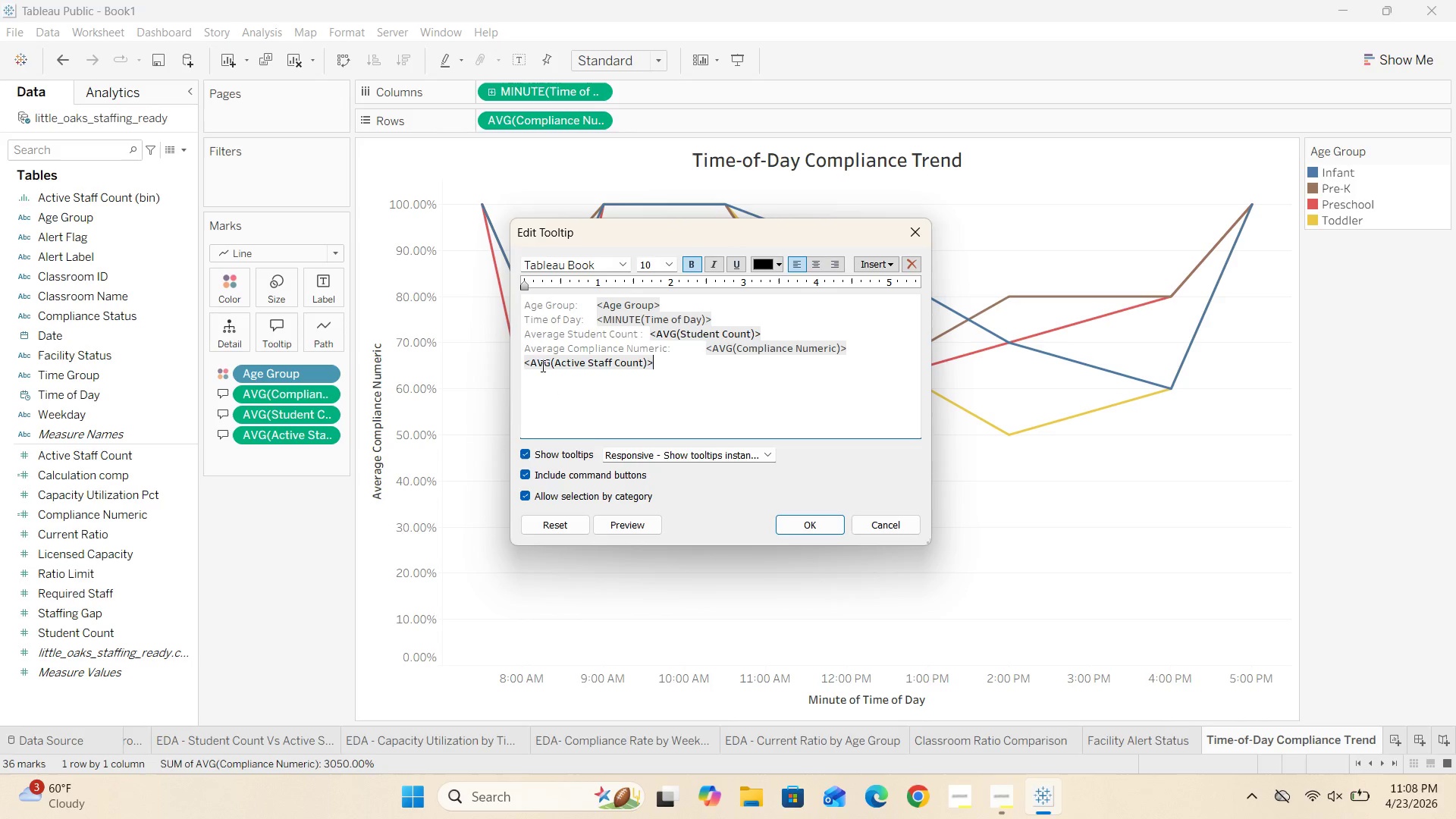 
left_click([524, 364])
 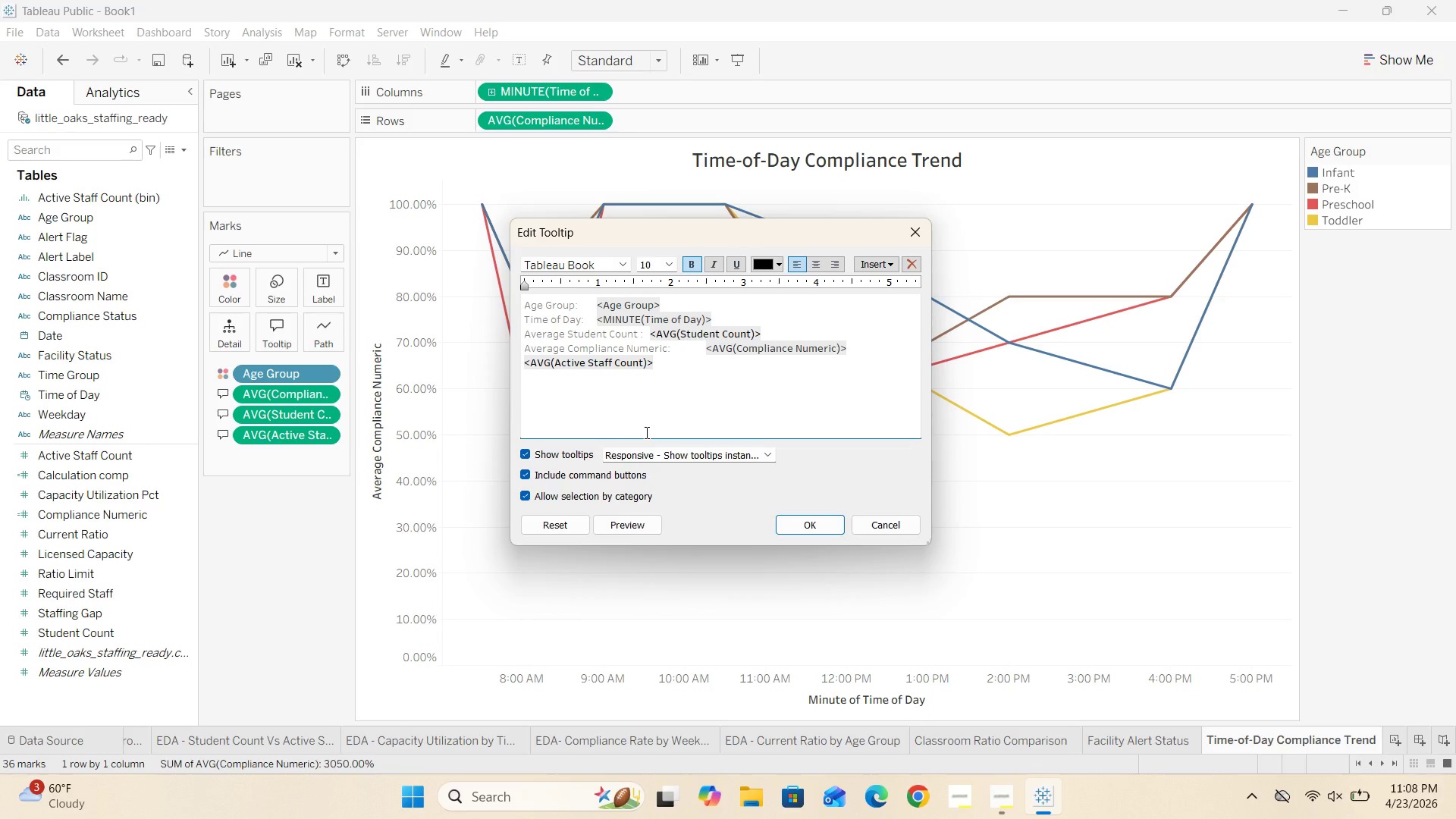 
type(Average Active Staff : )
 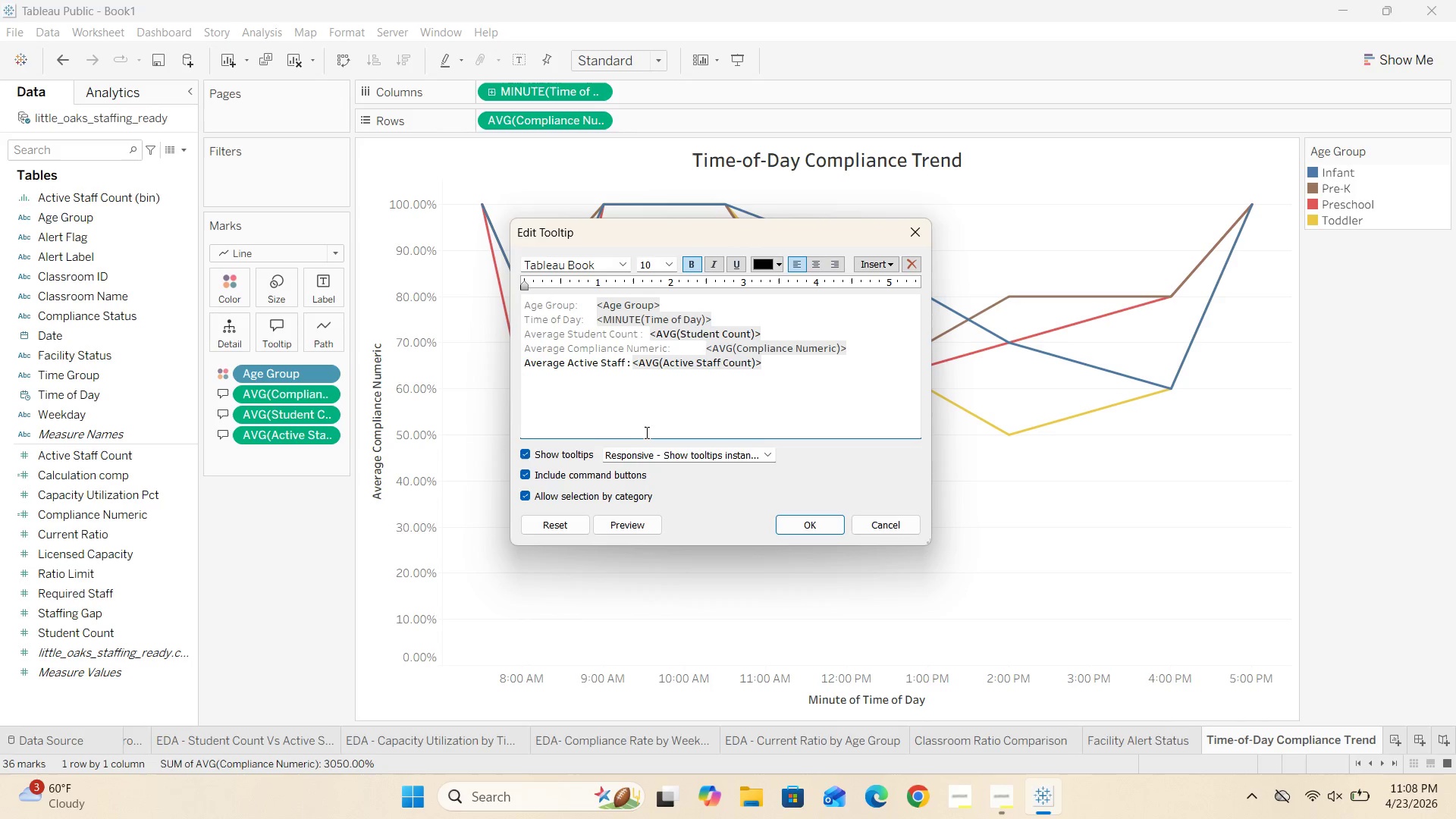 
left_click_drag(start_coordinate=[631, 363], to_coordinate=[493, 362])
 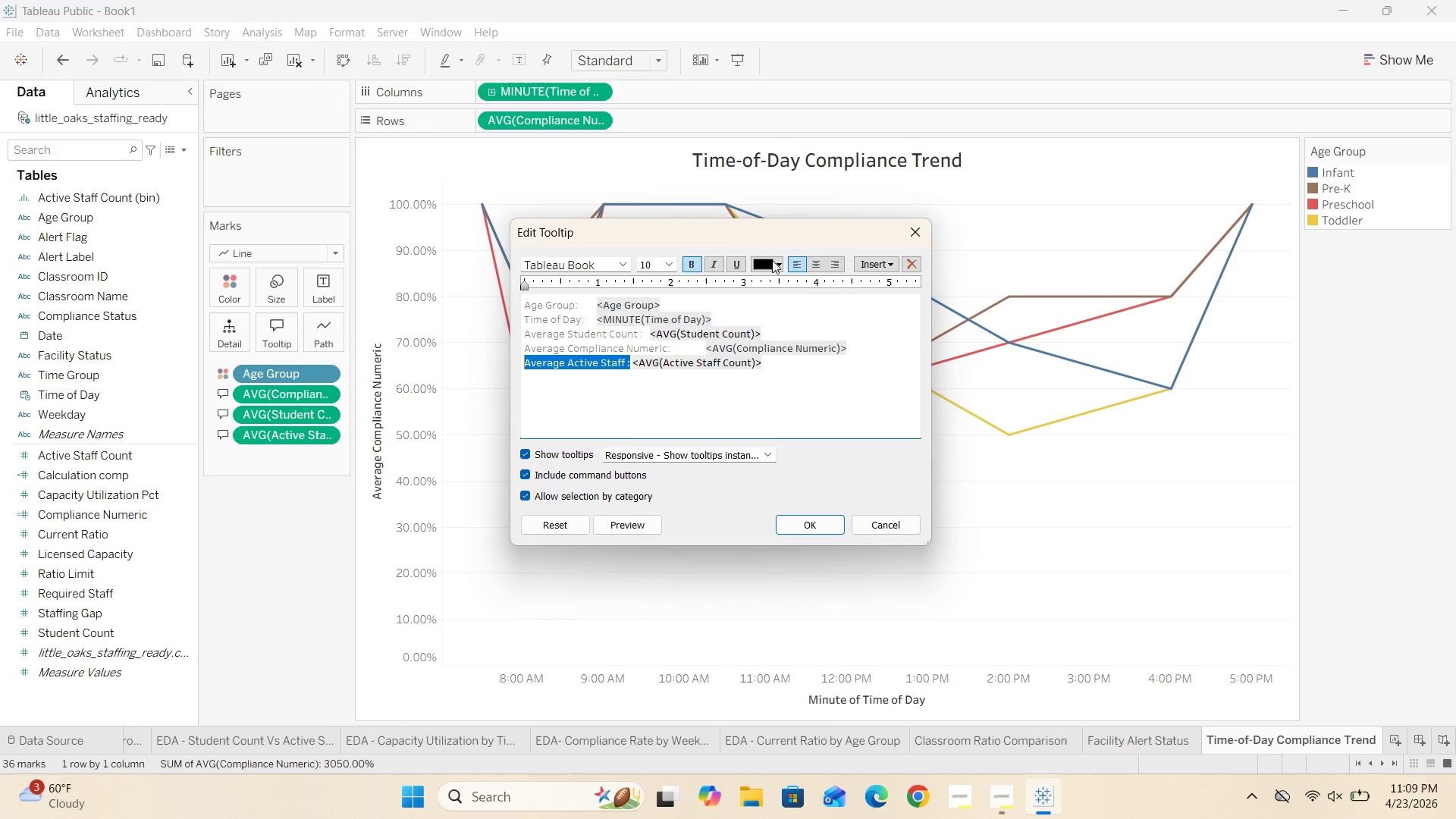 
left_click([776, 263])
 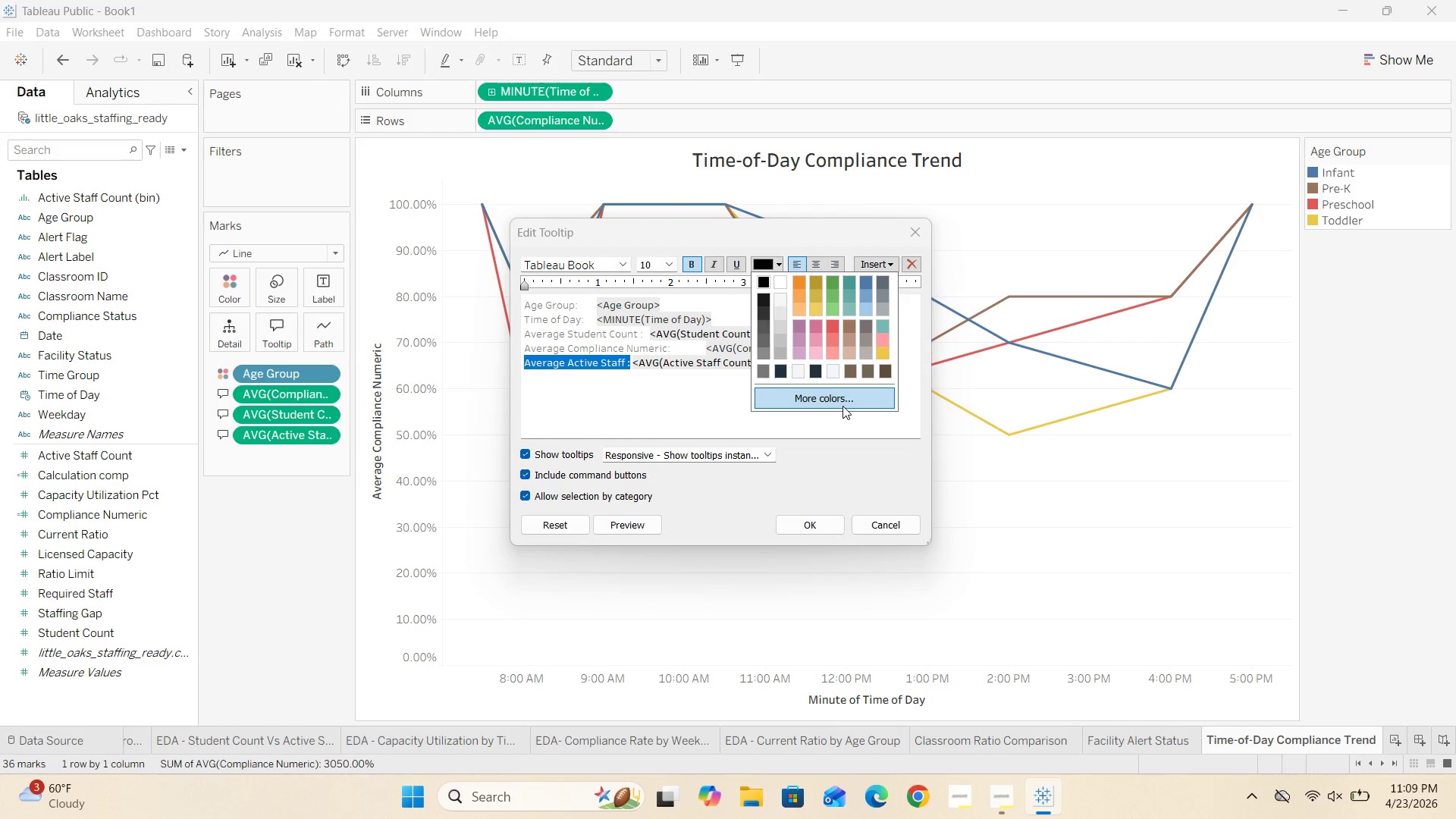 
left_click([840, 396])
 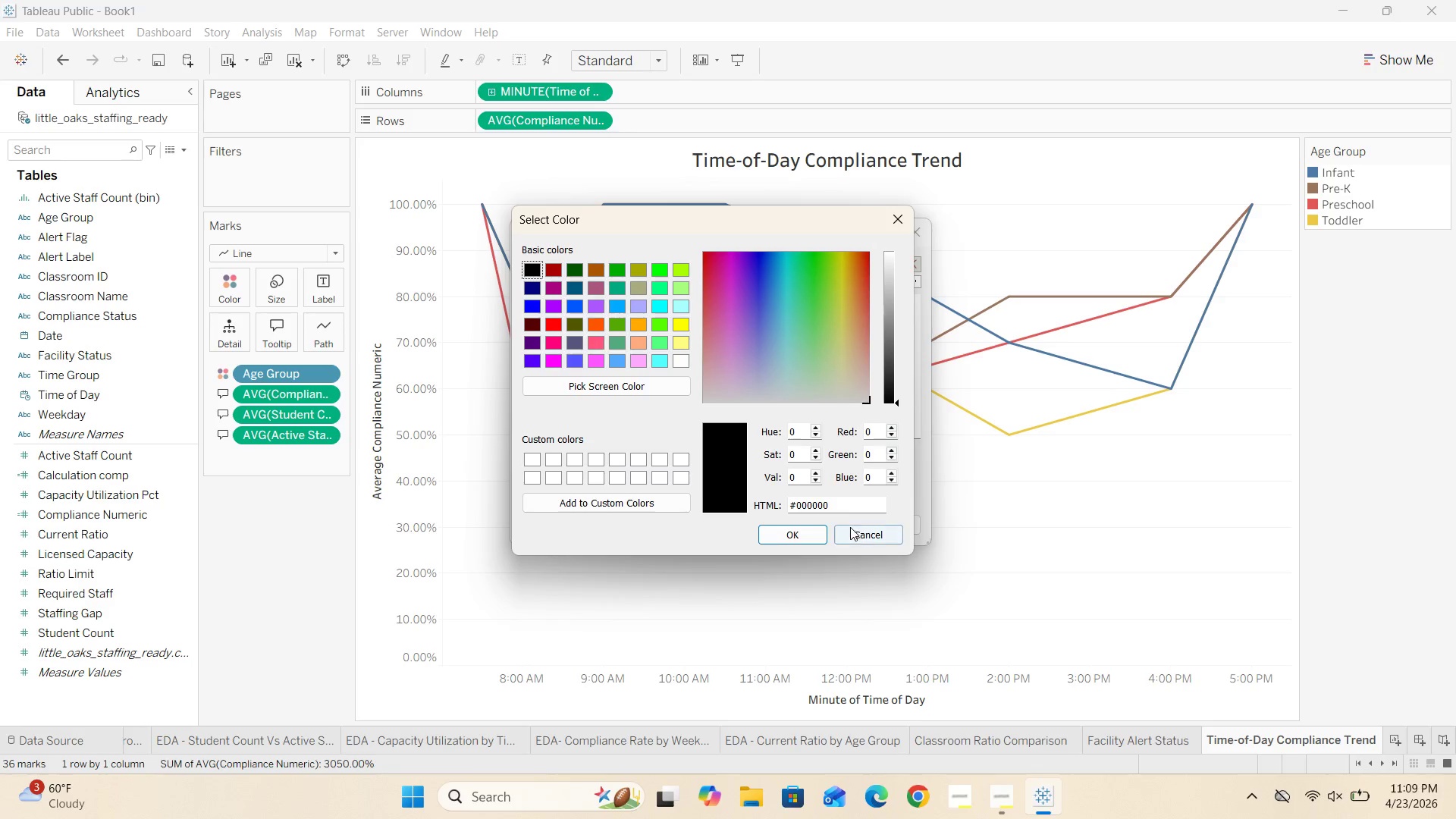 
left_click([845, 508])
 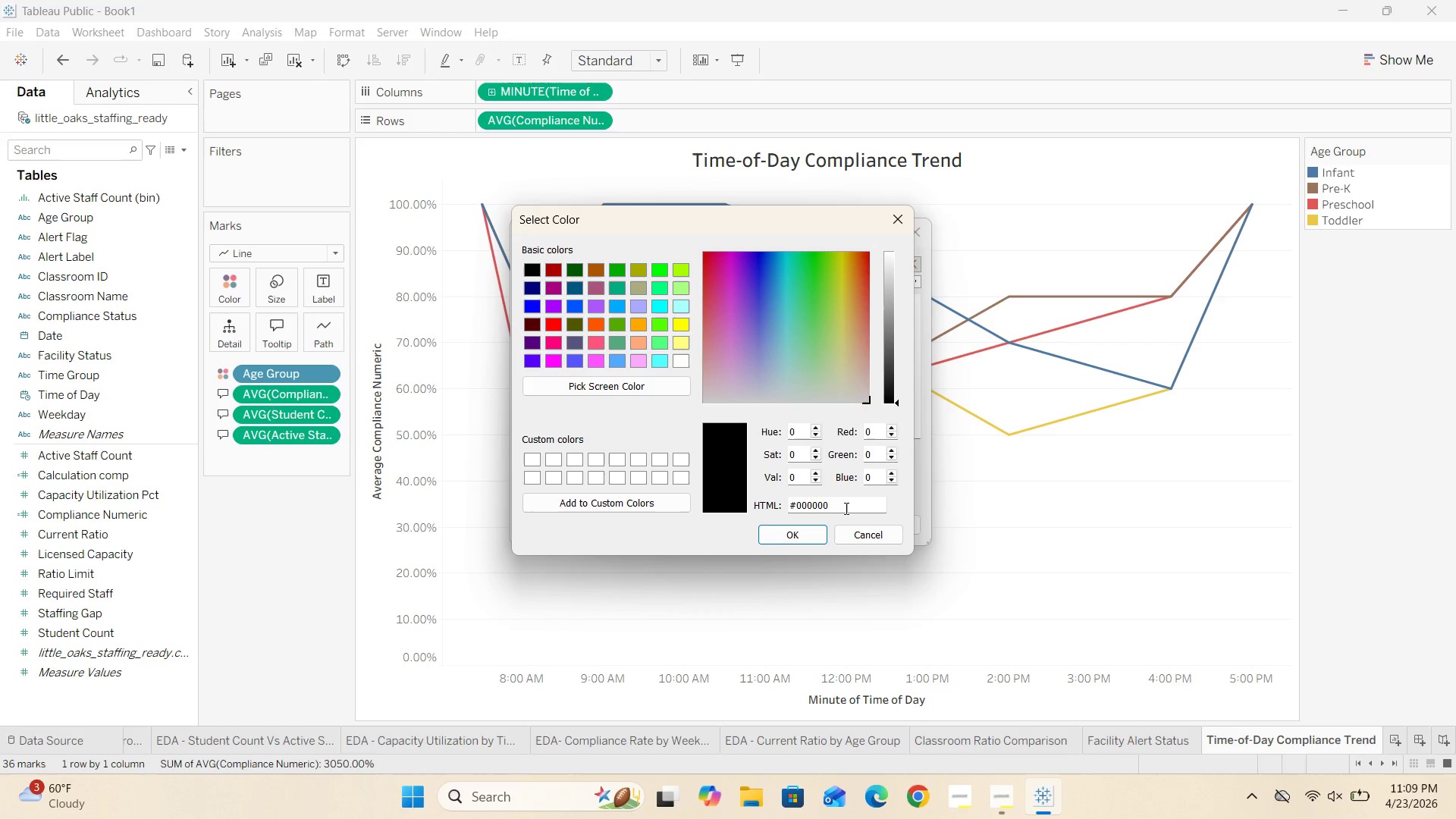 
key(Backspace)
key(Backspace)
key(Backspace)
key(Backspace)
key(Backspace)
key(Backspace)
type(757575)
 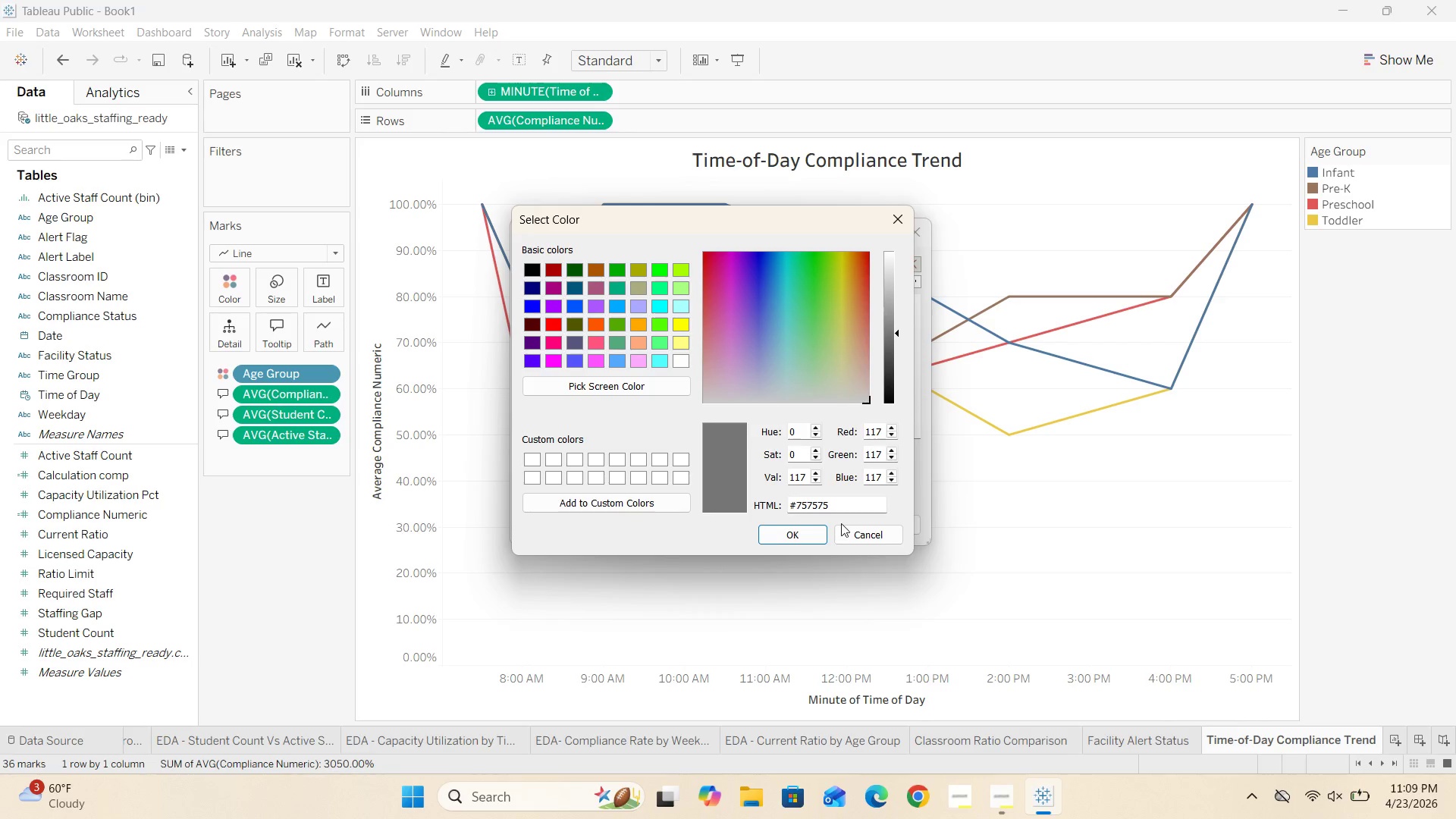 
left_click([772, 539])
 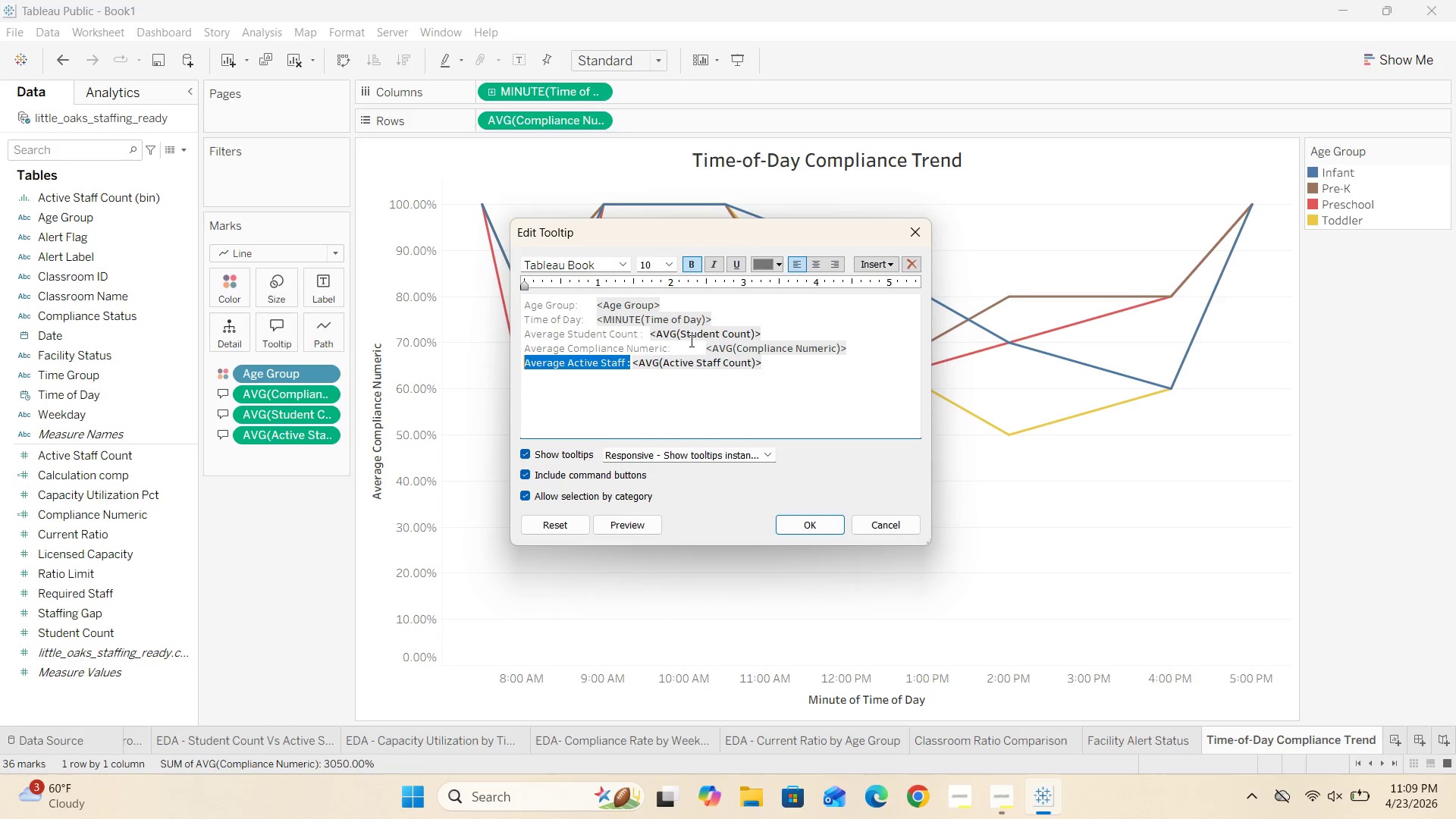 
left_click([803, 529])
 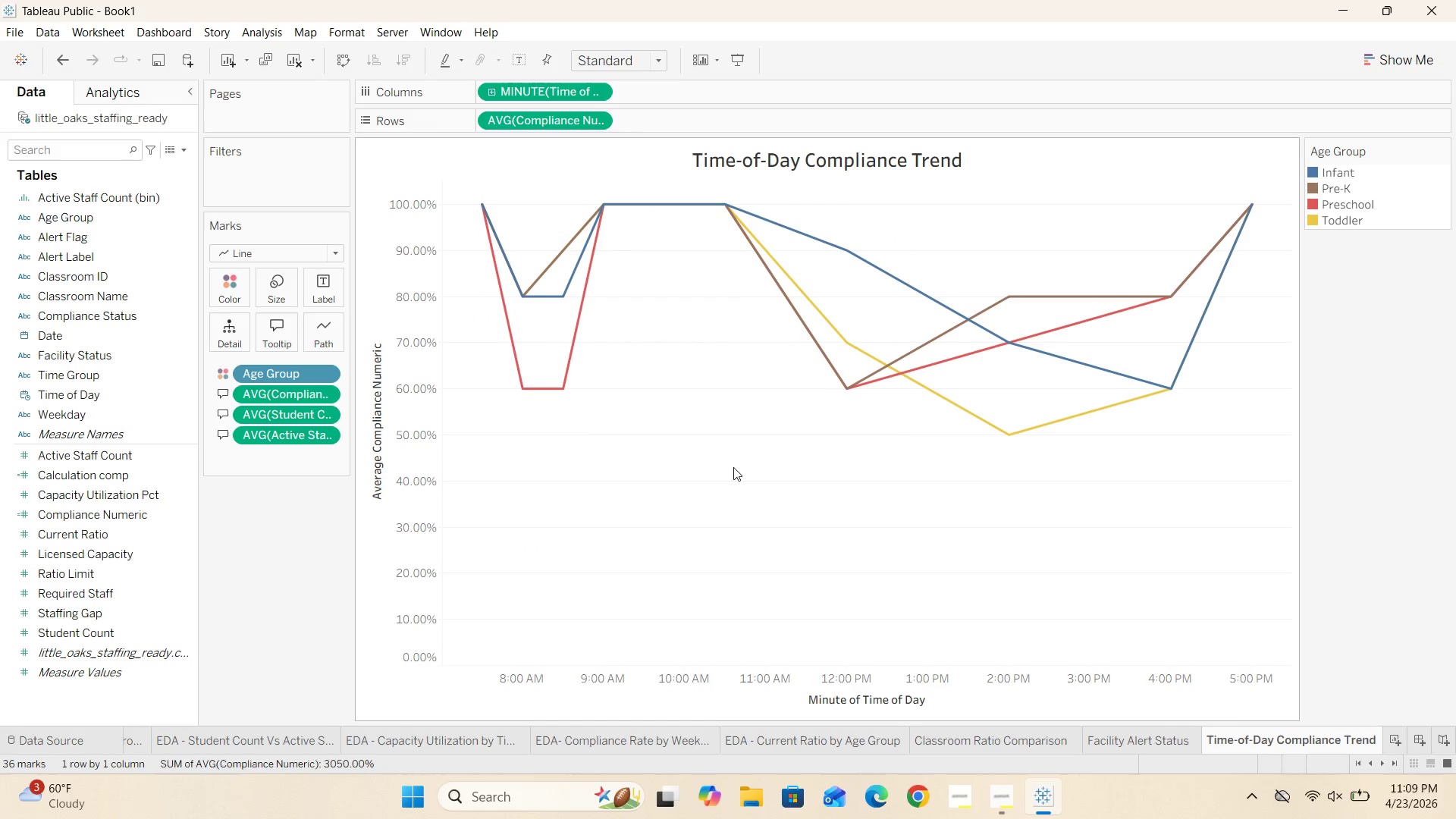 
mouse_move([566, 368])
 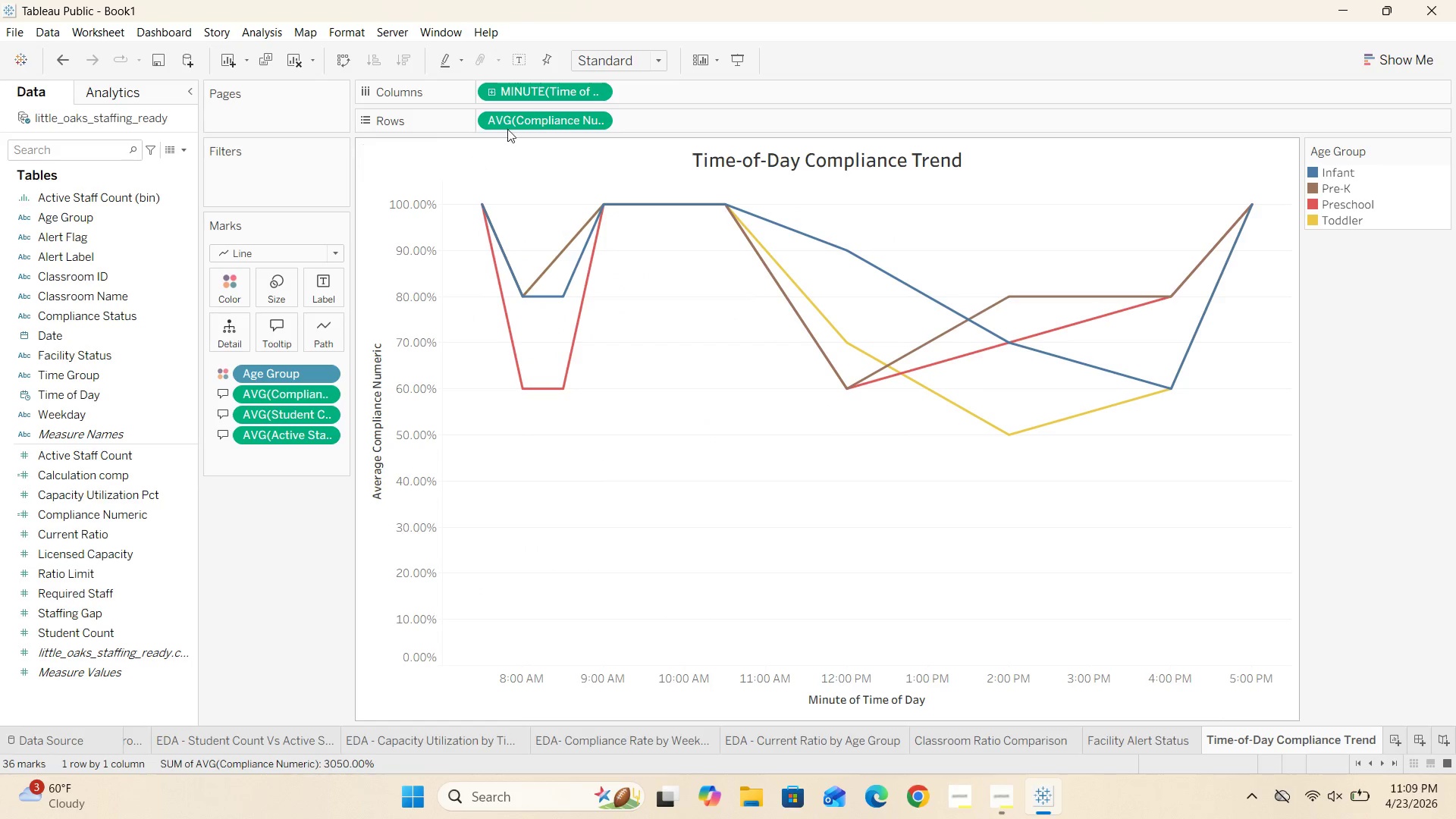 
left_click([275, 337])
 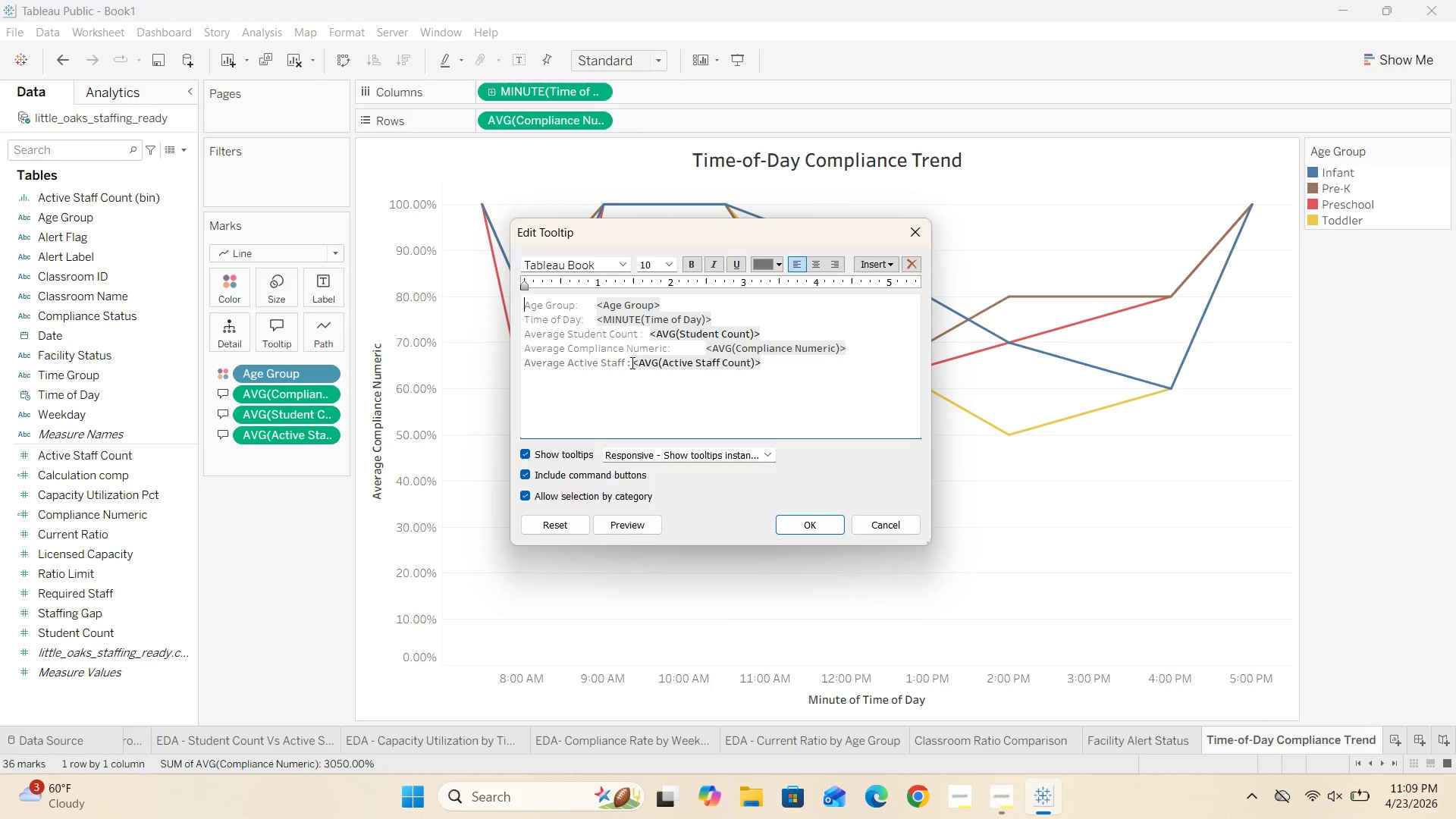 
left_click_drag(start_coordinate=[631, 364], to_coordinate=[517, 366])
 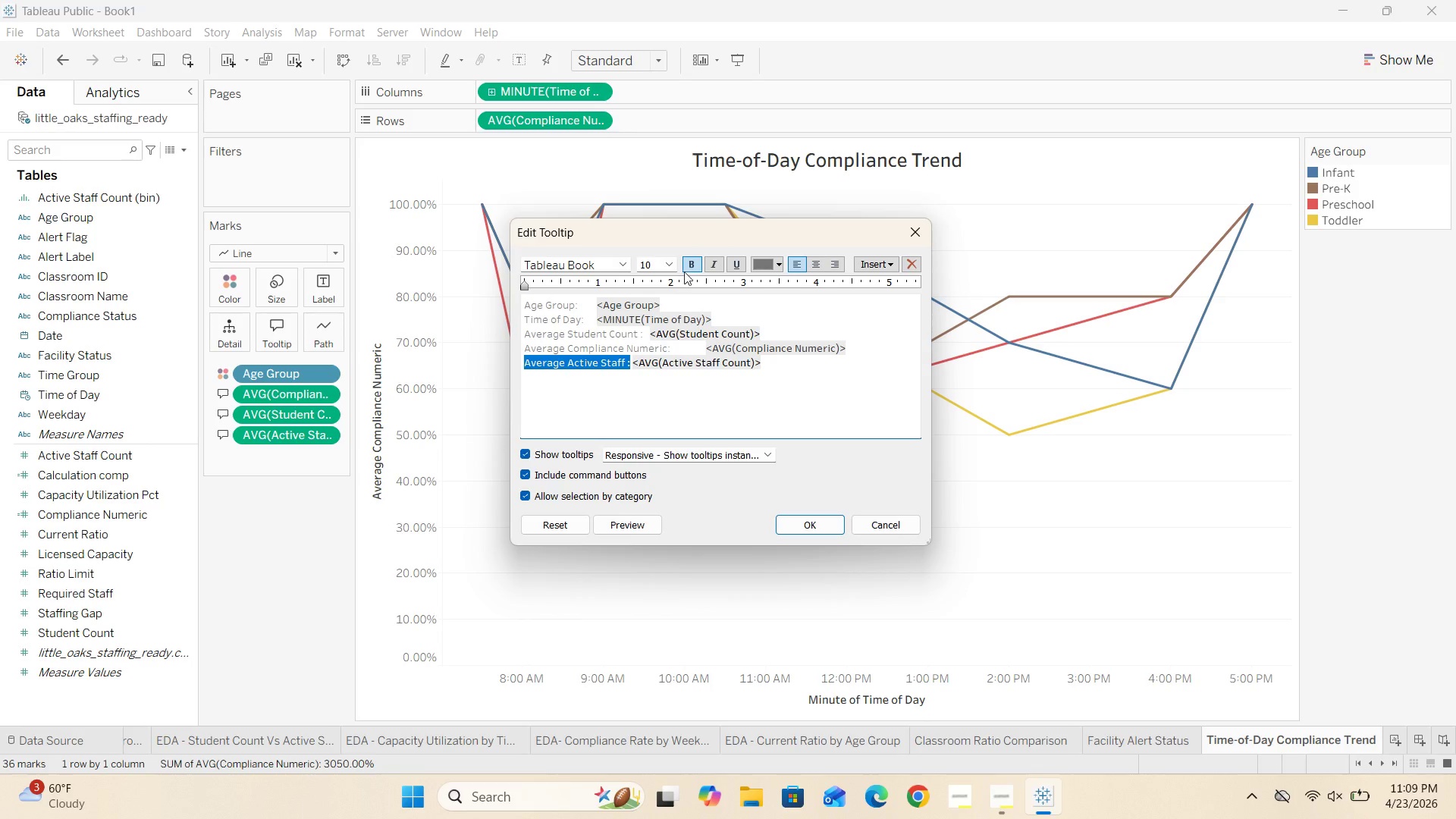 
left_click([689, 265])
 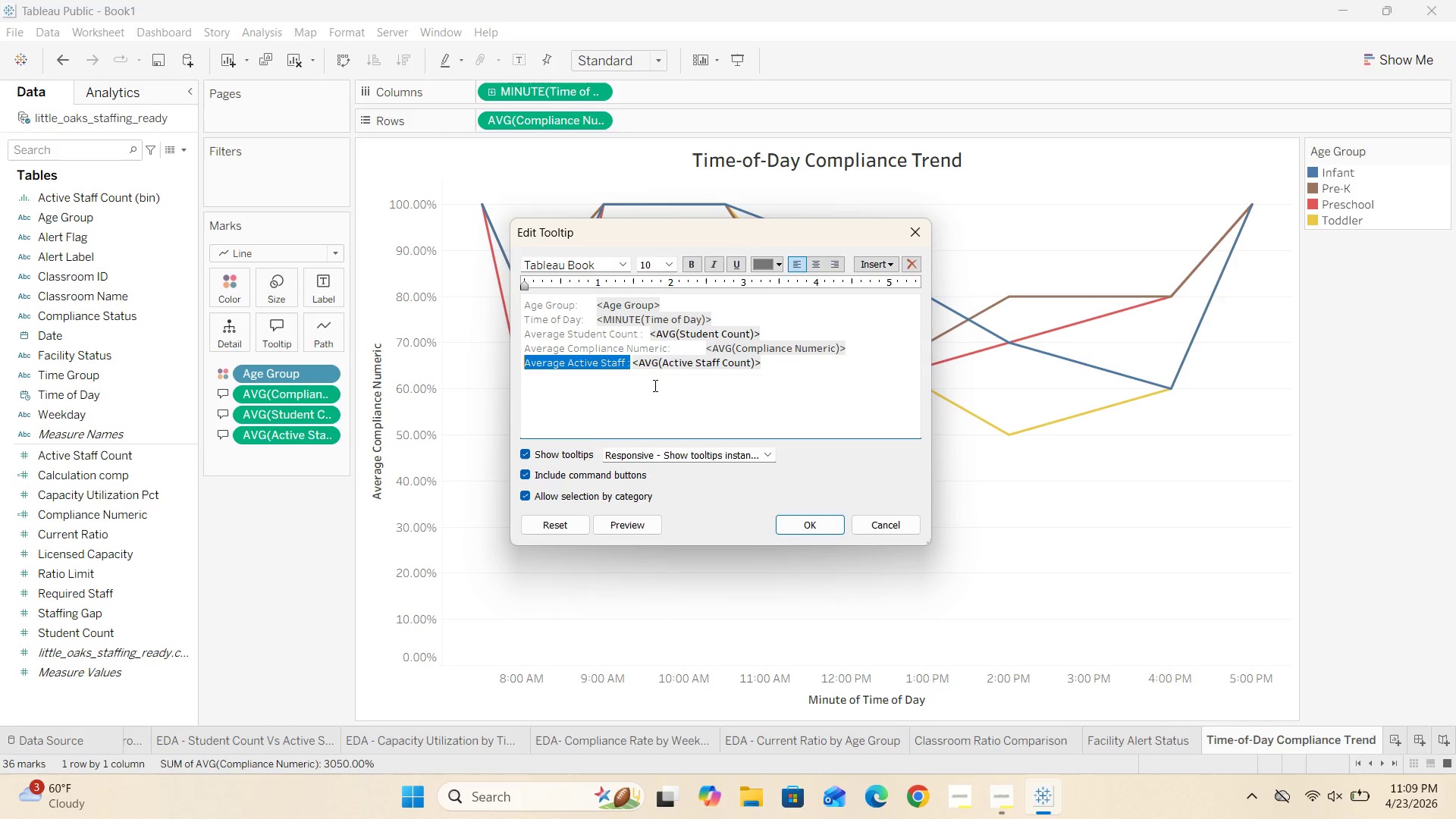 
left_click([649, 401])
 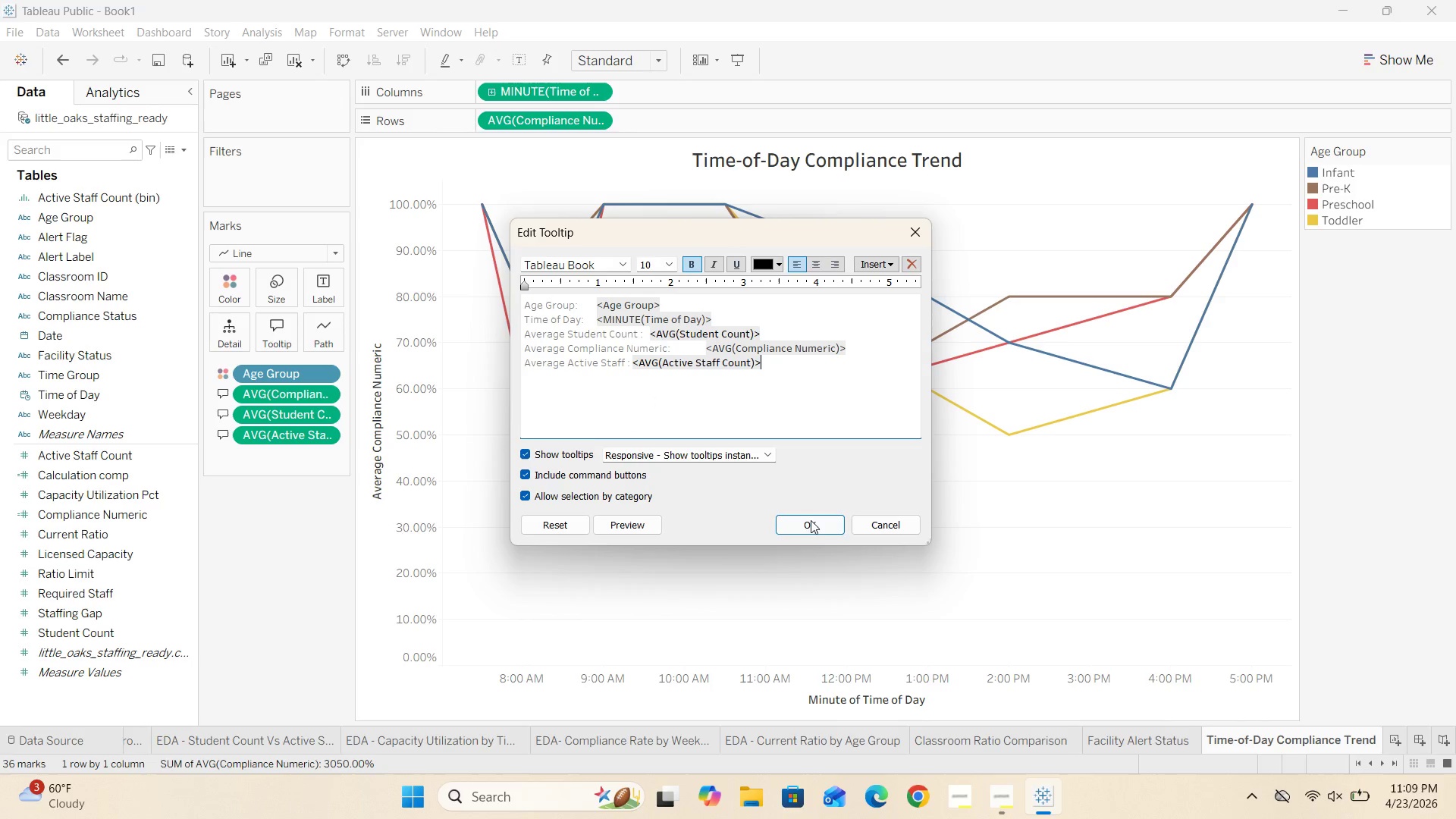 
left_click([811, 532])
 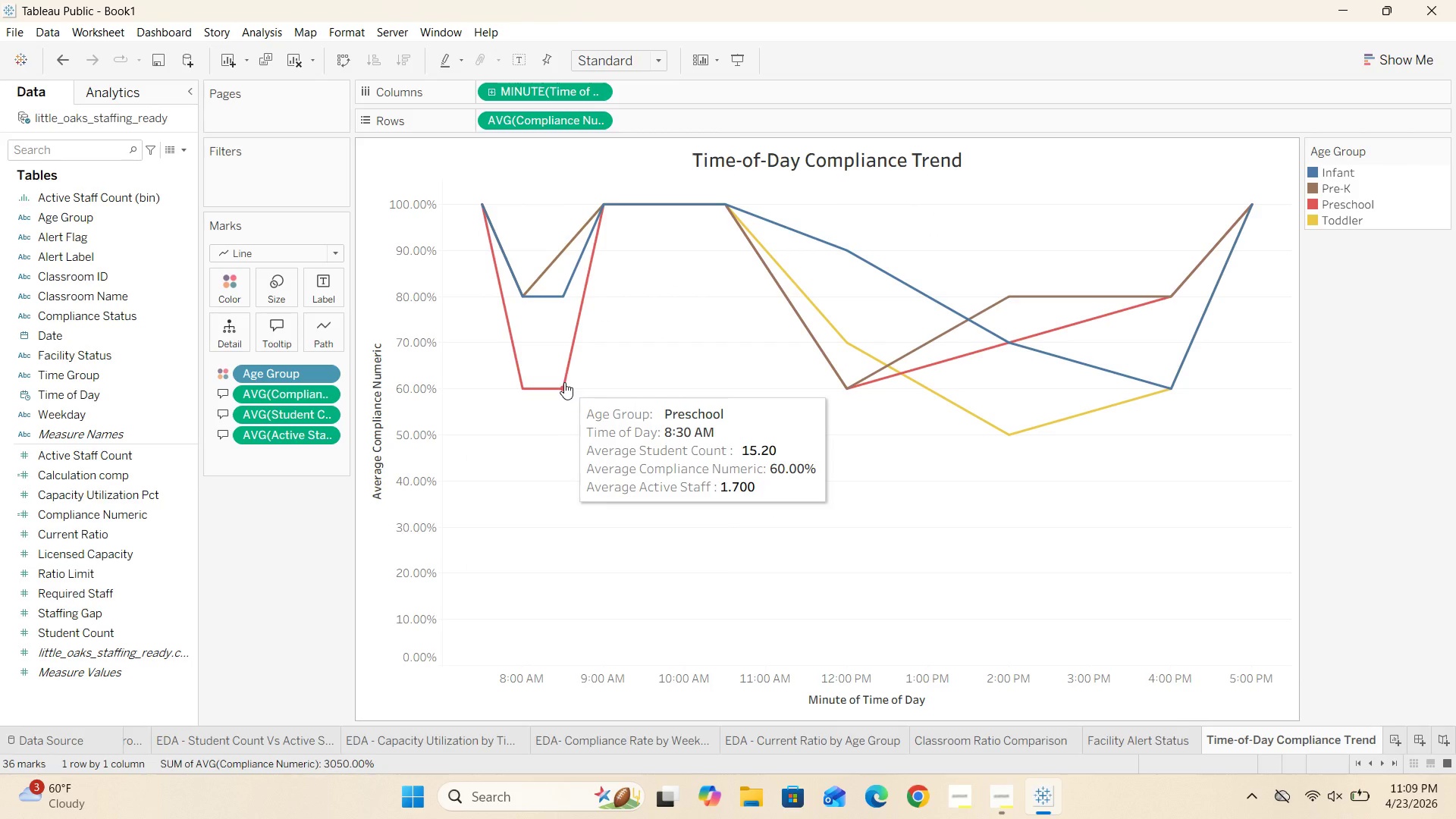 
left_click([601, 121])
 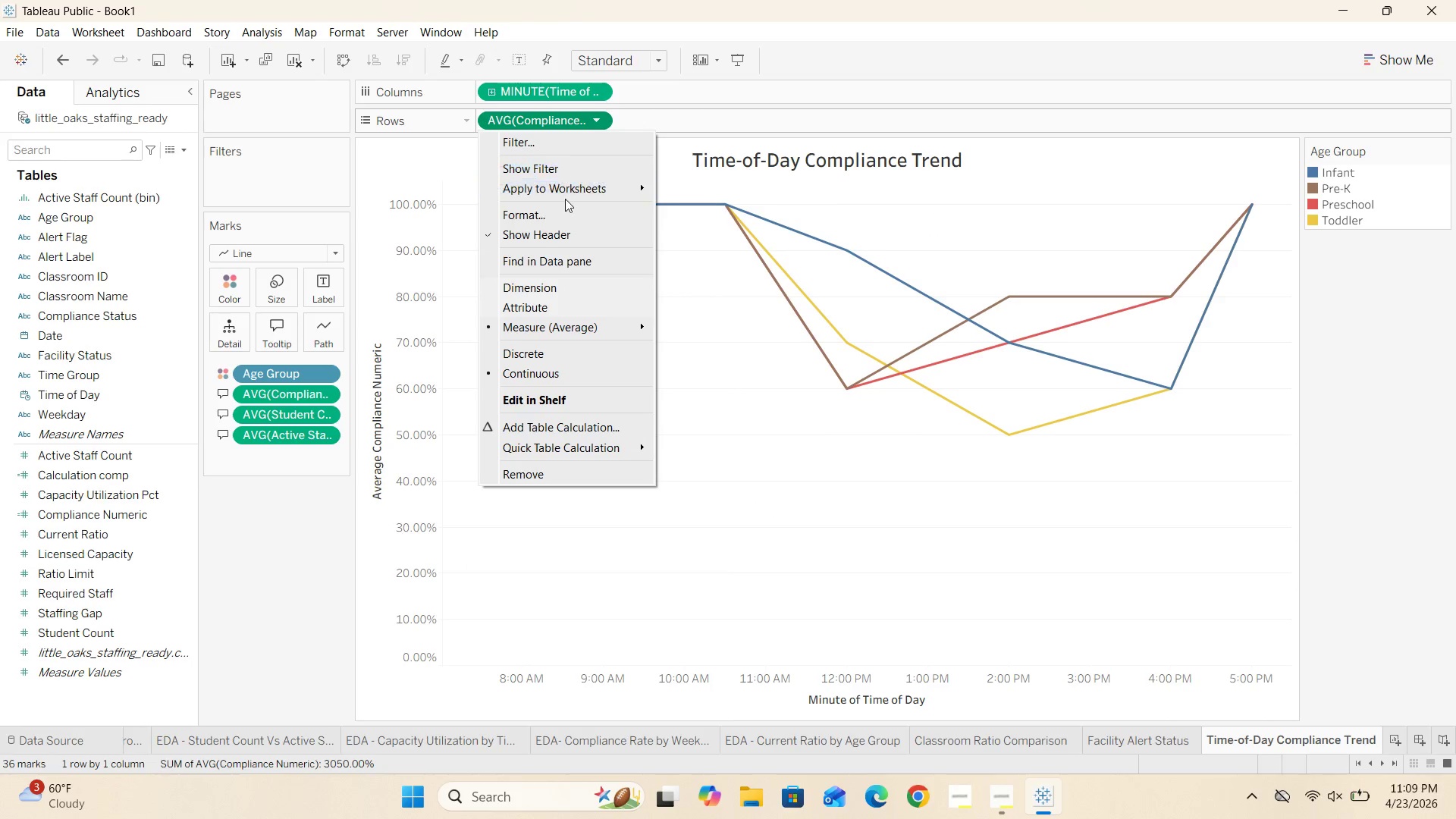 
left_click([562, 214])
 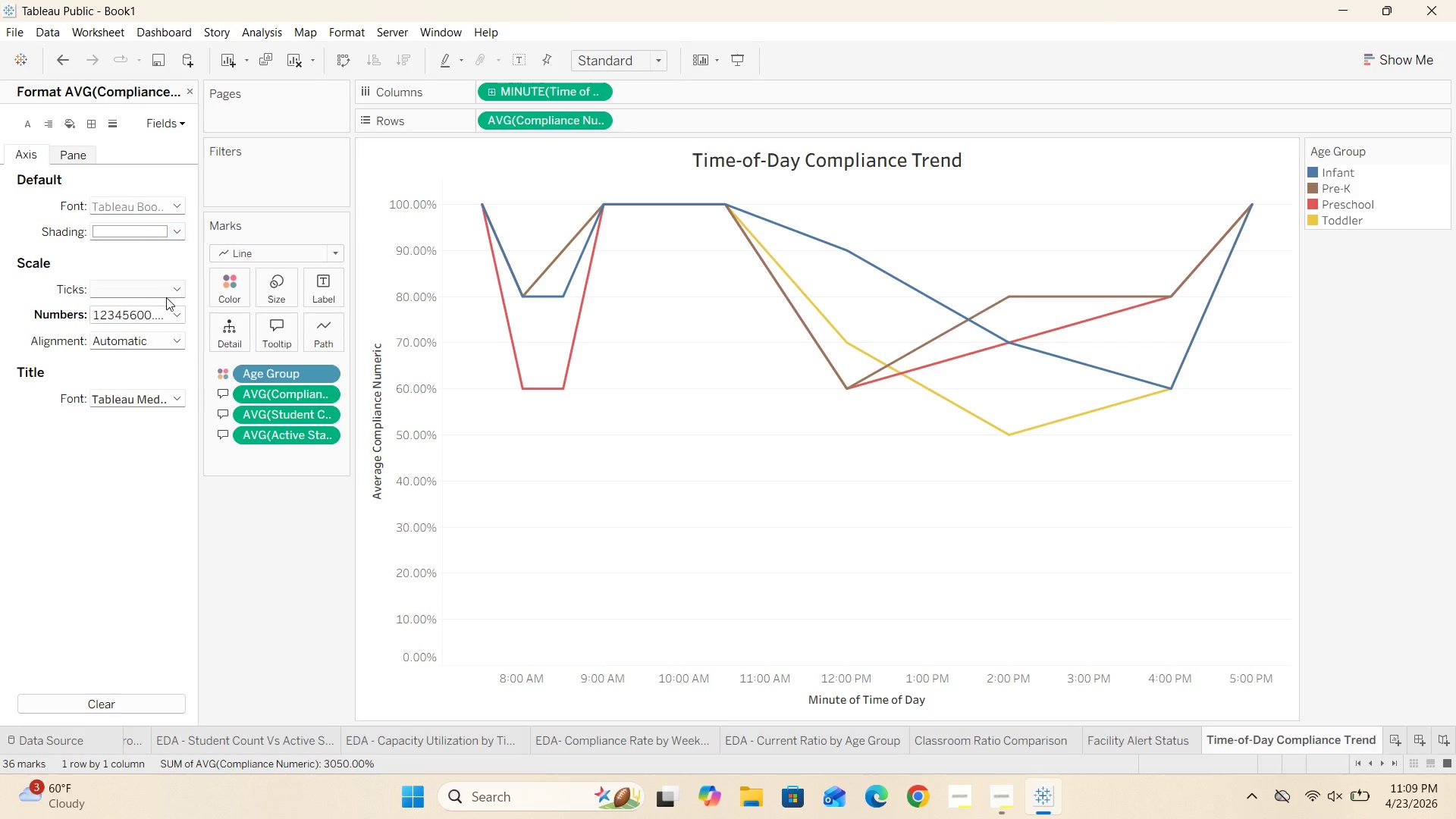 
left_click([174, 312])
 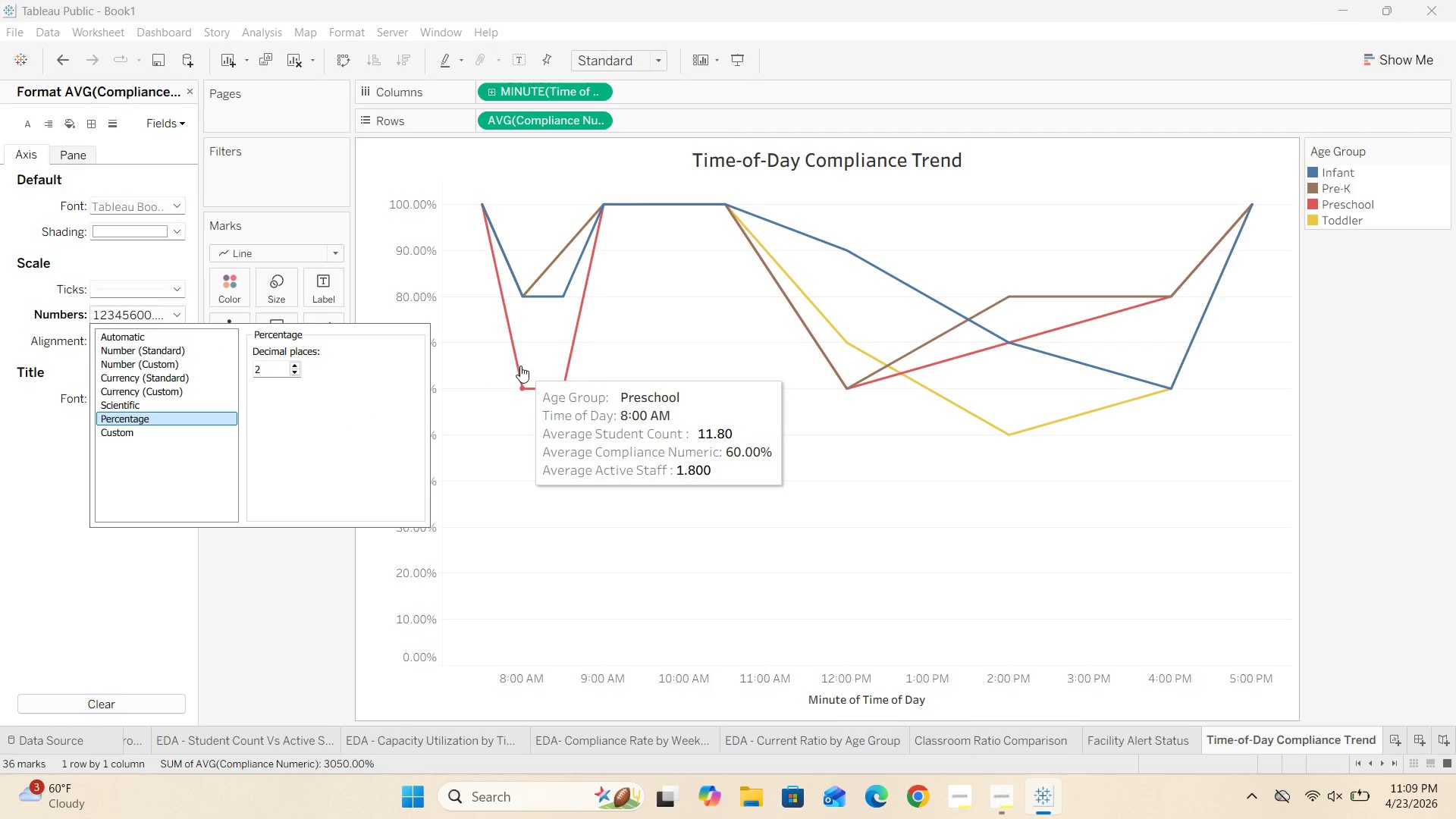 
left_click([457, 313])
 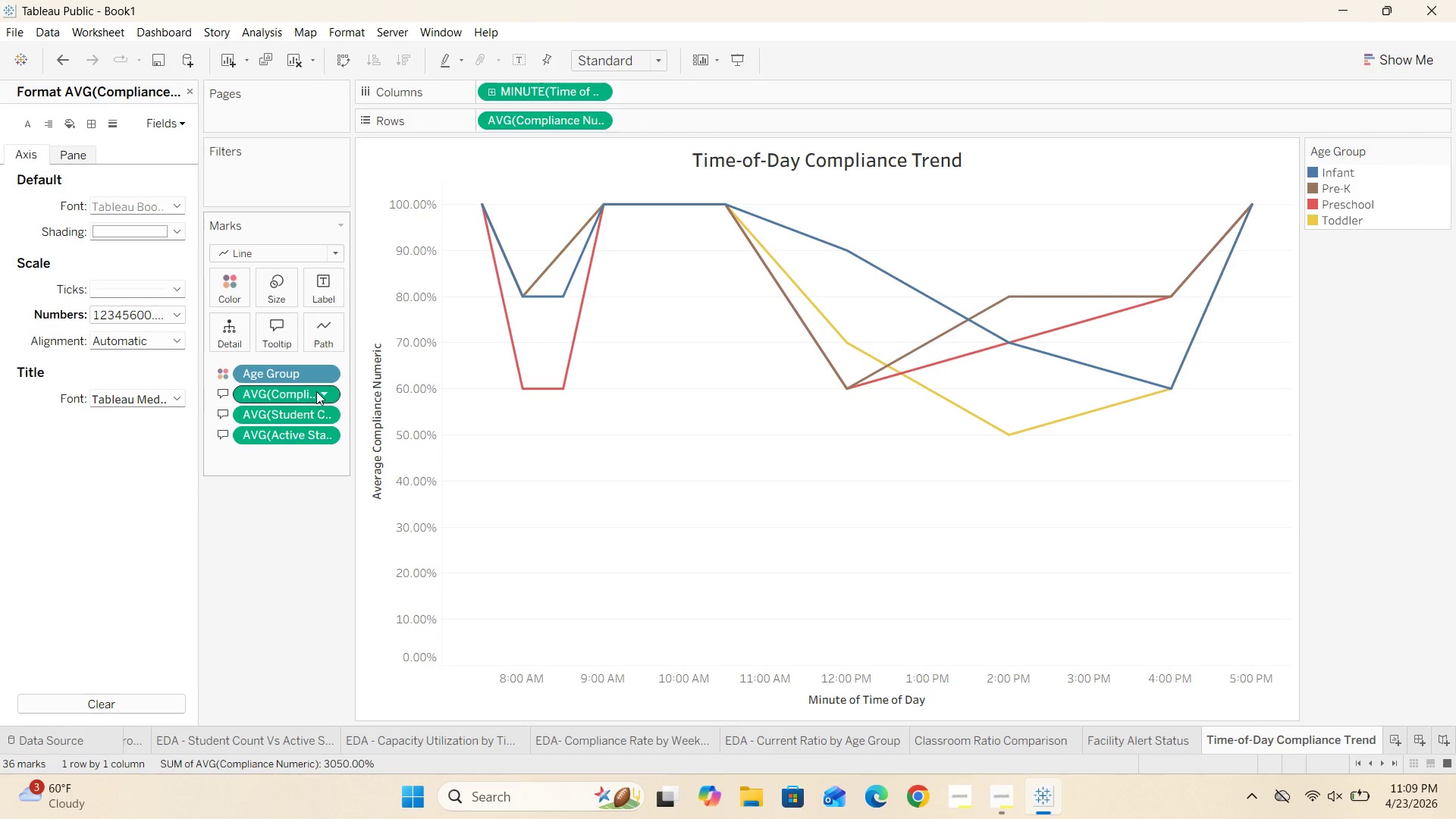 
mouse_move([533, 380])
 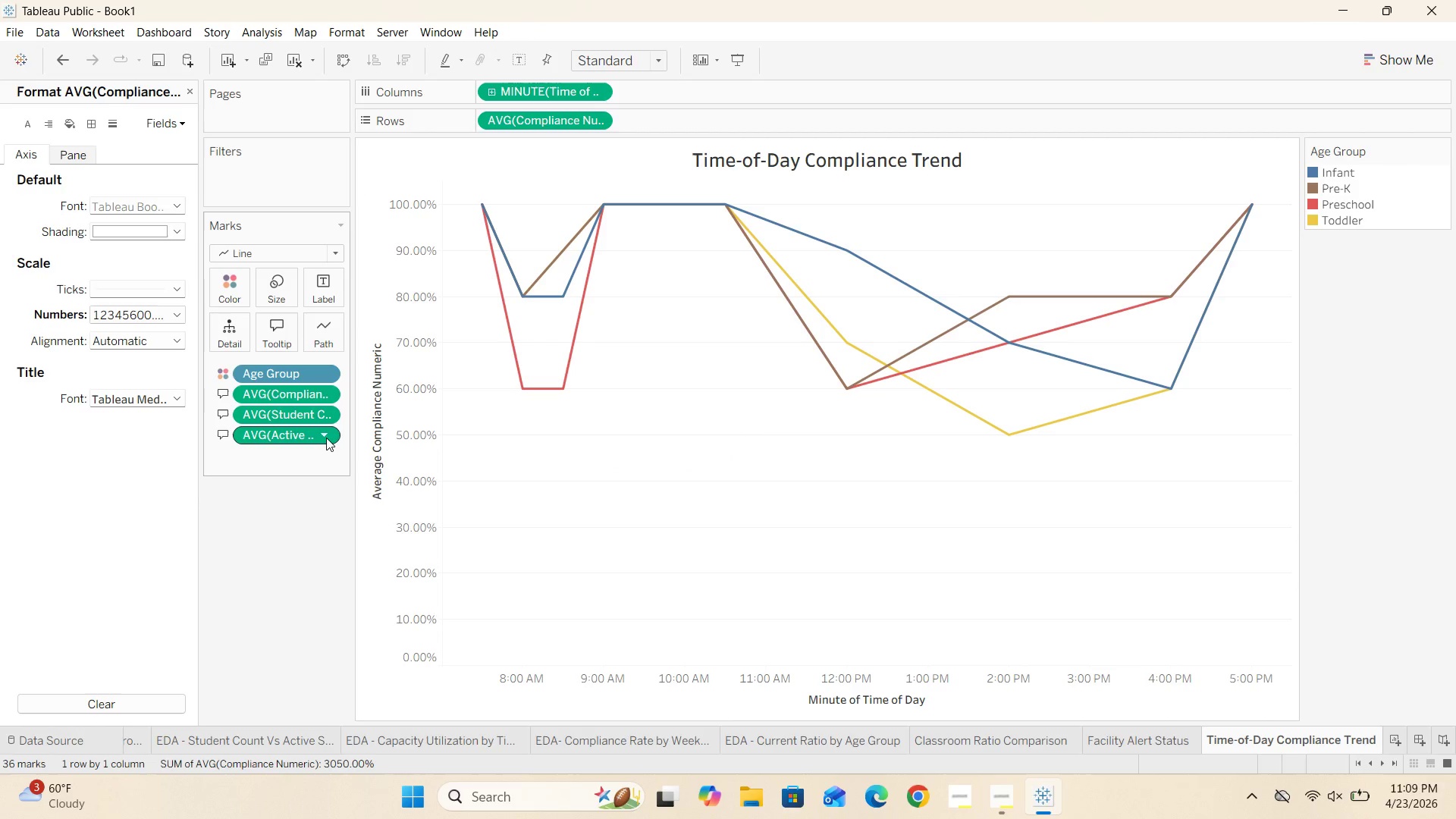 
left_click([326, 438])
 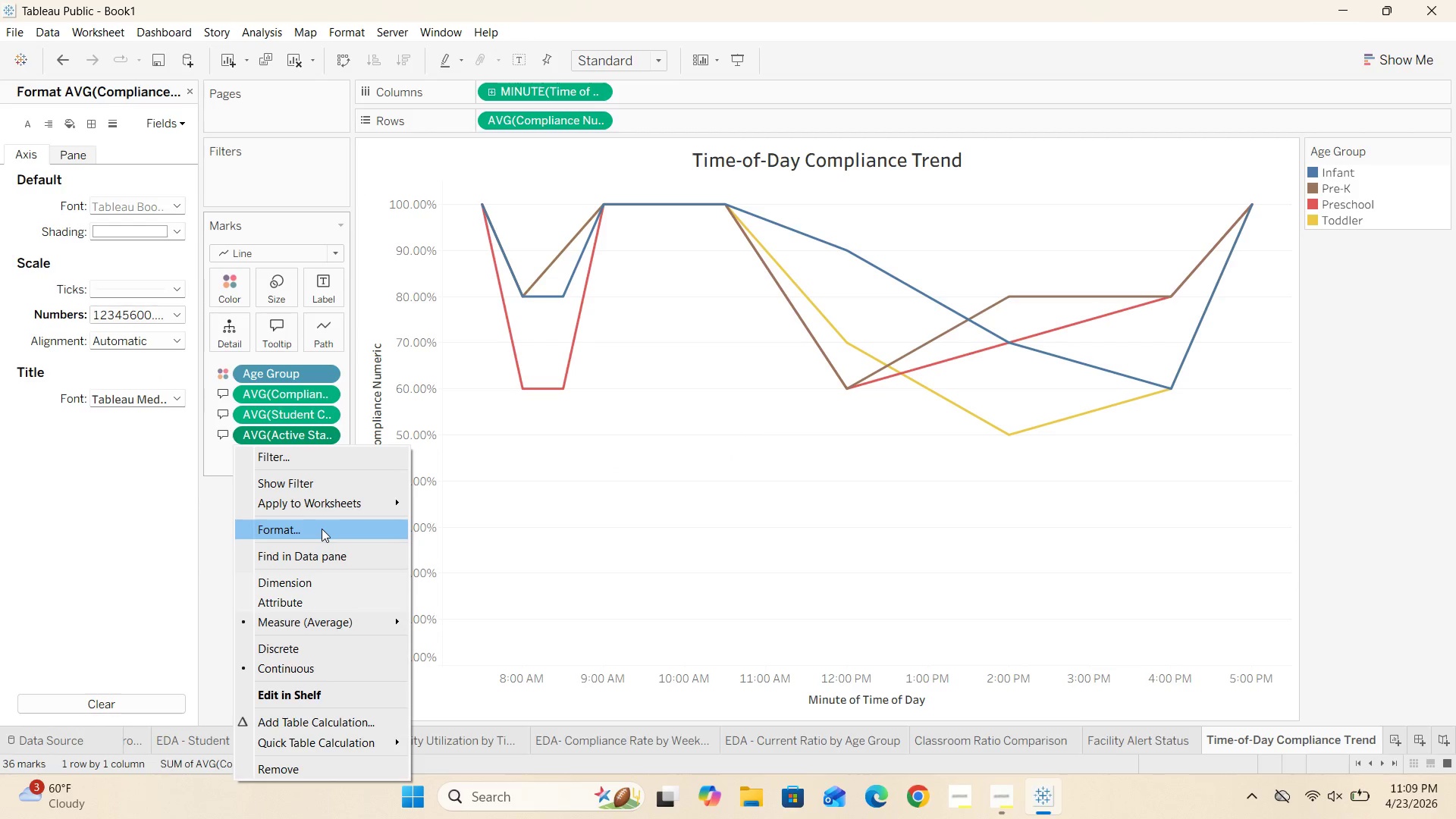 
left_click([322, 529])
 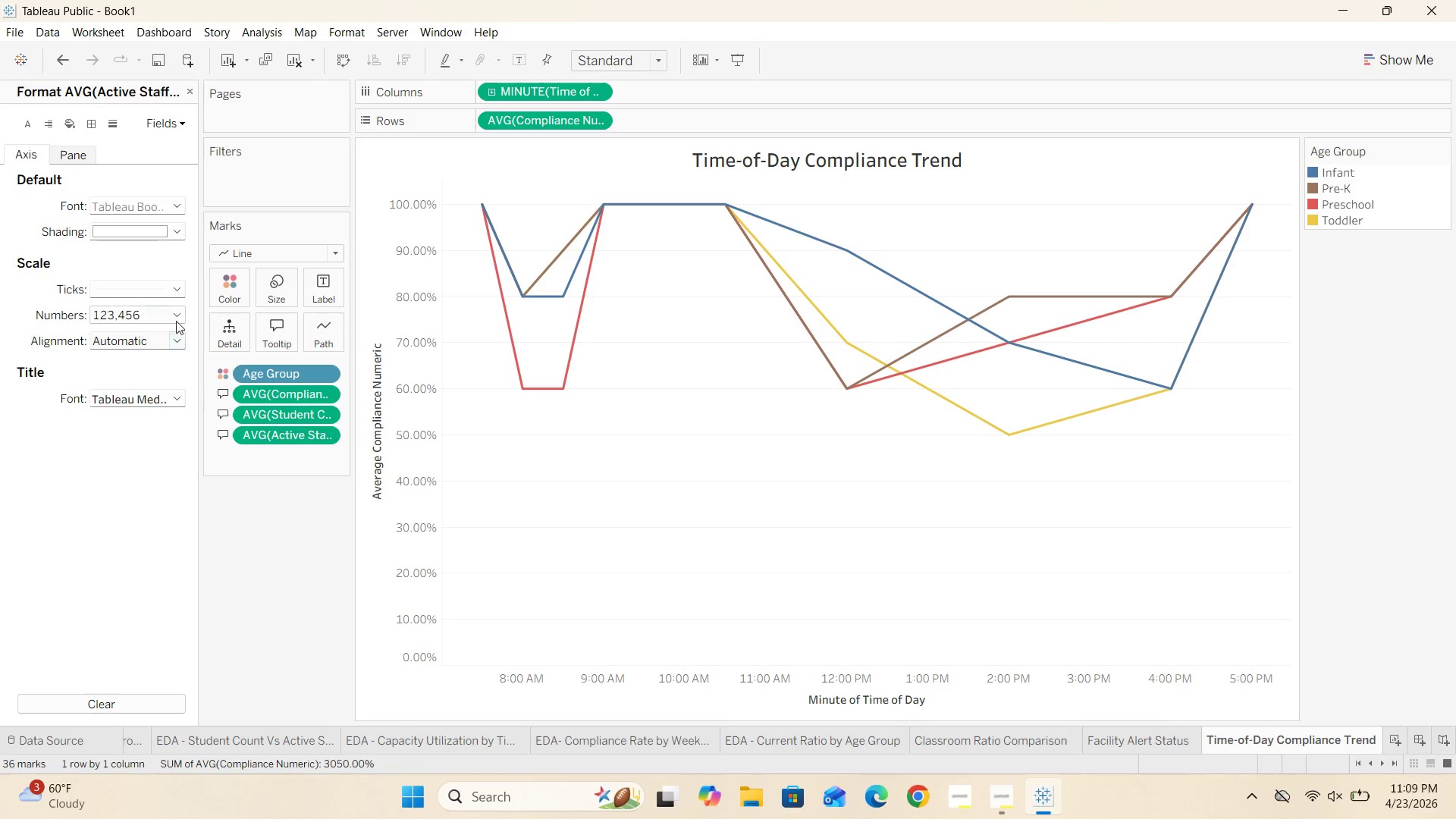 
left_click([175, 315])
 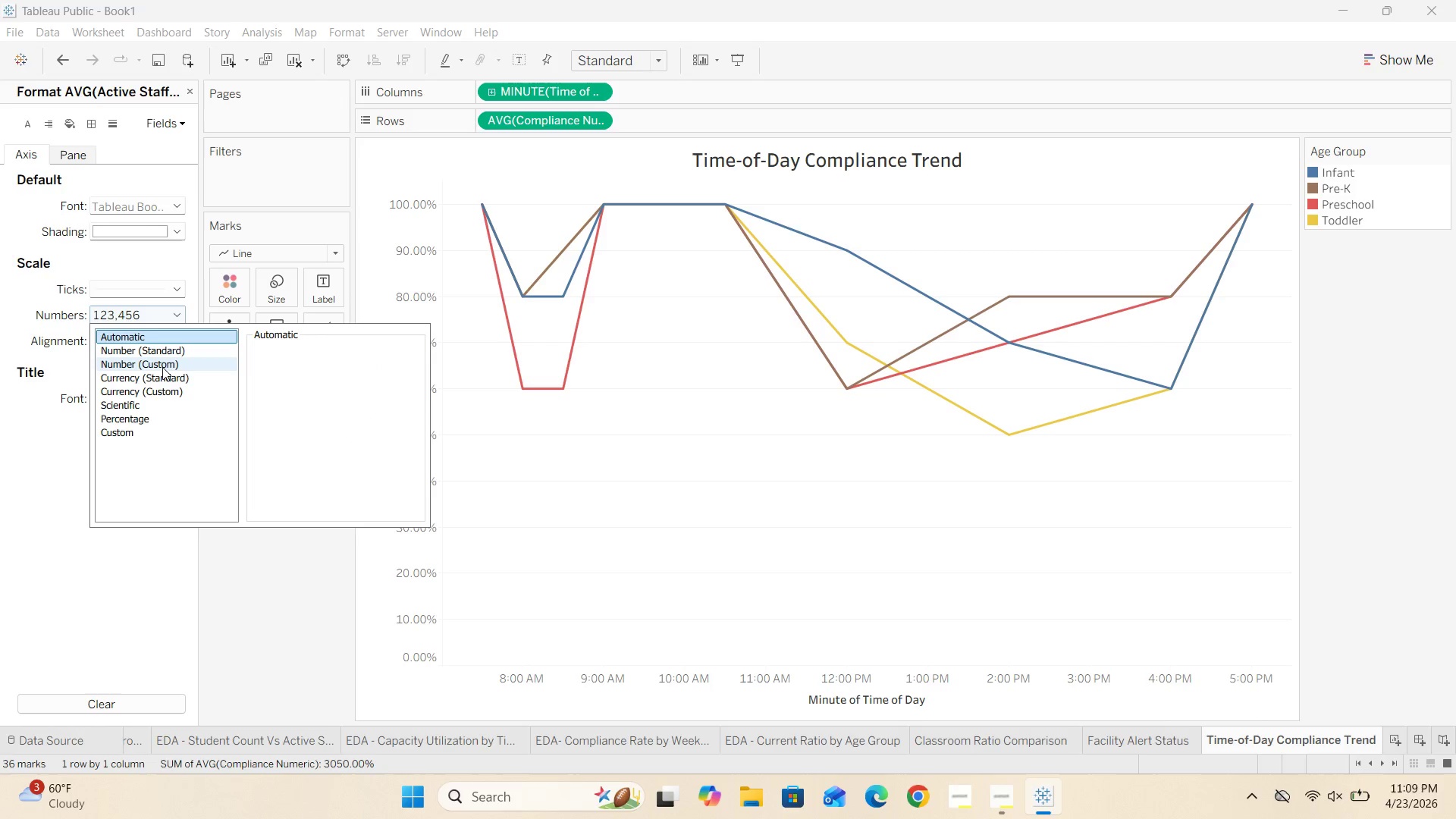 
left_click([158, 367])
 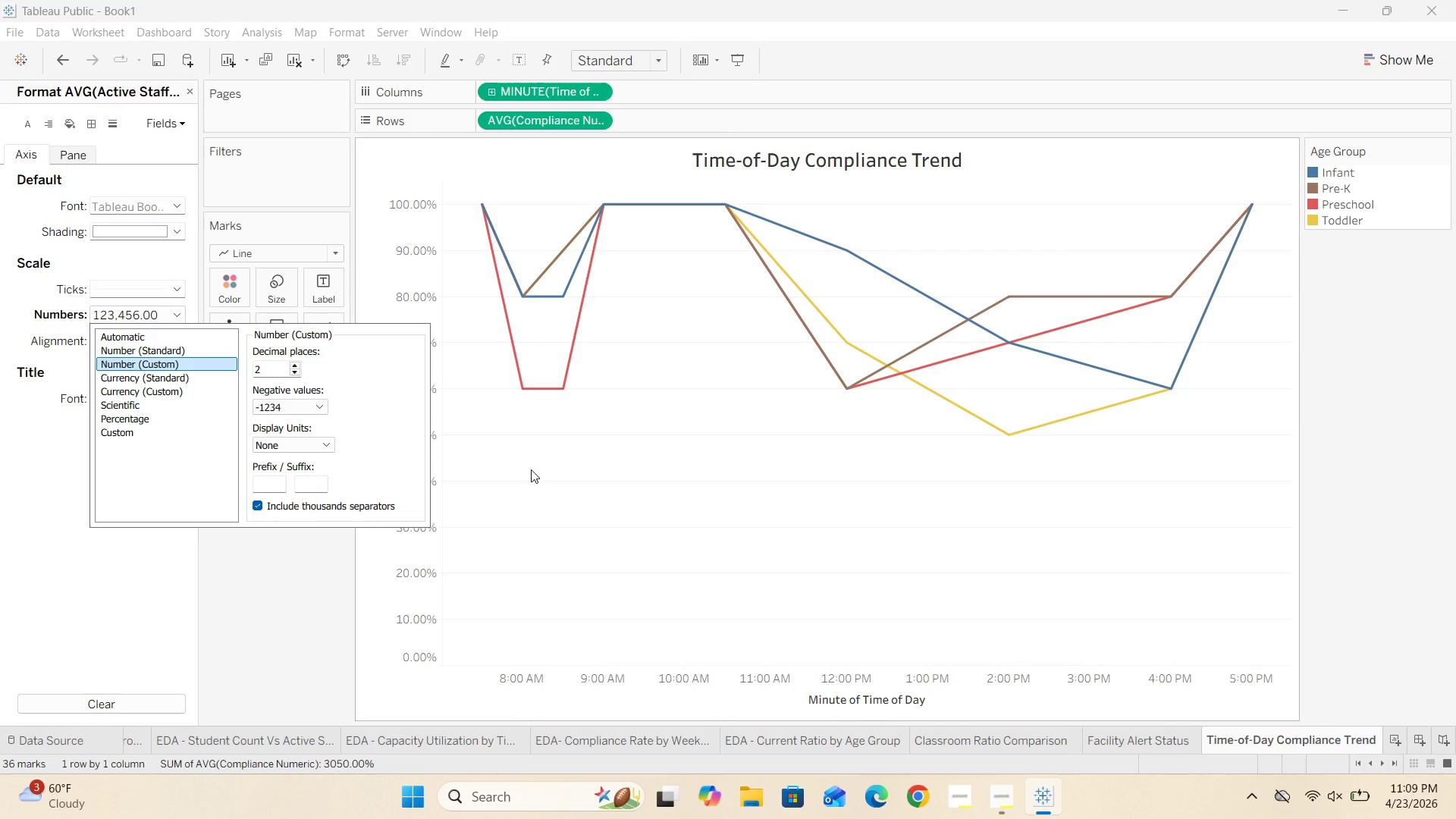 
left_click([566, 485])
 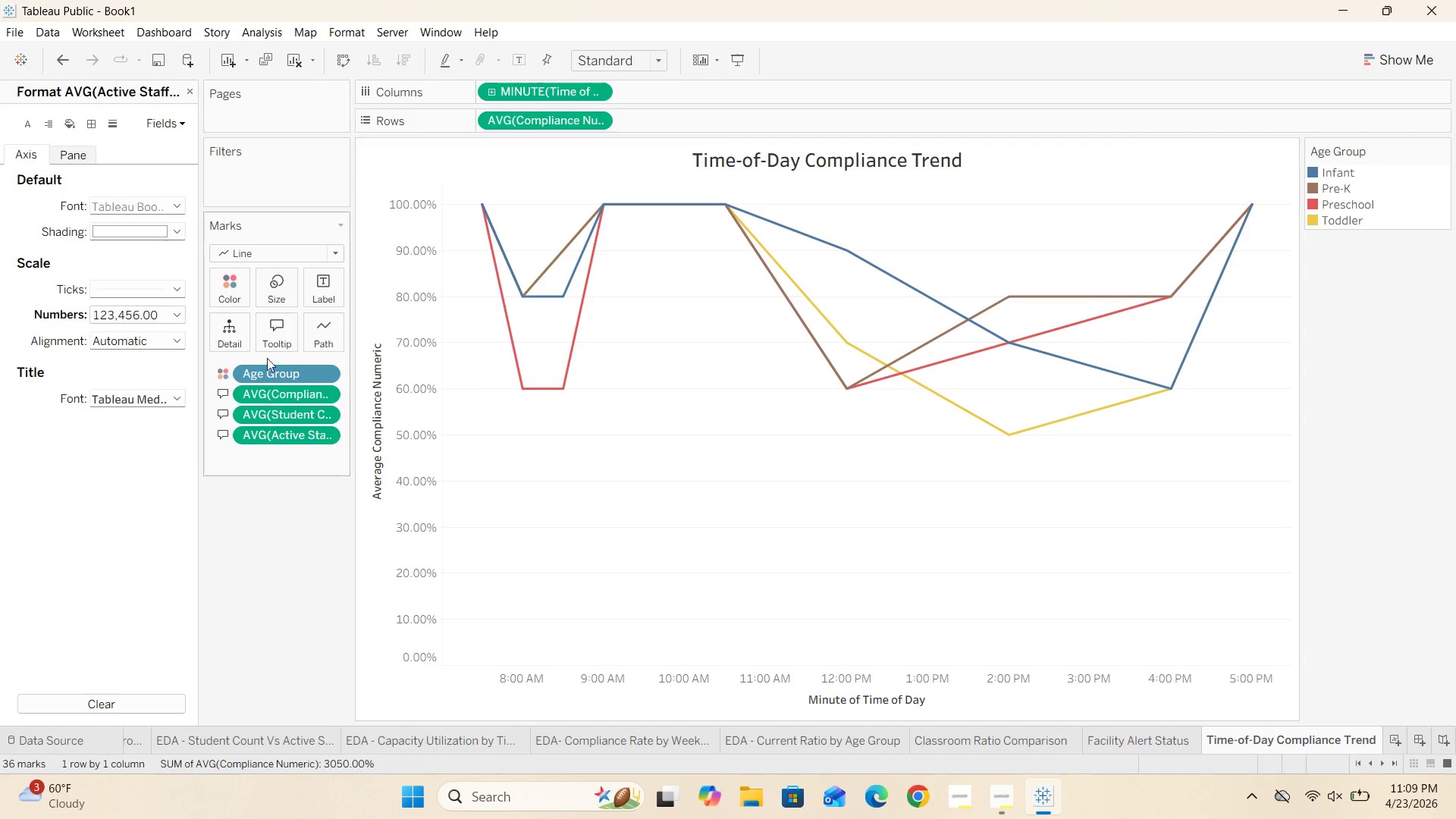 
left_click([166, 313])
 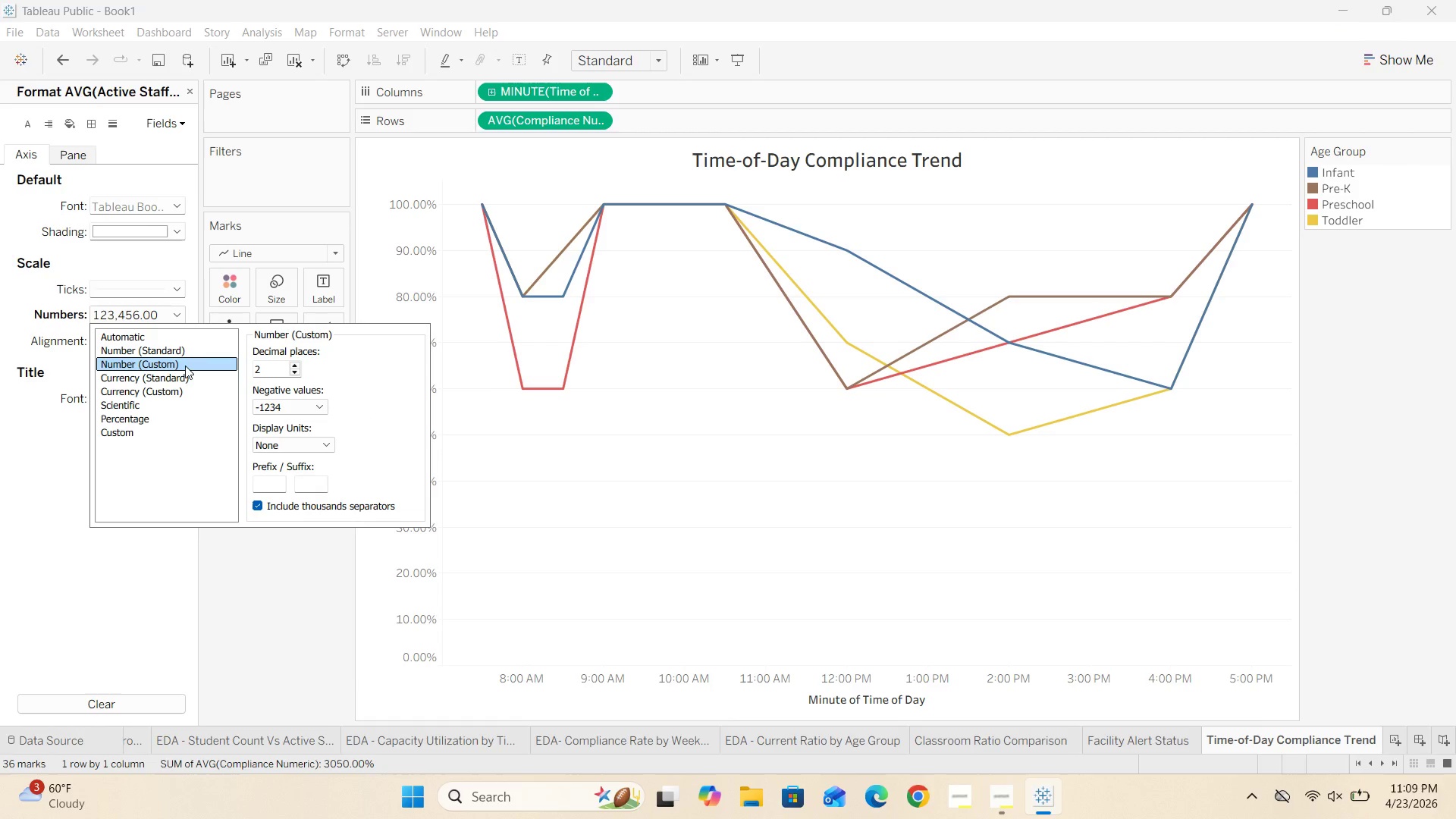 
wait(5.05)
 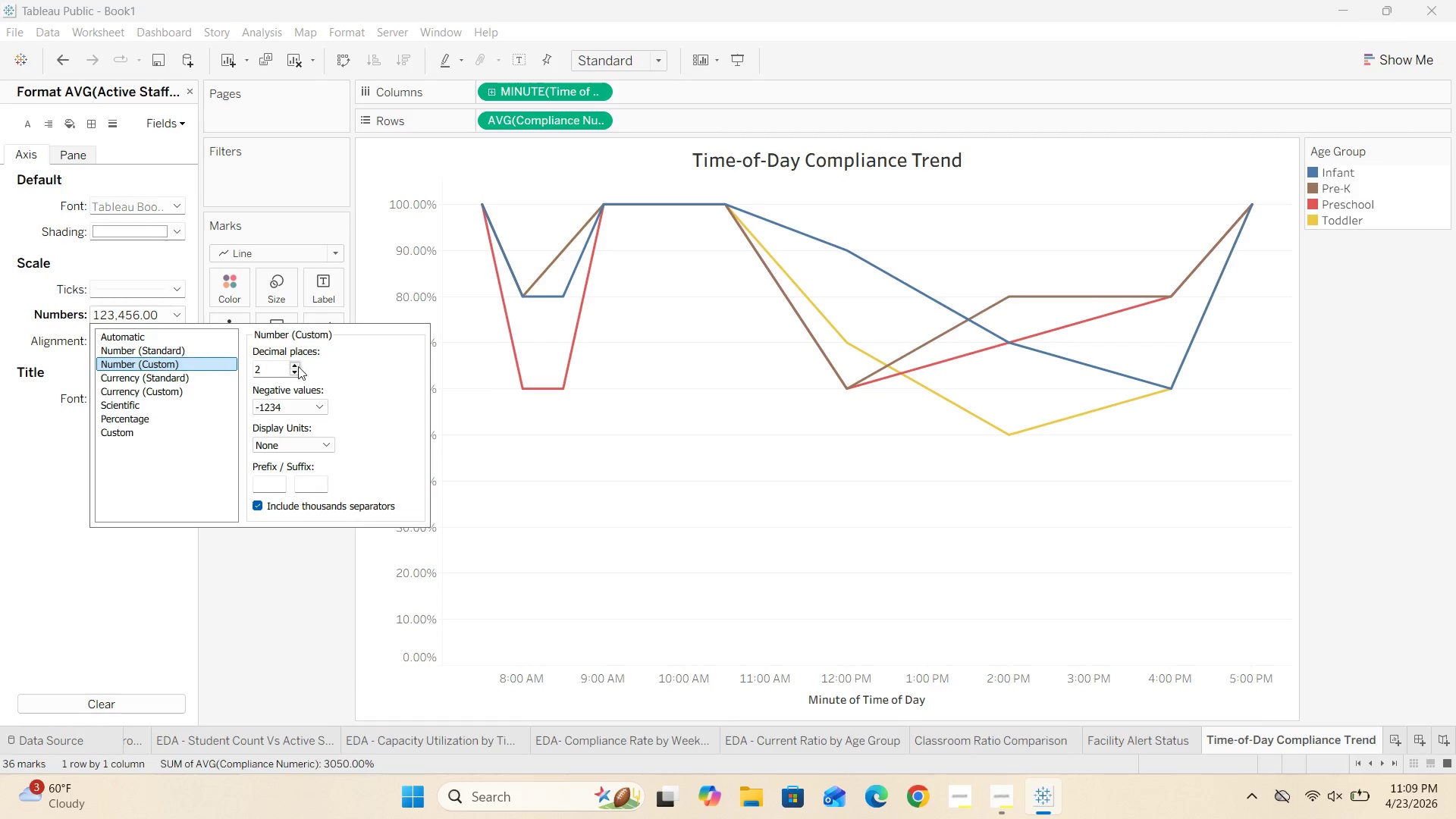 
left_click([147, 433])
 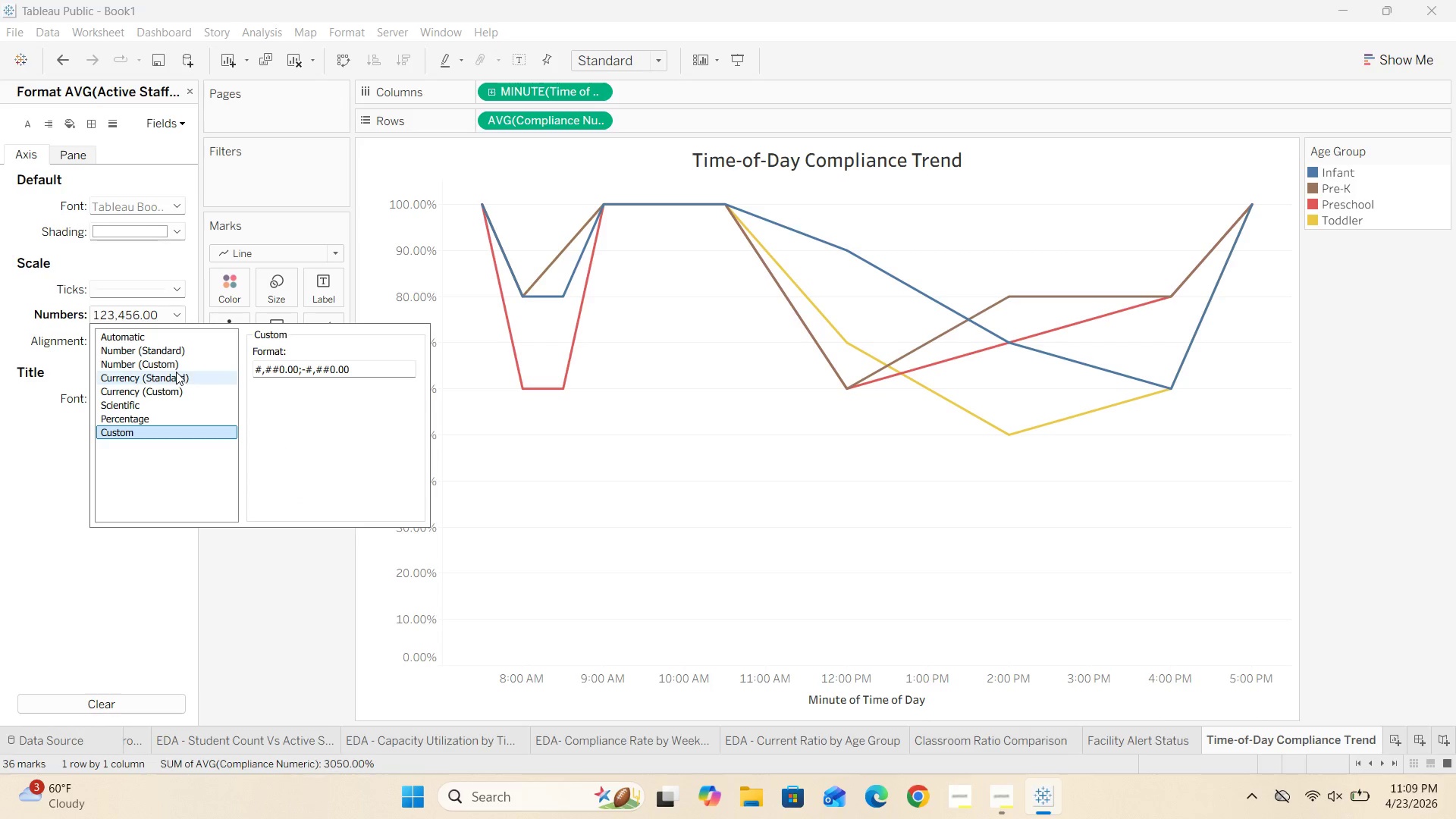 
left_click([180, 362])
 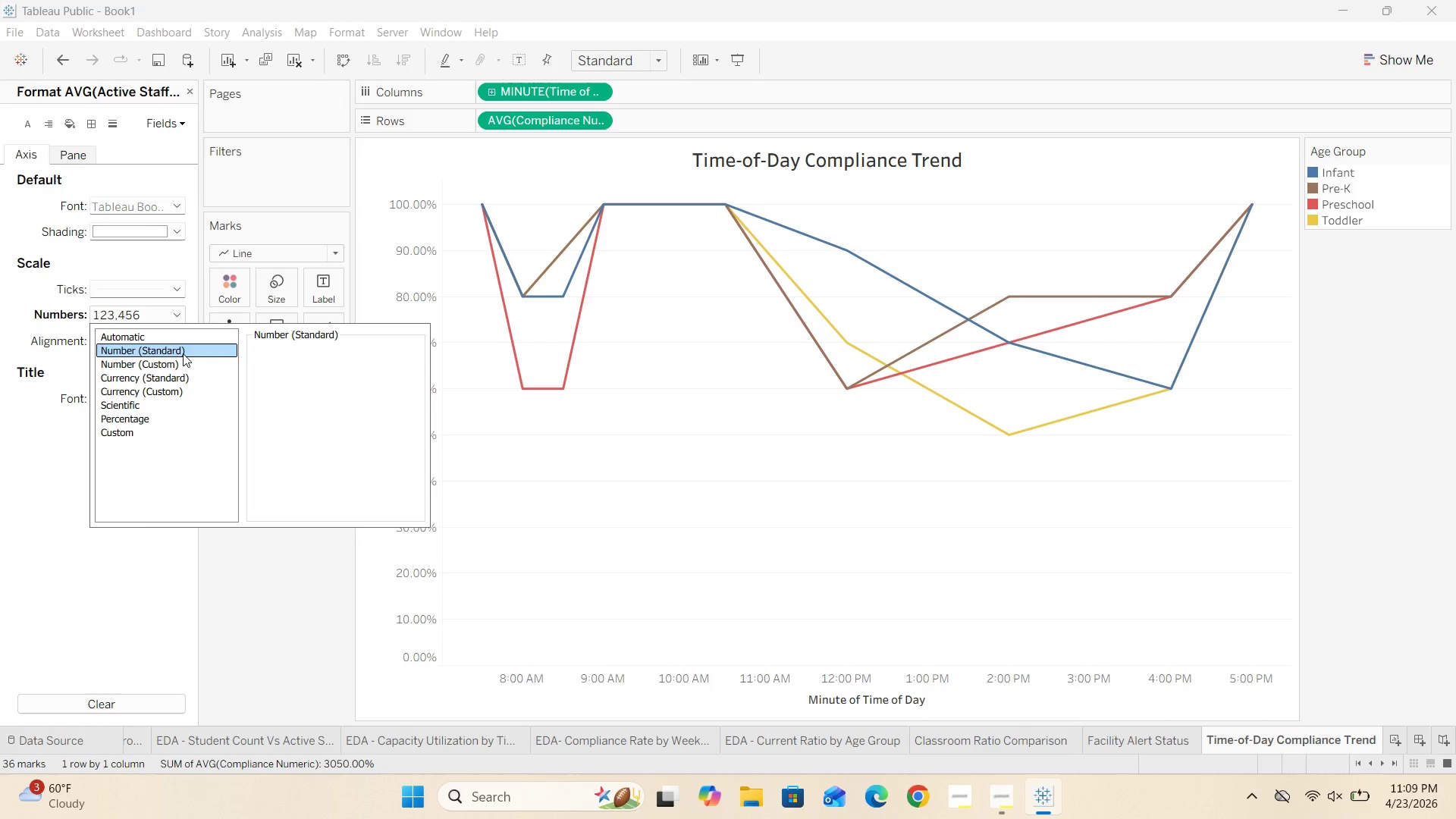 
left_click([182, 365])
 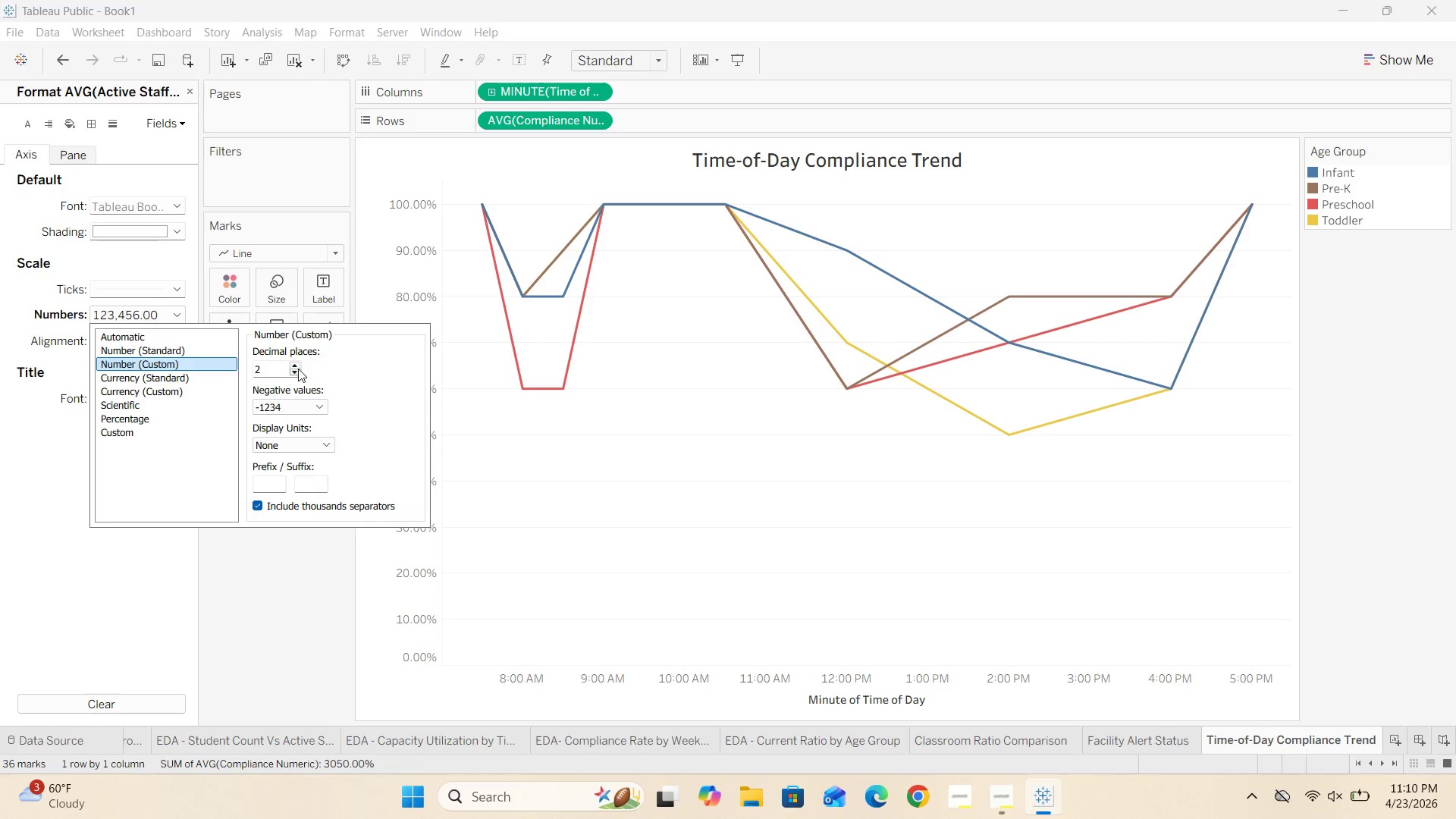 
left_click([297, 372])
 